 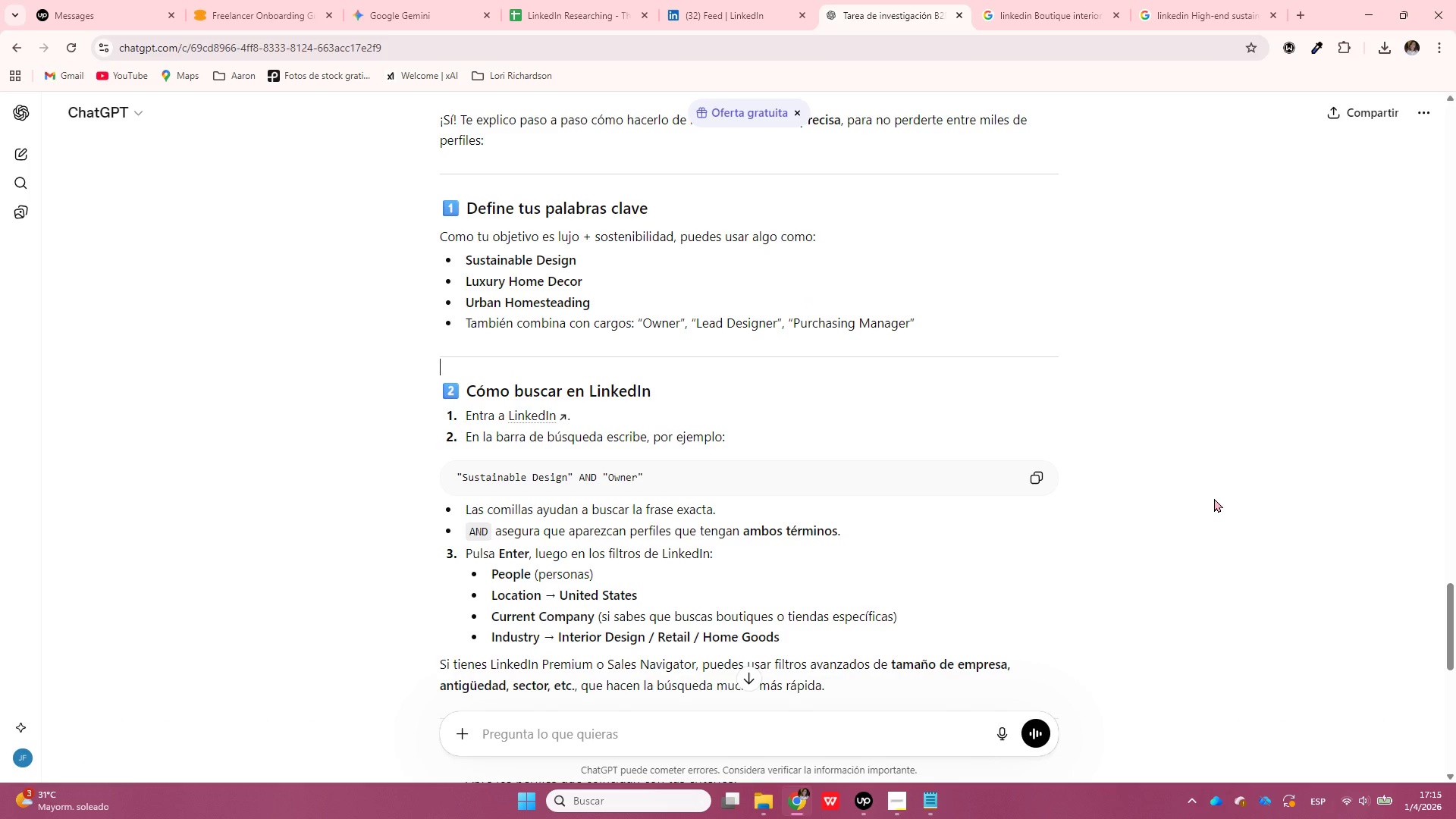 
scroll: coordinate [1214, 498], scroll_direction: down, amount: 3.0
 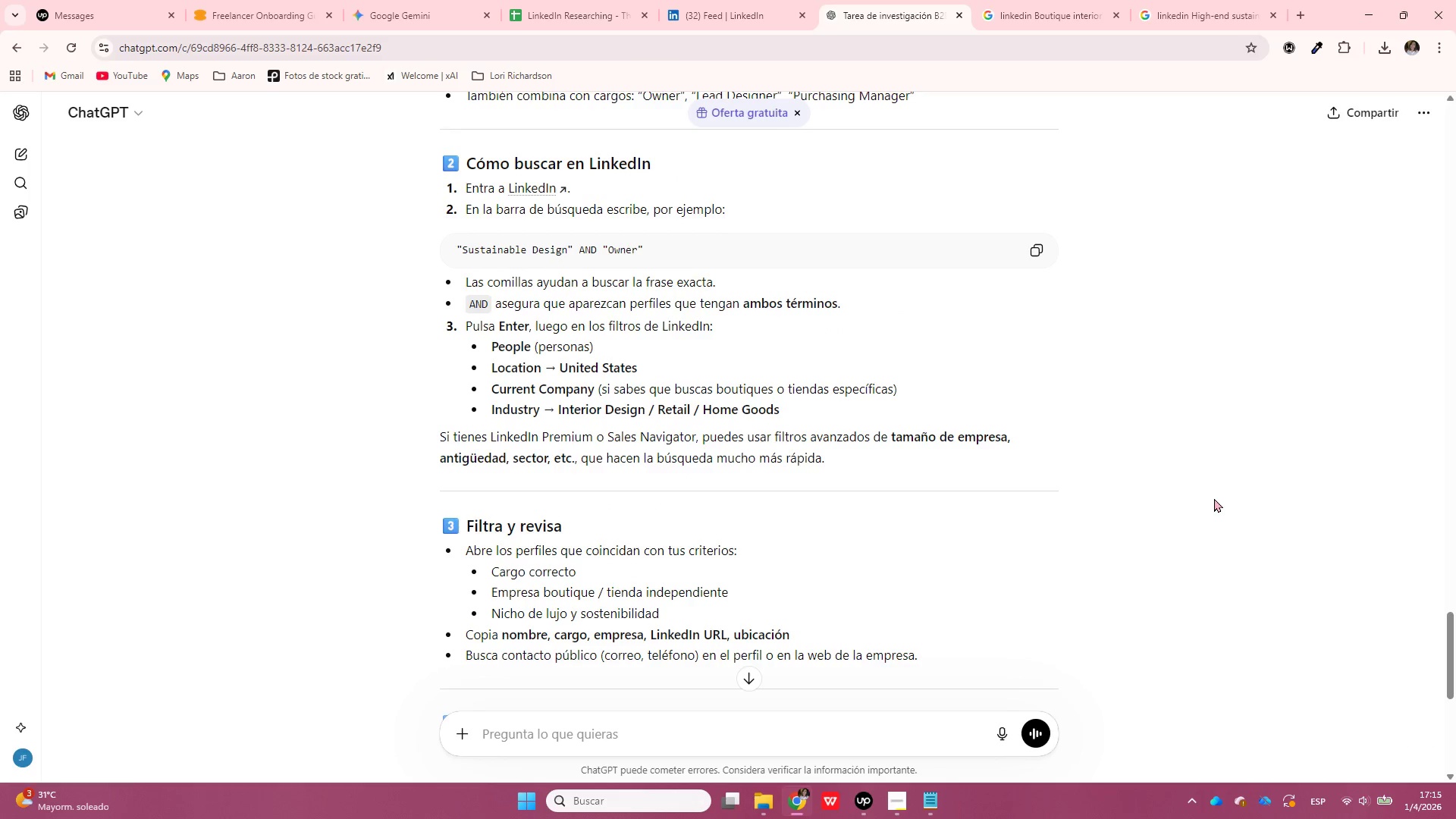 
scroll: coordinate [1214, 498], scroll_direction: up, amount: 1.0
 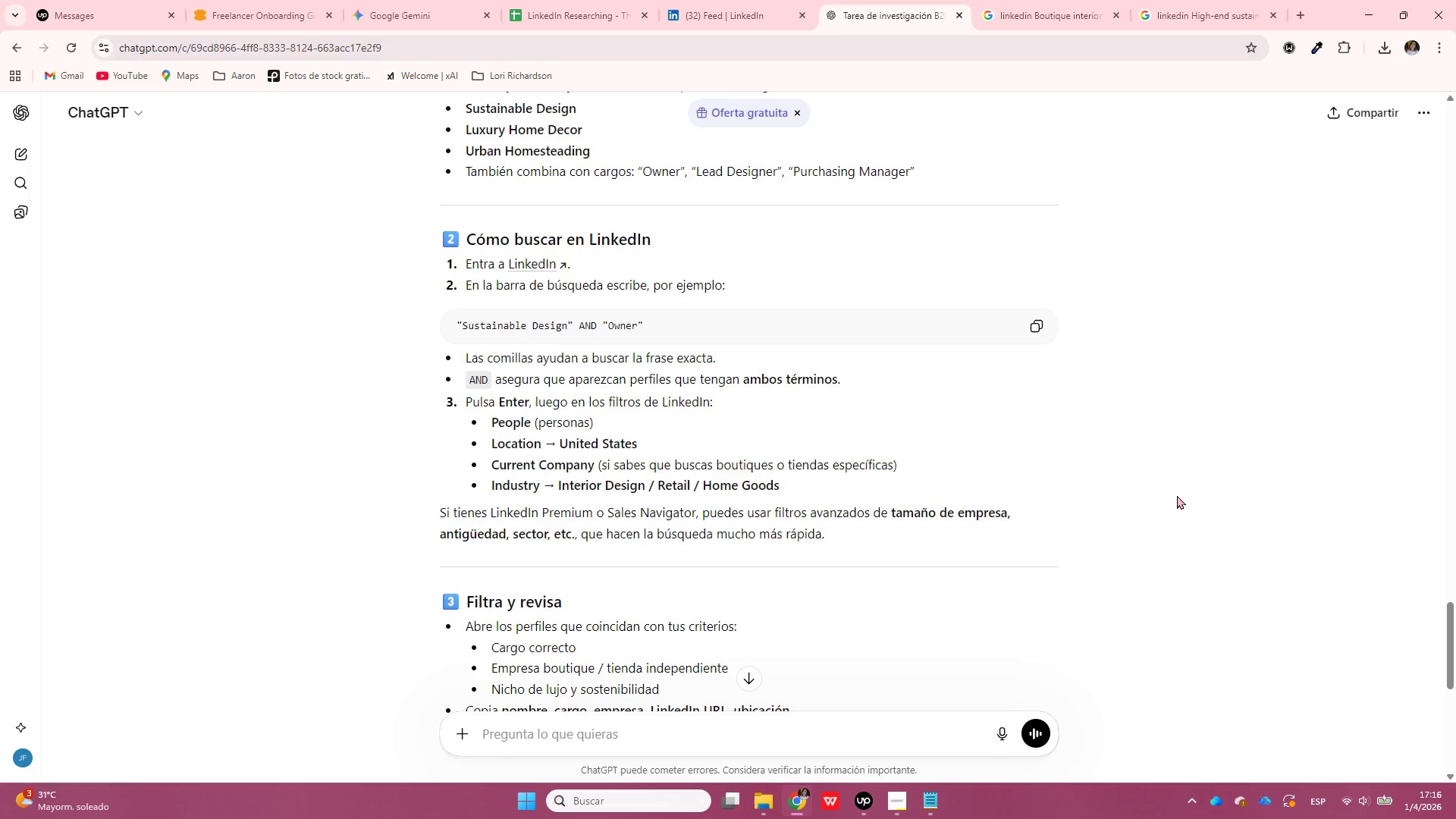 
wait(25.85)
 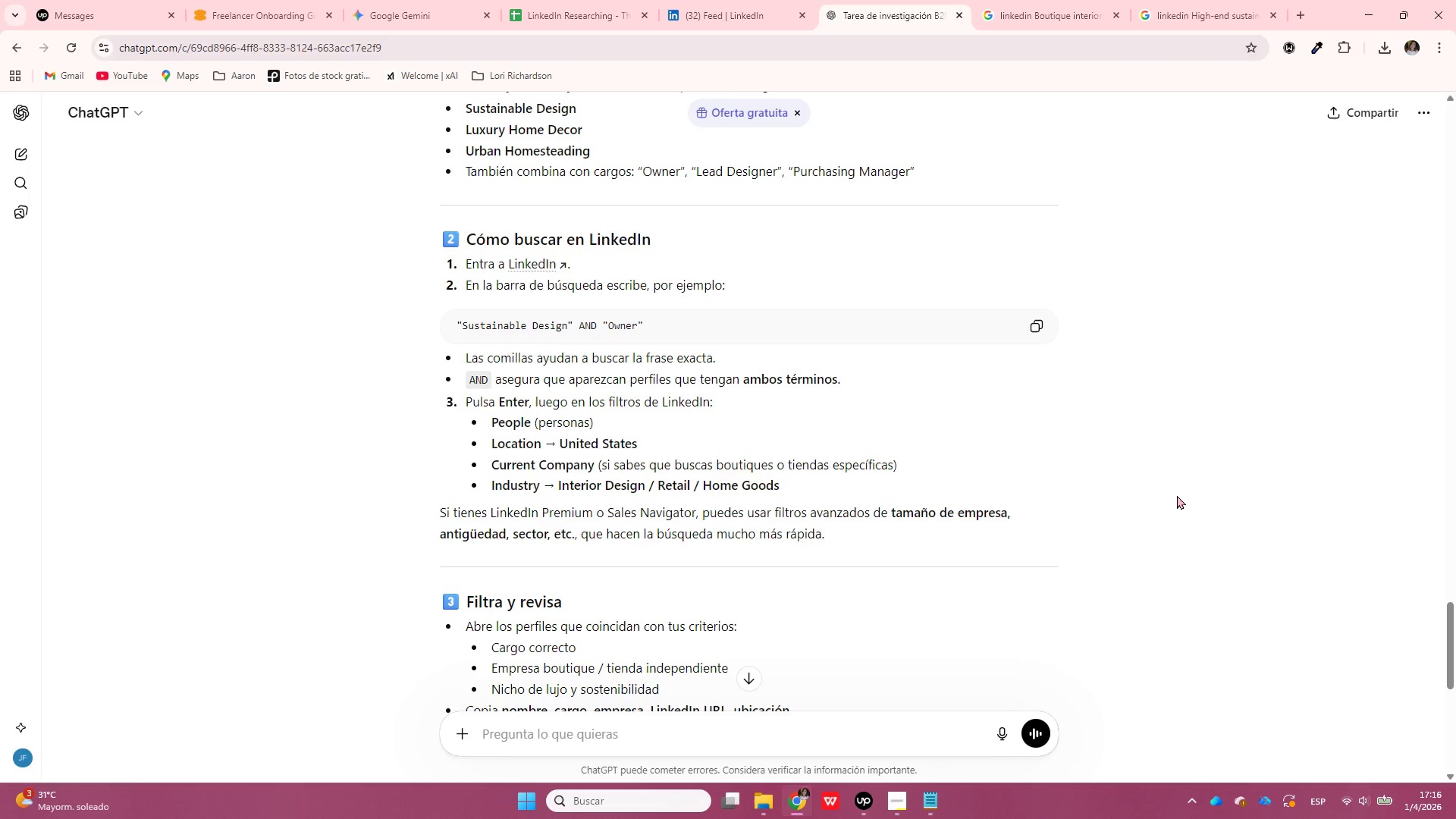 
scroll: coordinate [1175, 494], scroll_direction: down, amount: 7.0
 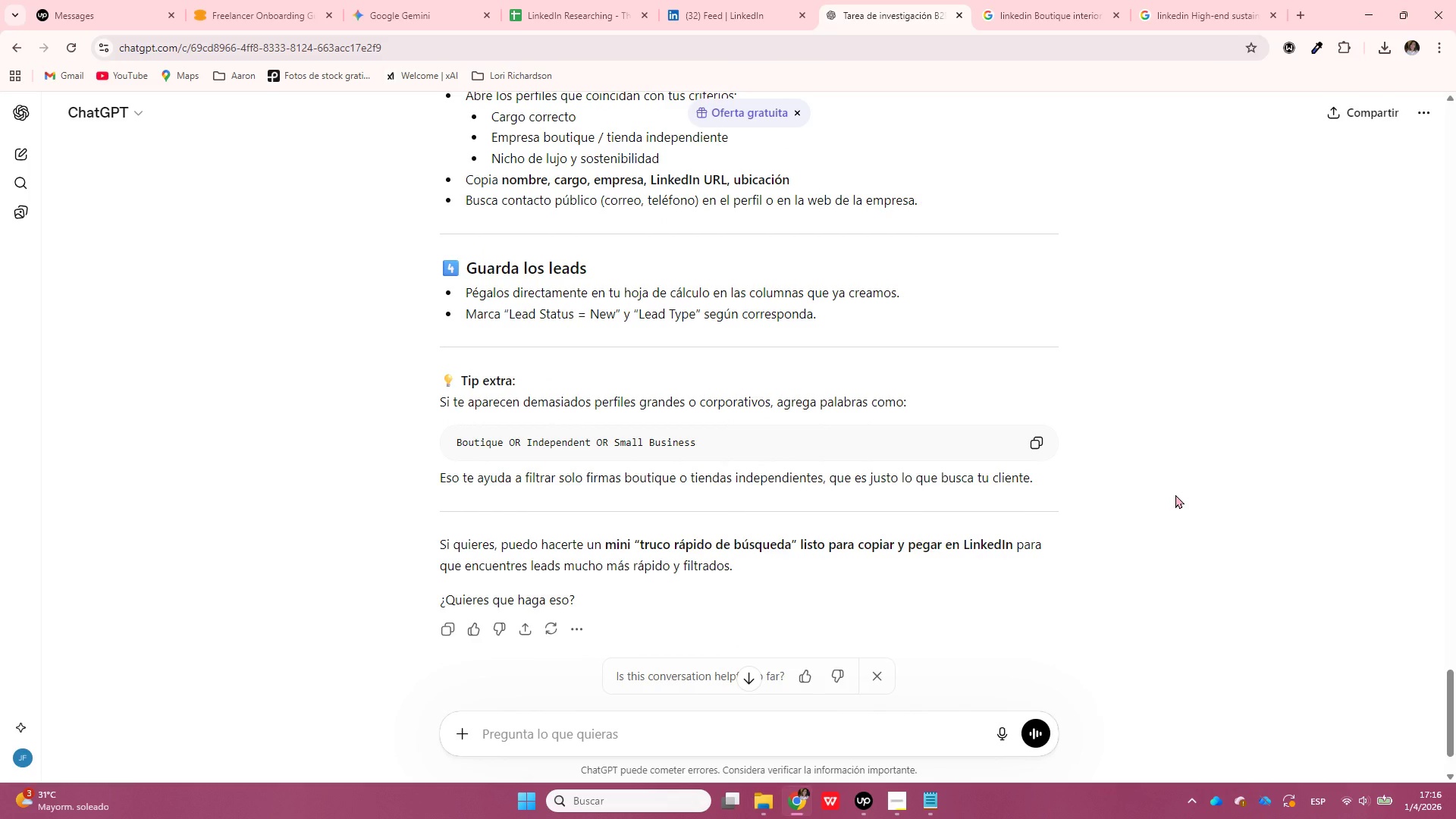 
wait(8.13)
 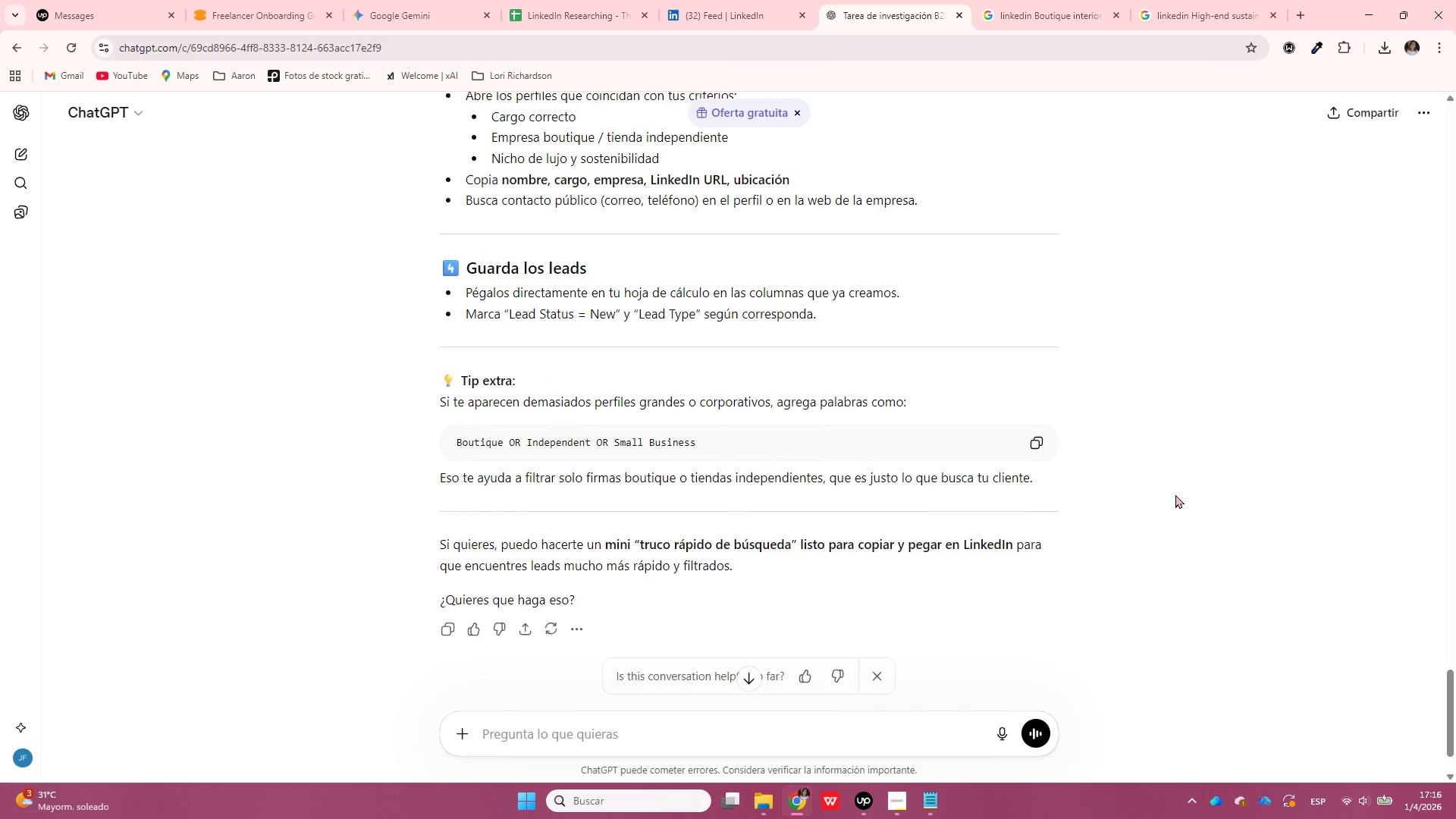 
scroll: coordinate [1166, 500], scroll_direction: down, amount: 1.0
 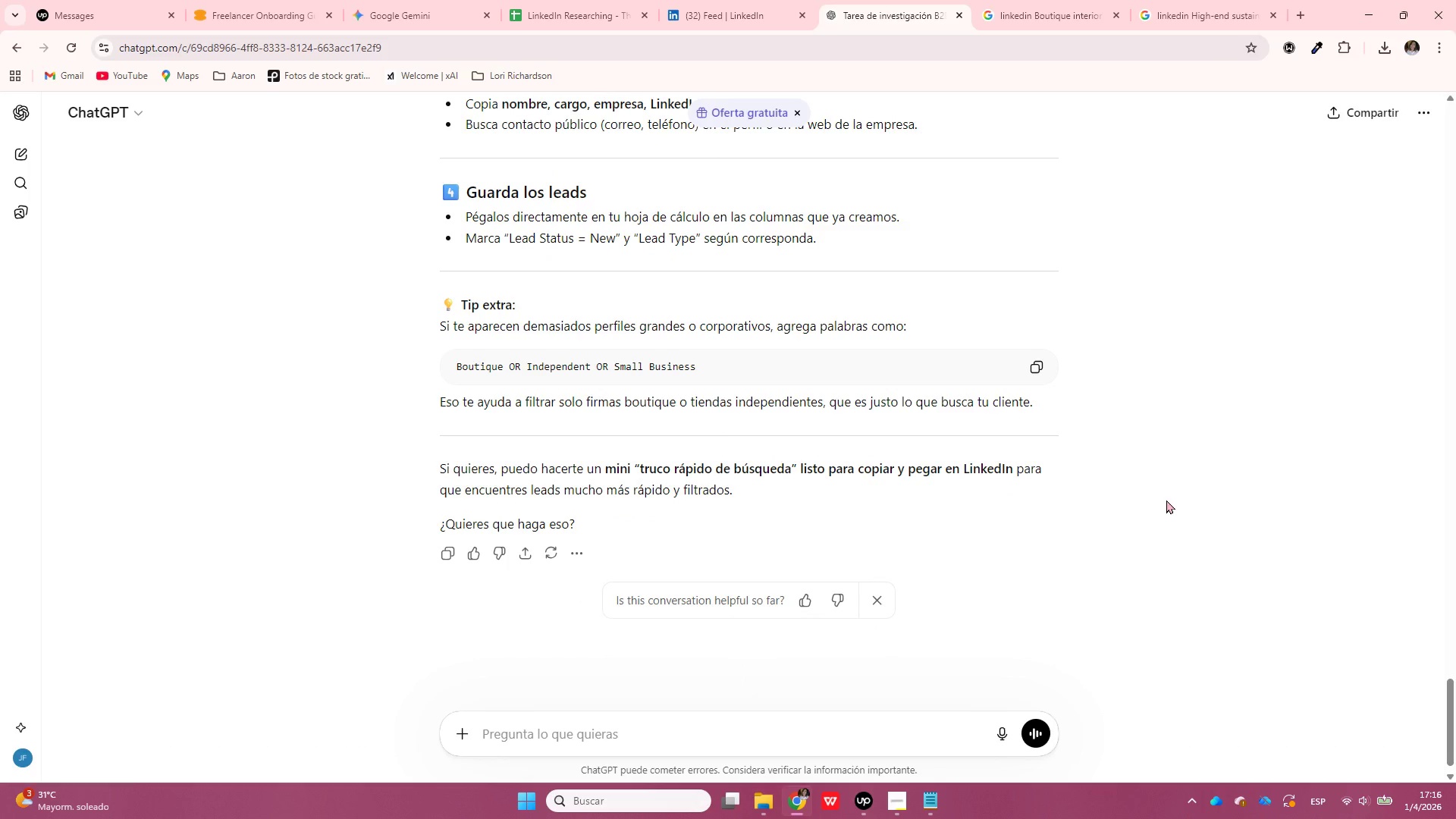 
scroll: coordinate [1166, 500], scroll_direction: up, amount: 1.0
 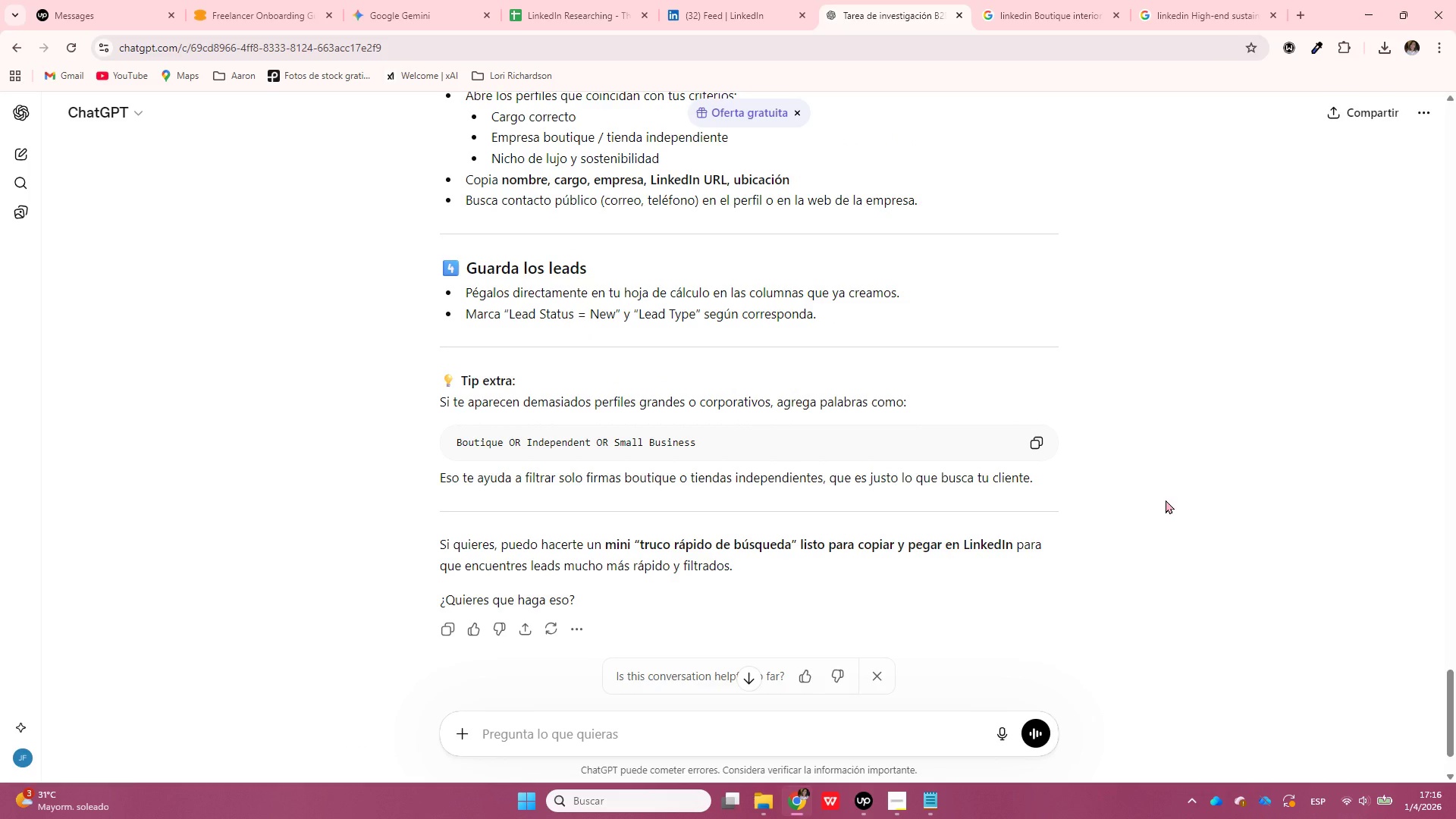 
wait(7.26)
 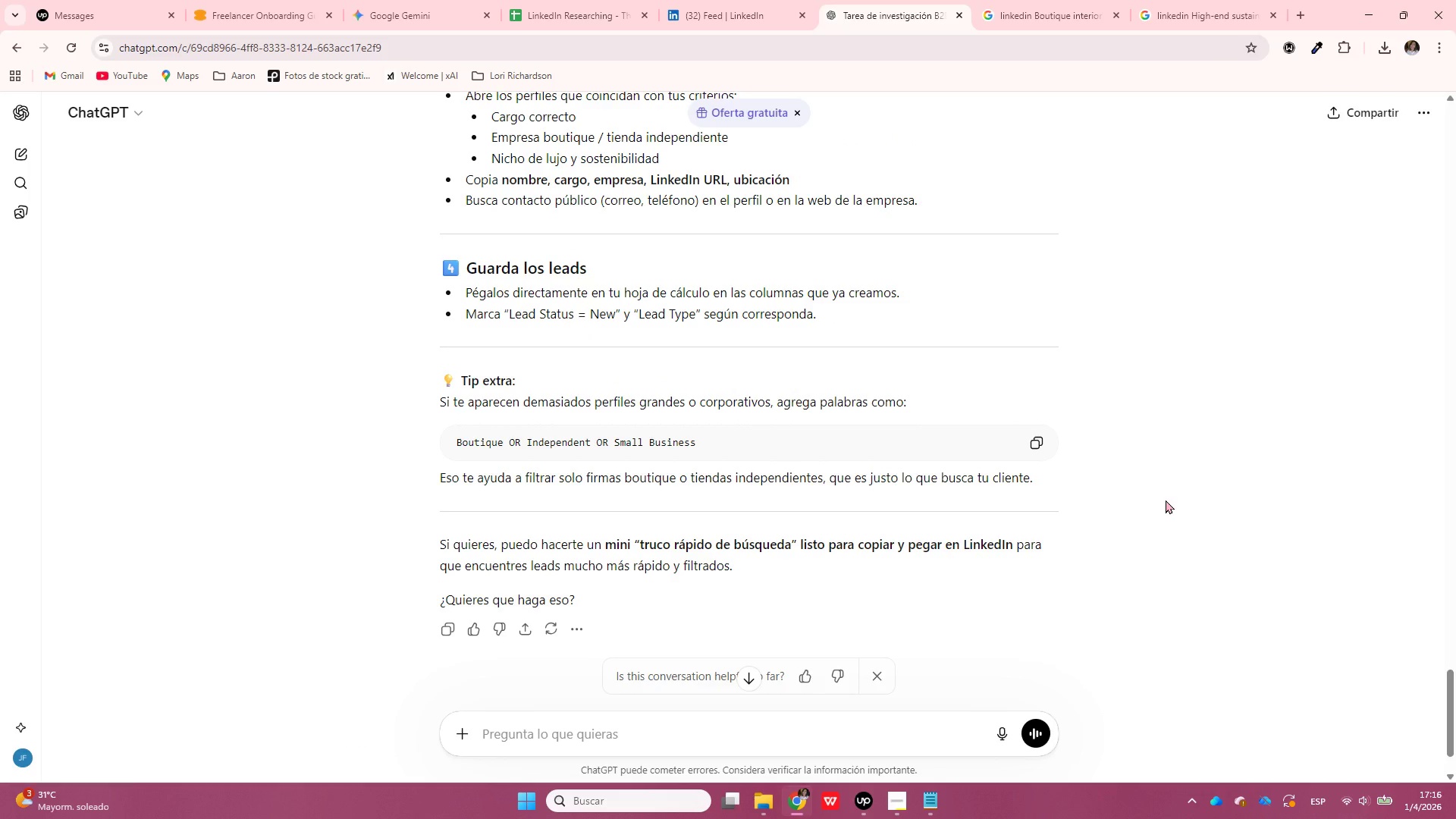 
scroll: coordinate [1177, 465], scroll_direction: up, amount: 6.0
 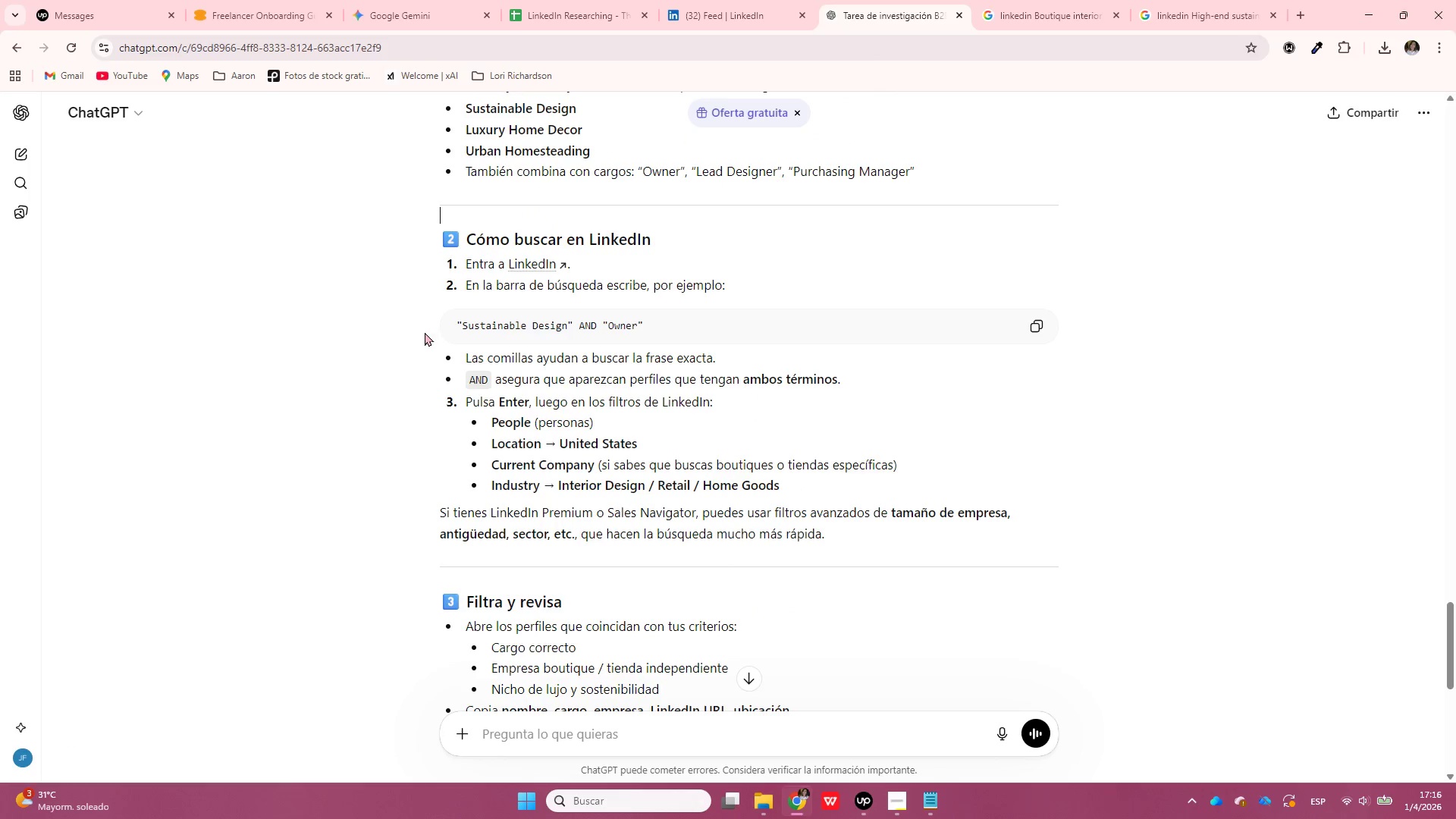 
left_click_drag(start_coordinate=[456, 324], to_coordinate=[573, 328])
 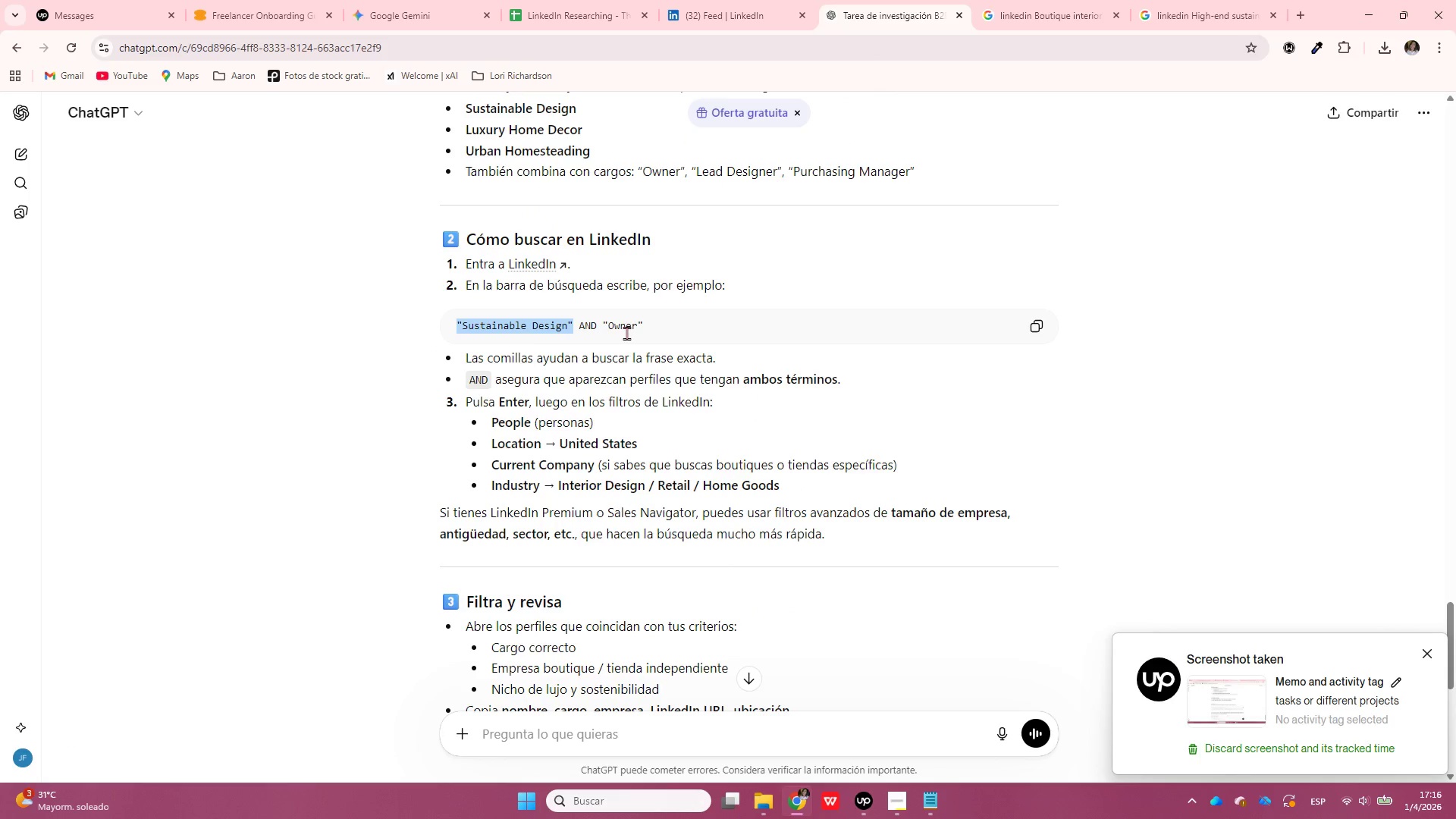 
key(Control+C)
 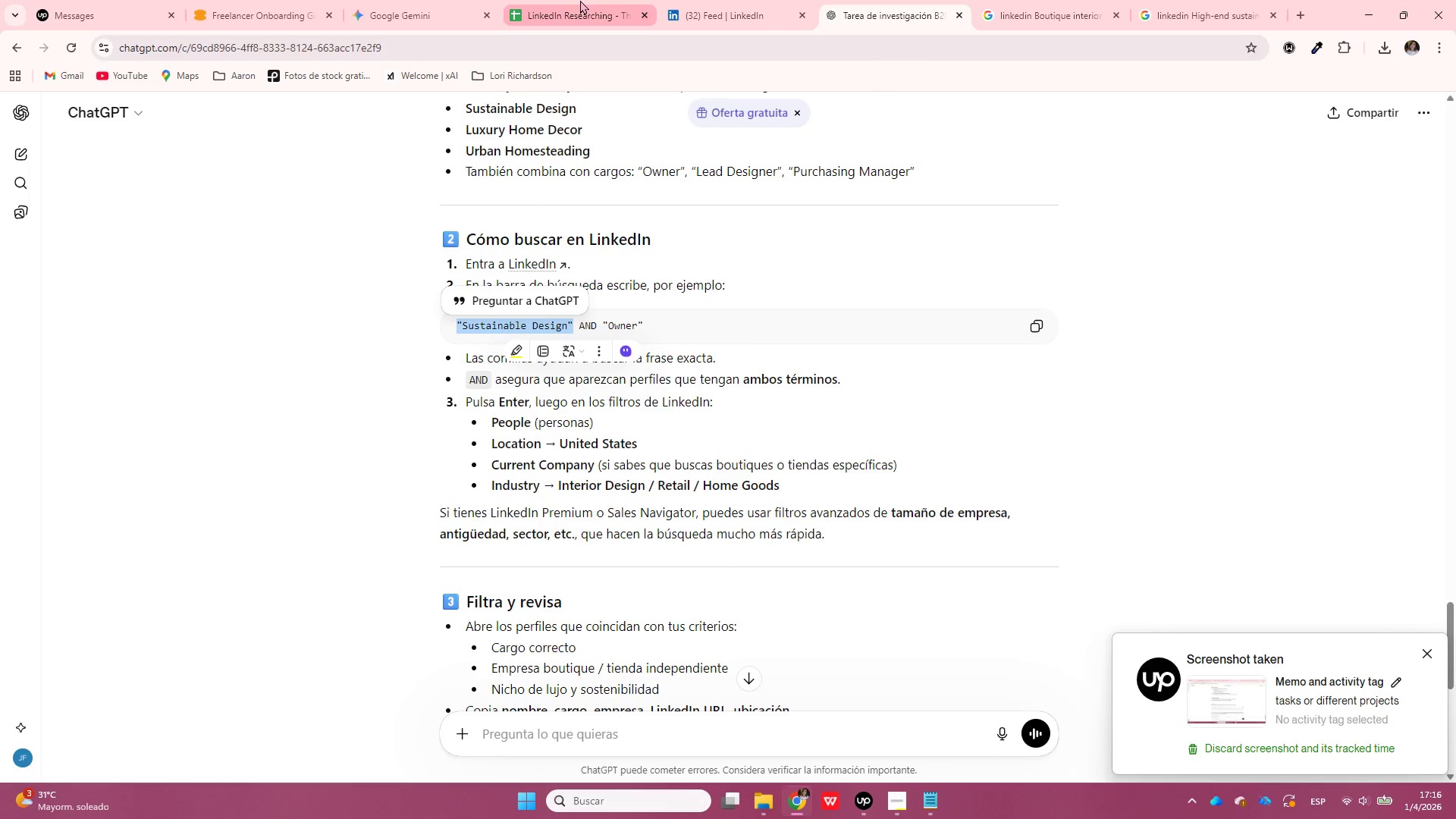 
left_click([720, 0])
 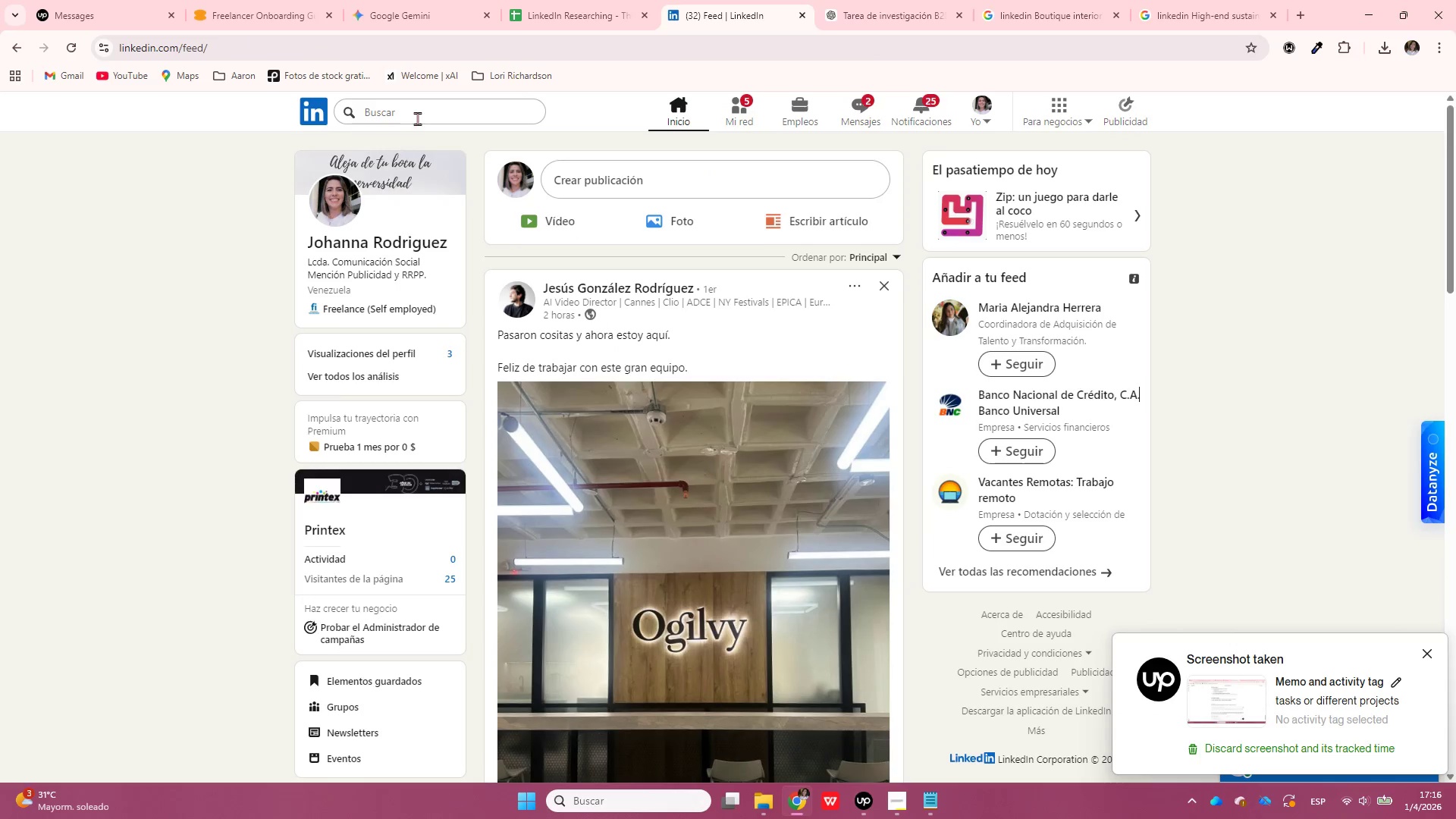 
left_click([418, 119])
 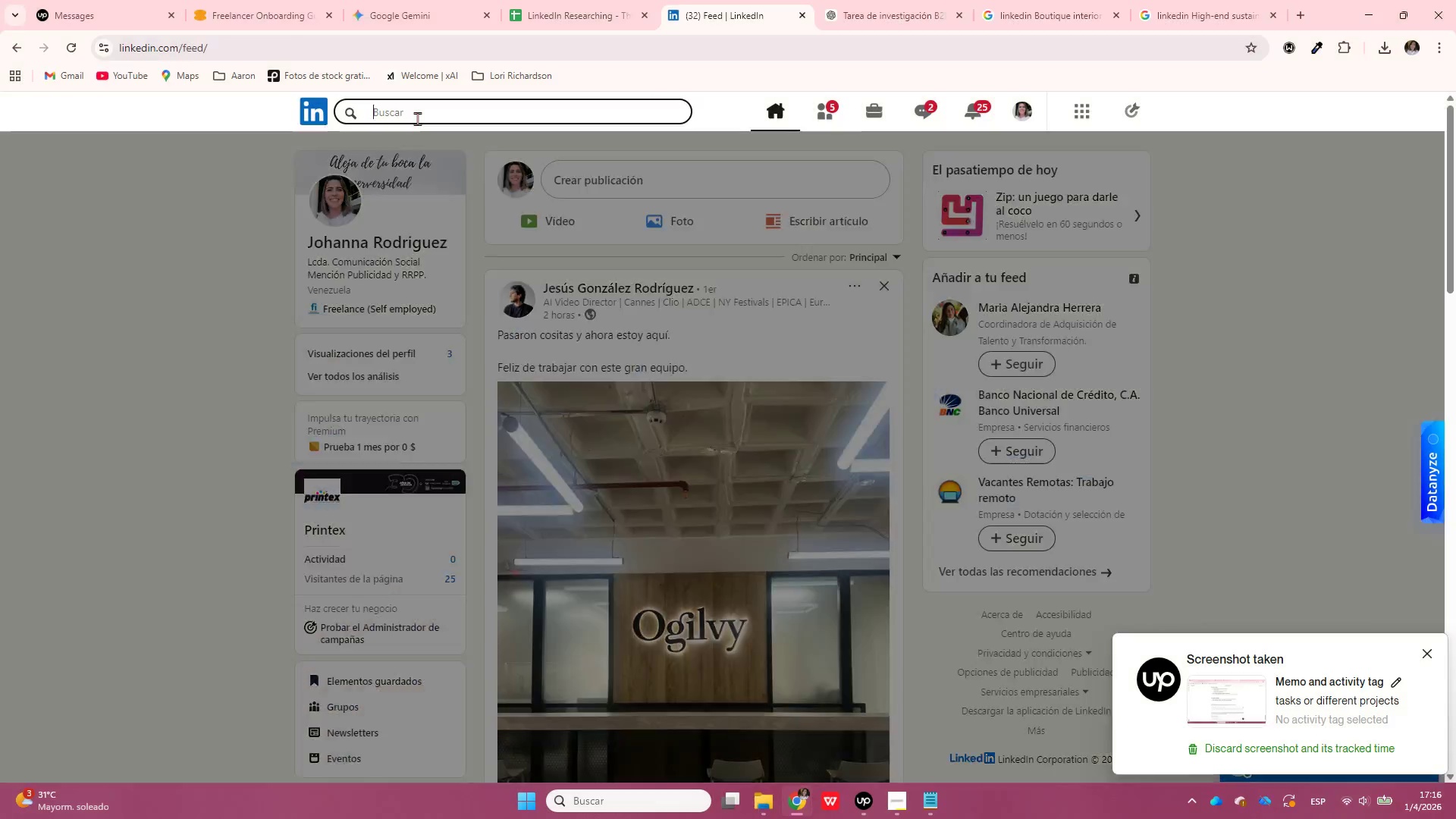 
key(Control+ControlLeft)
 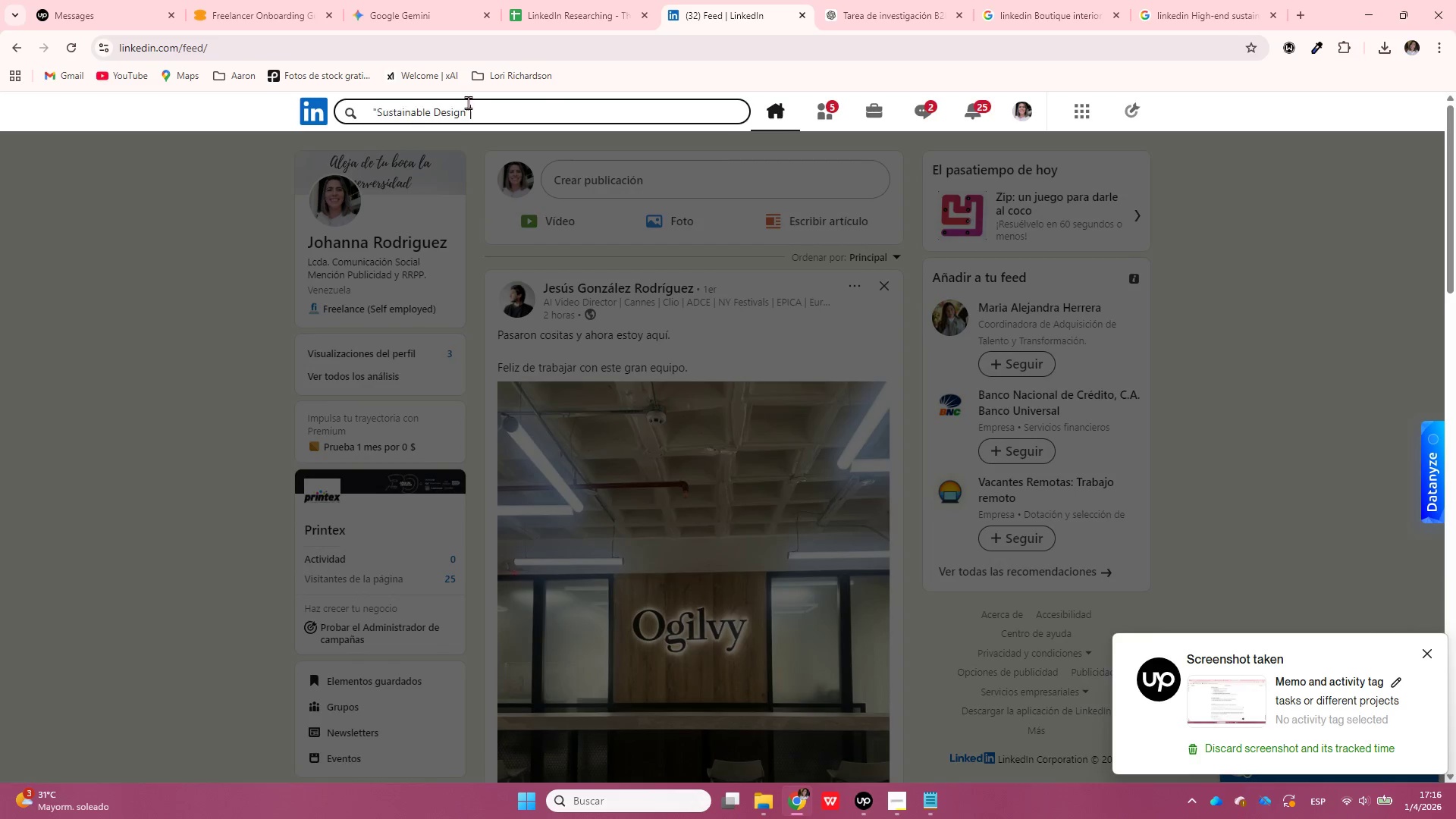 
key(Control+V)
 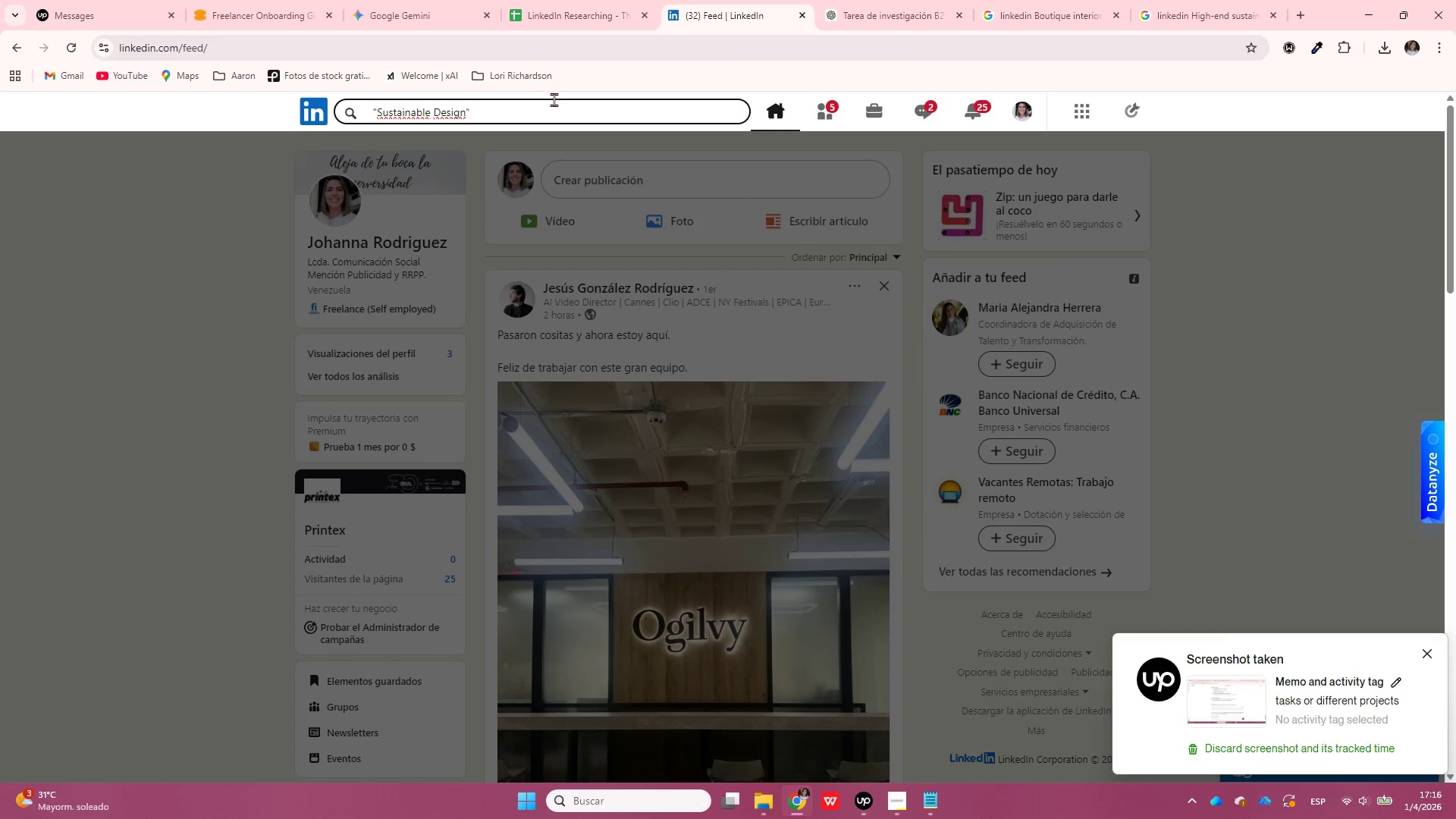 
type( a)
key(Backspace)
type(AND Owner)
 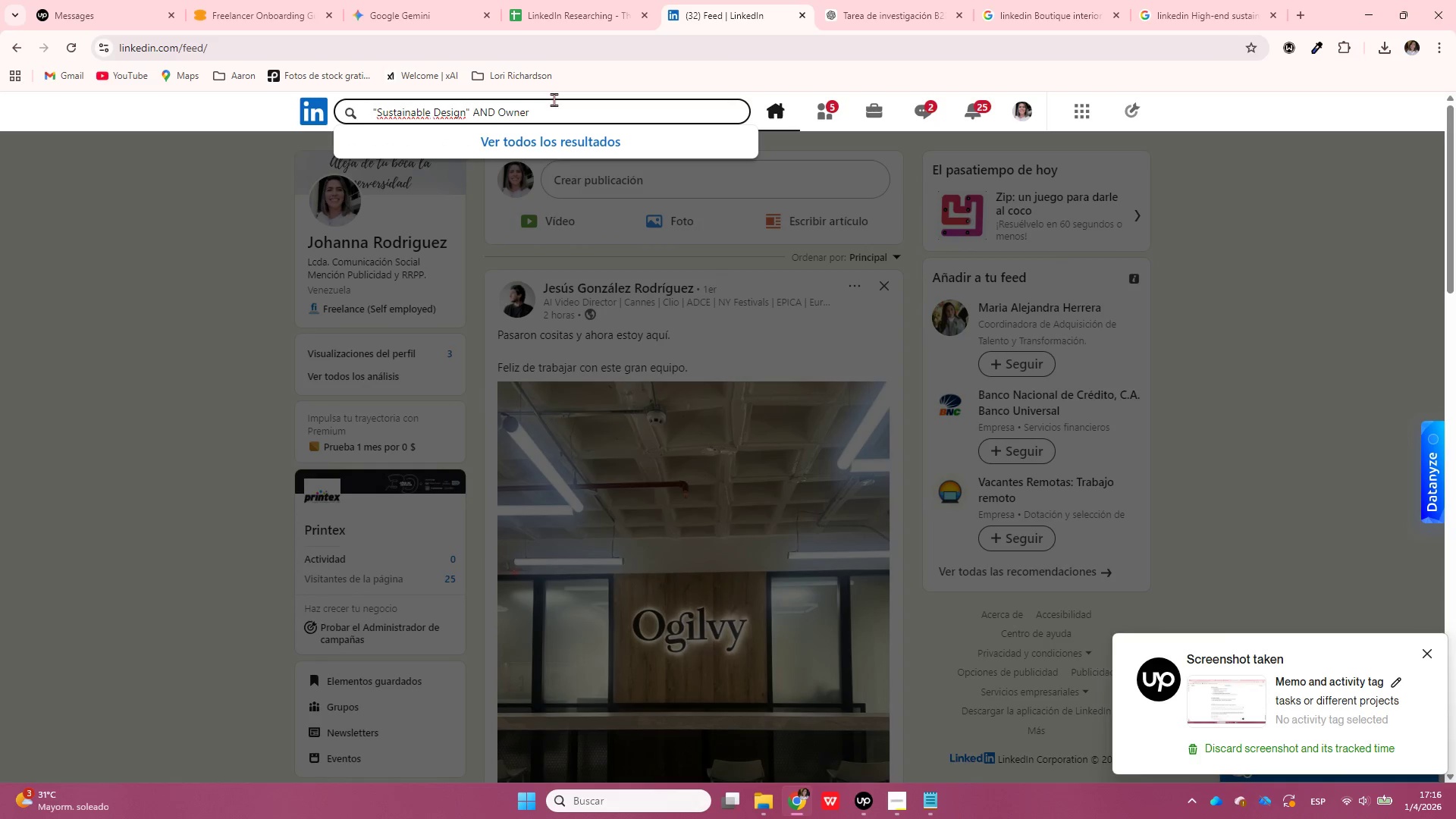 
key(Enter)
 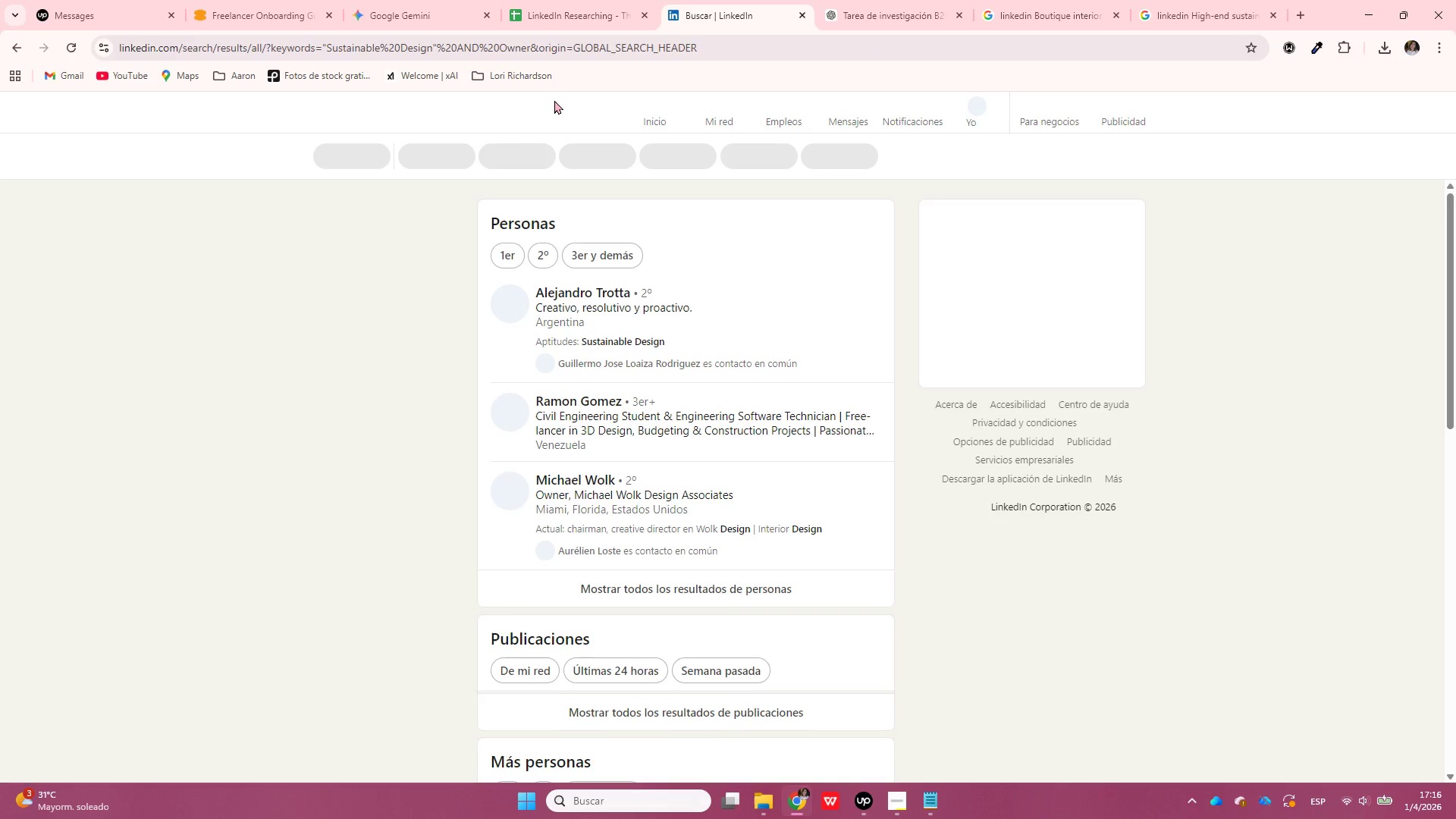 
wait(13.77)
 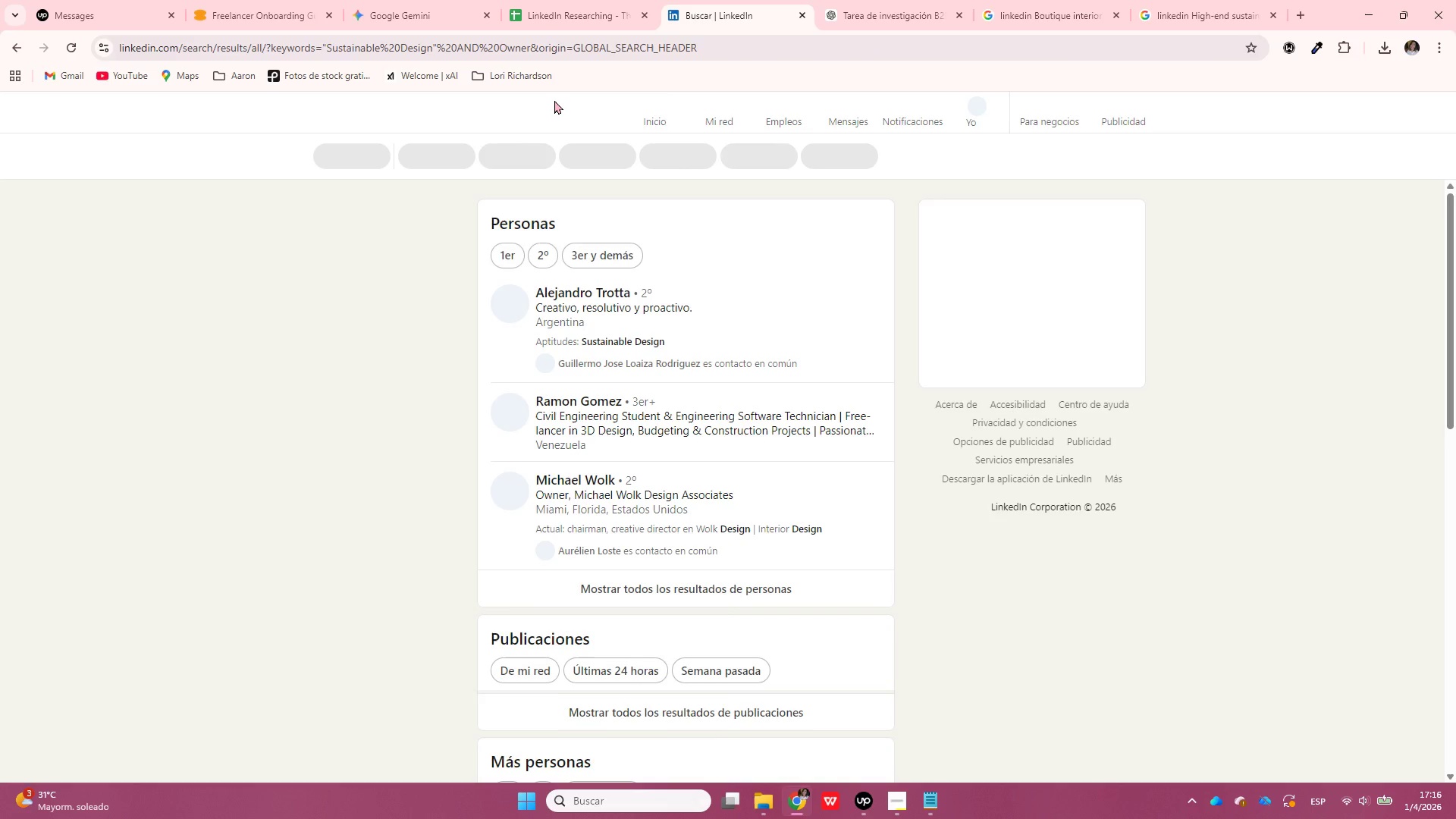 
left_click([336, 163])
 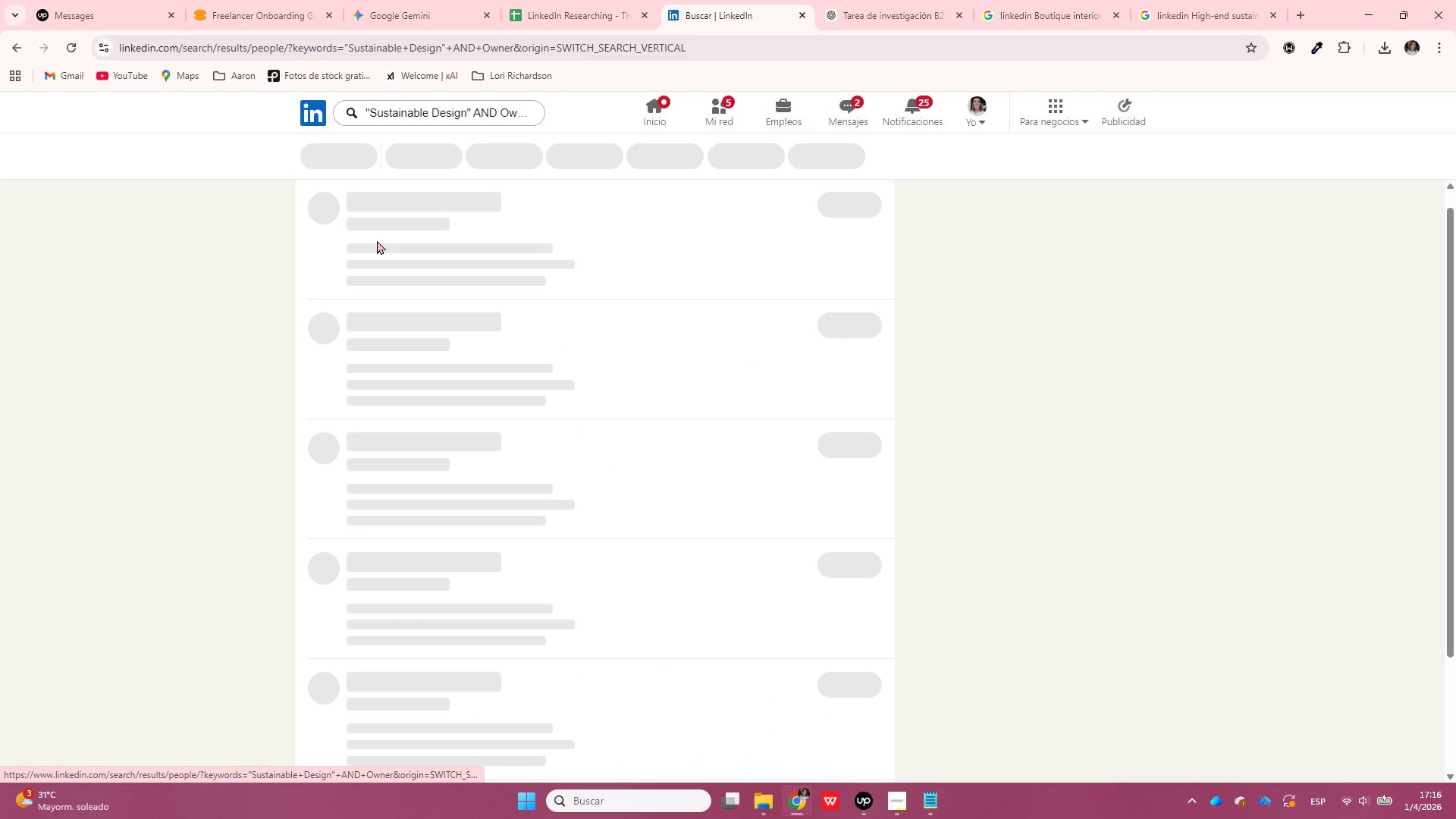 
mouse_move([422, 275])
 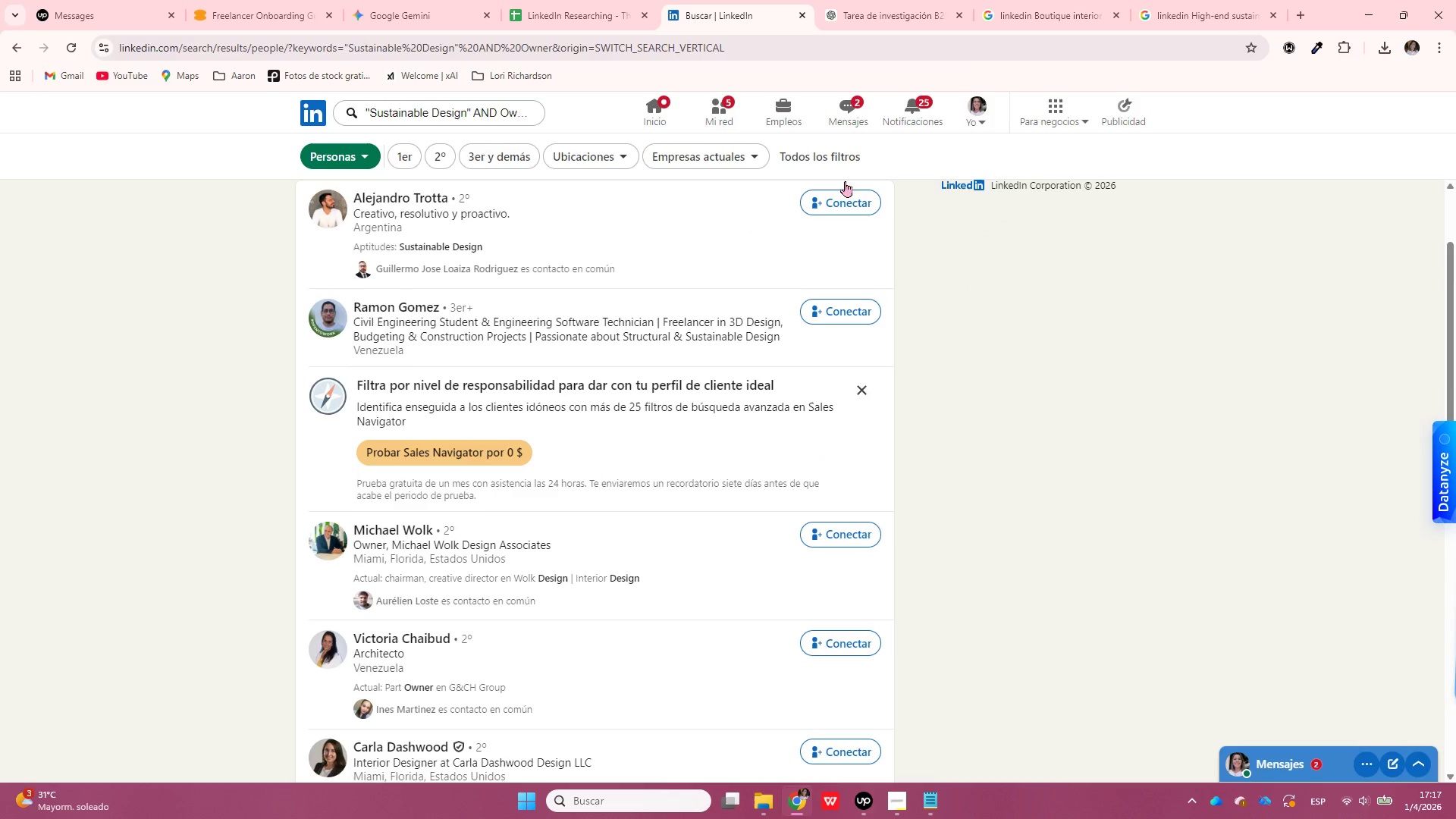 
left_click([838, 160])
 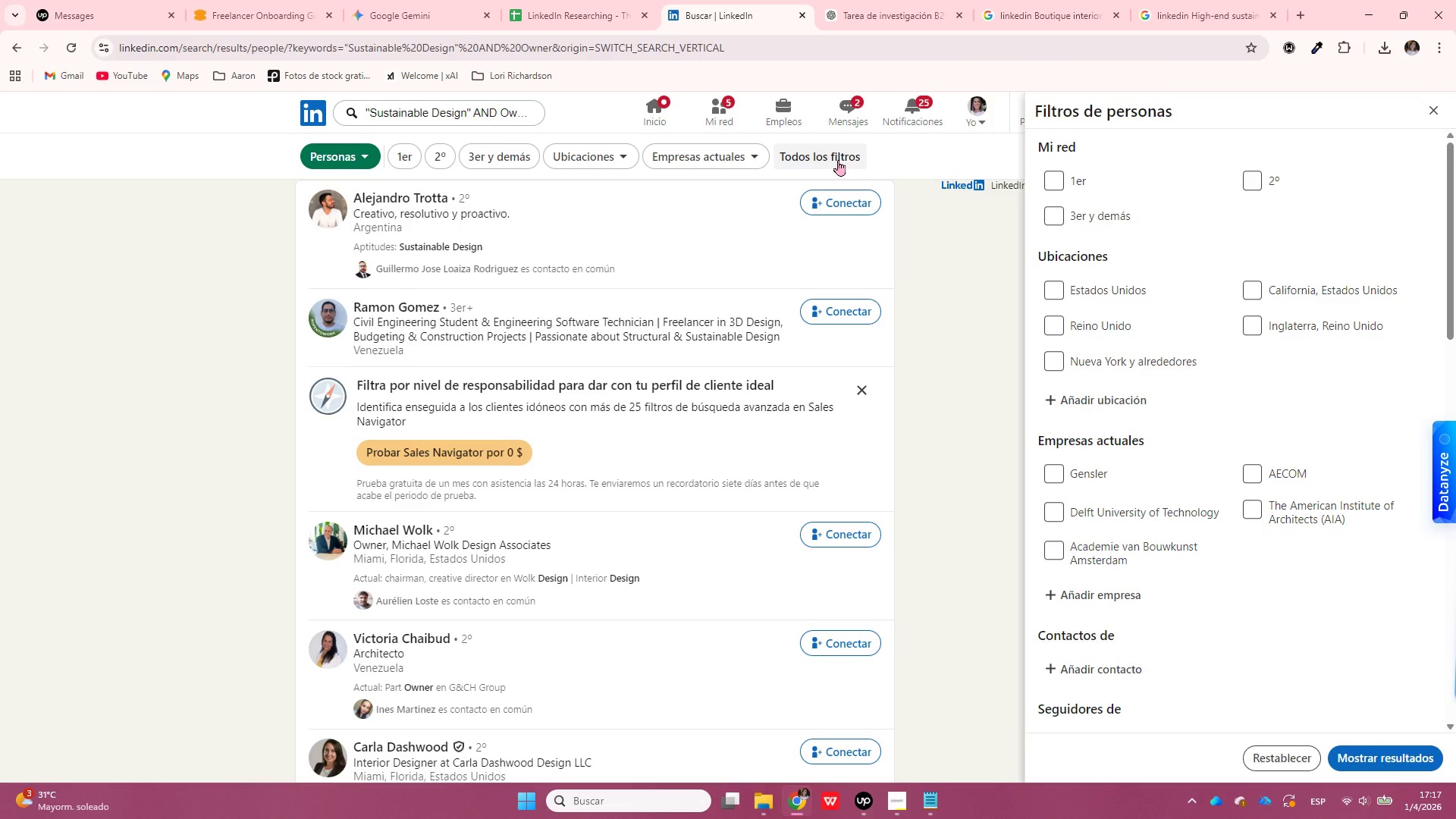 
left_click([1111, 289])
 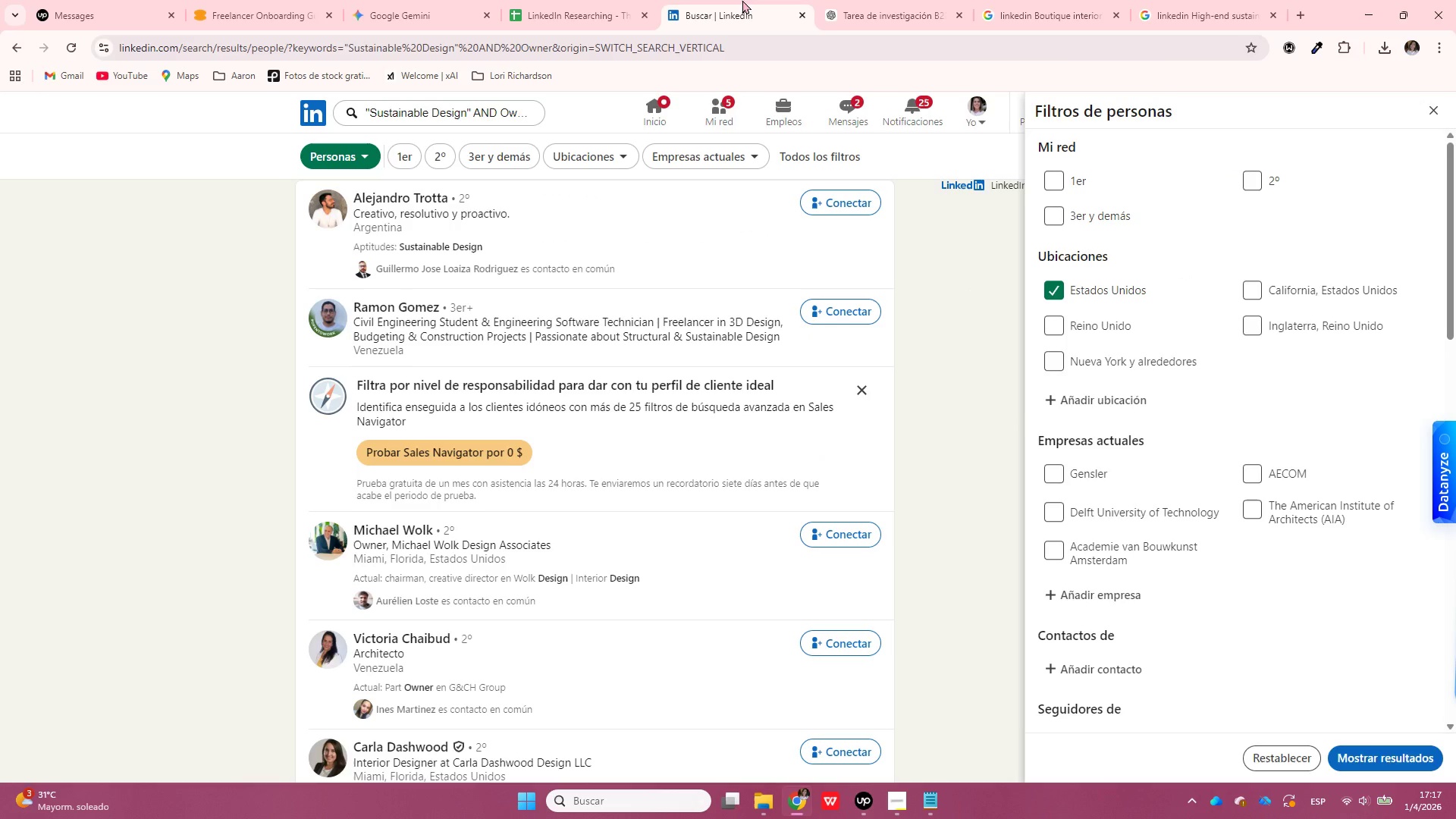 
left_click([582, 0])
 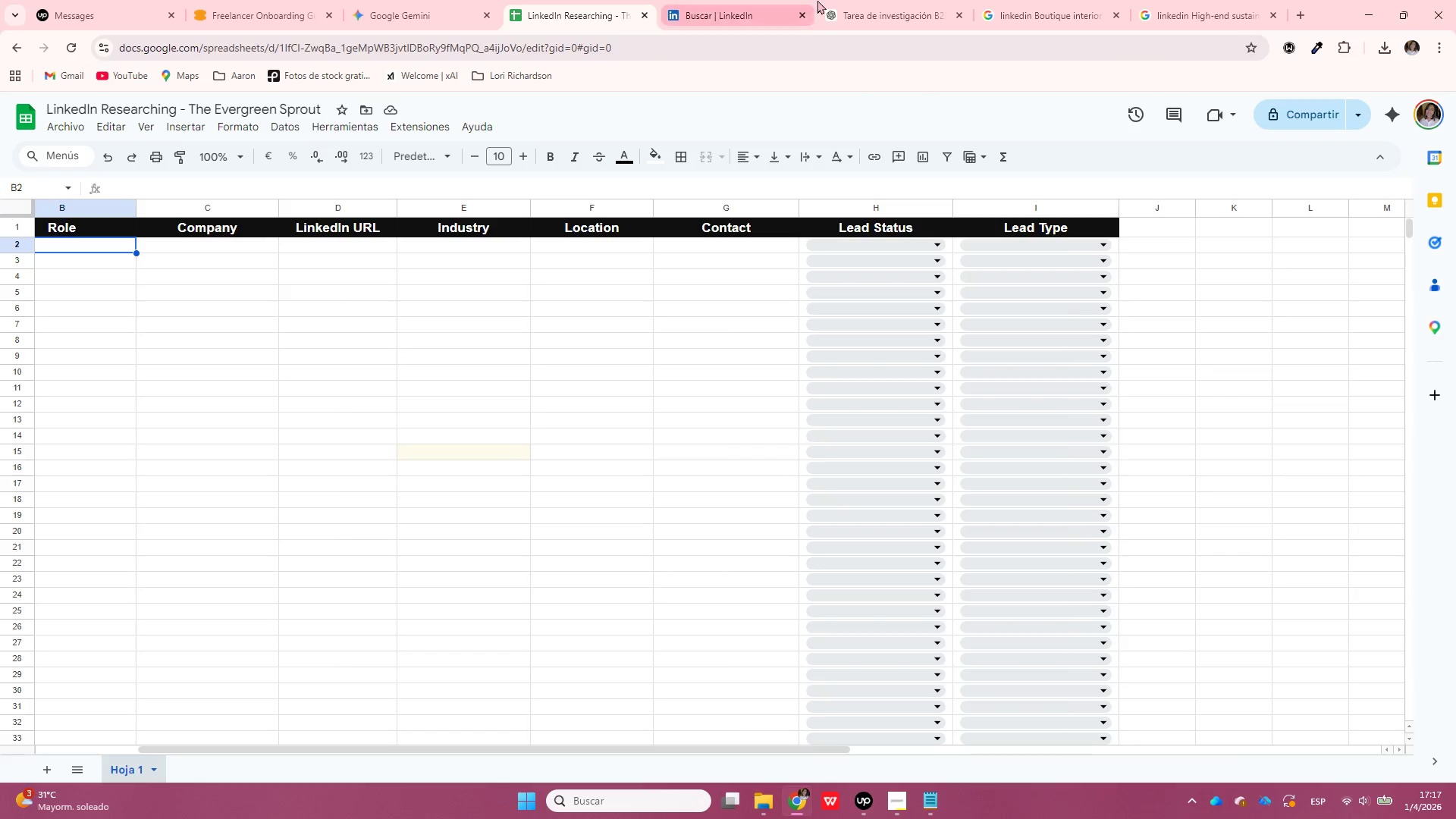 
left_click([825, 0])
 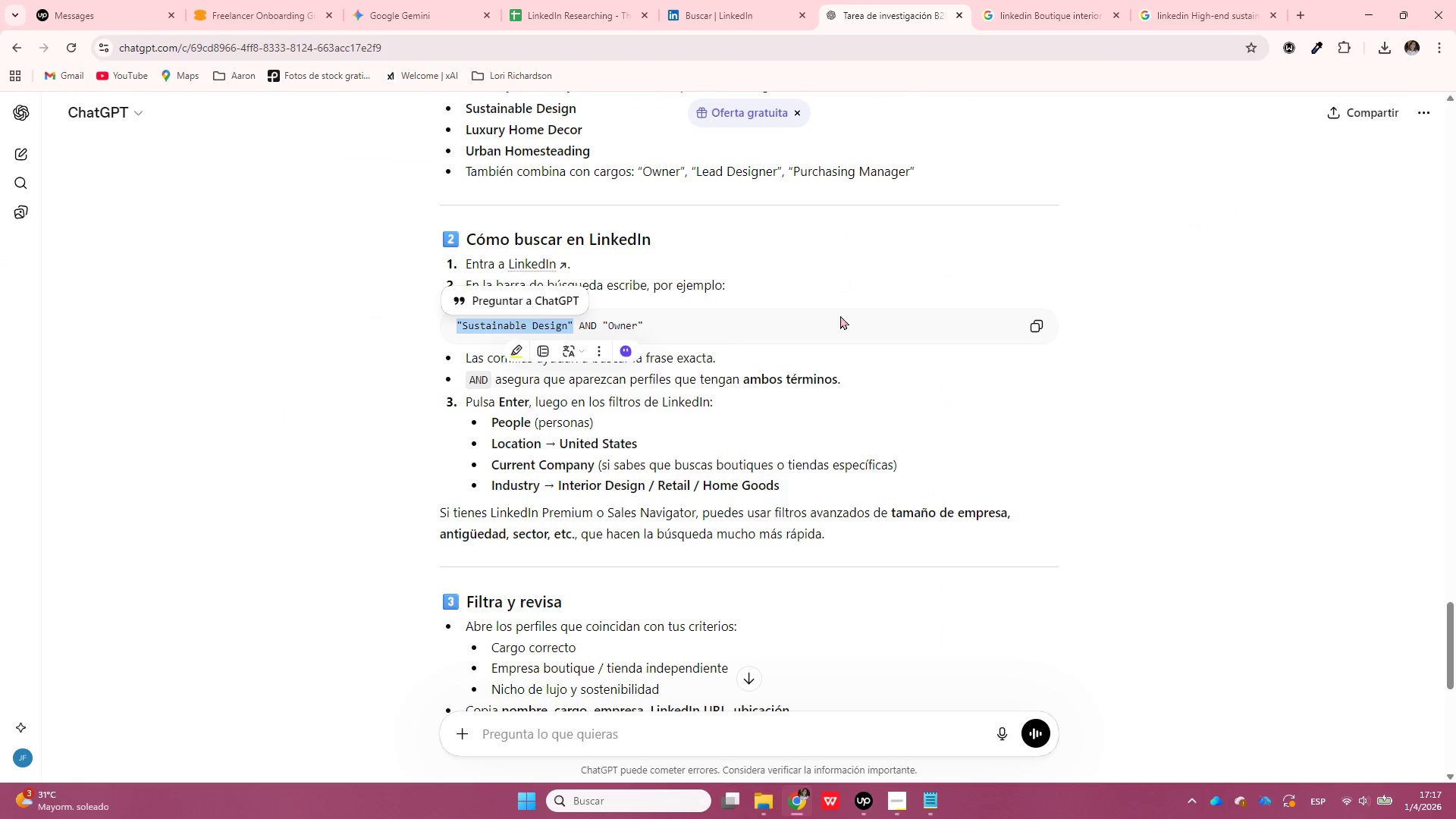 
left_click([880, 339])
 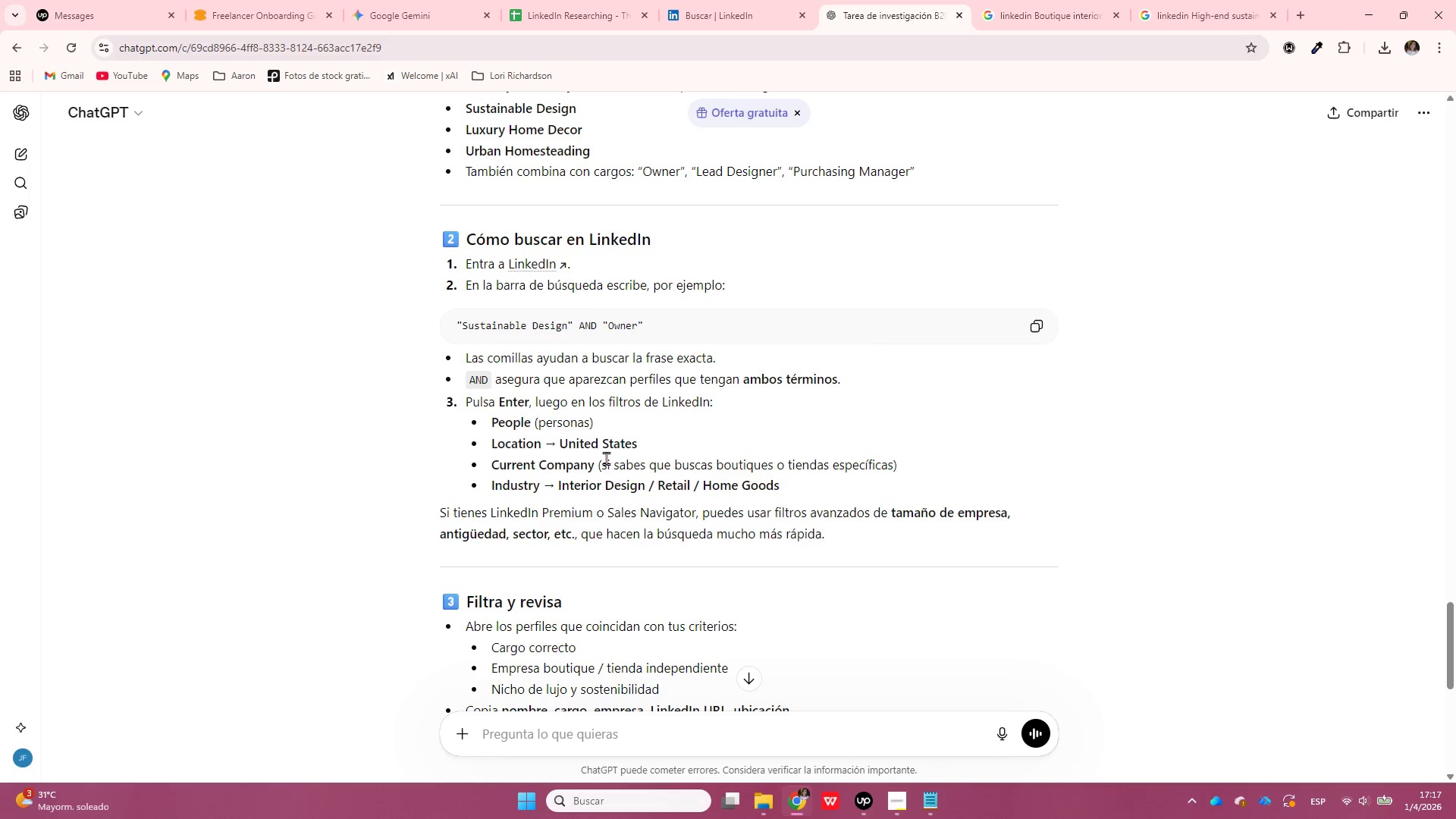 
wait(5.12)
 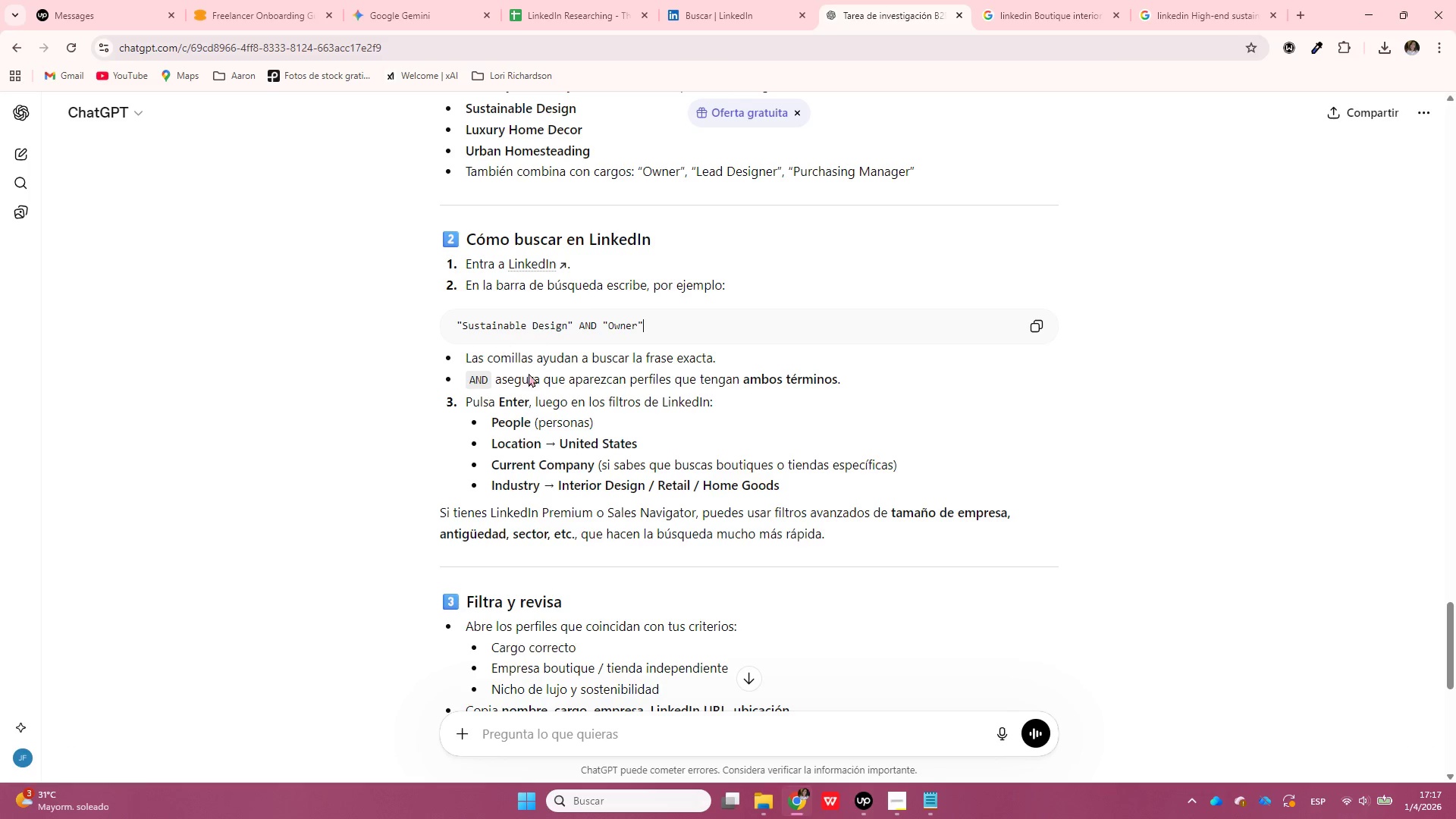 
left_click([719, 0])
 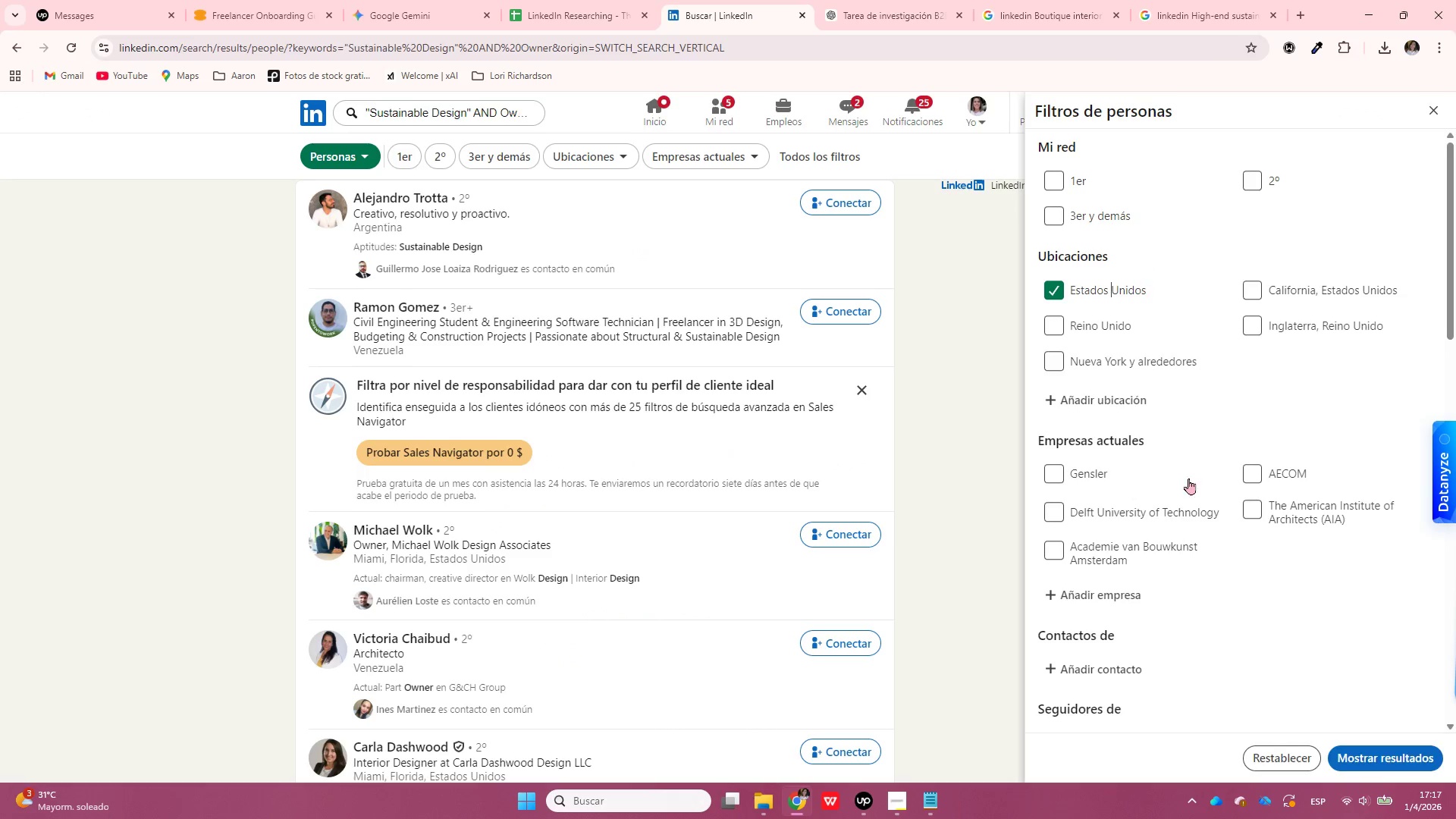 
scroll: coordinate [1209, 576], scroll_direction: down, amount: 7.0
 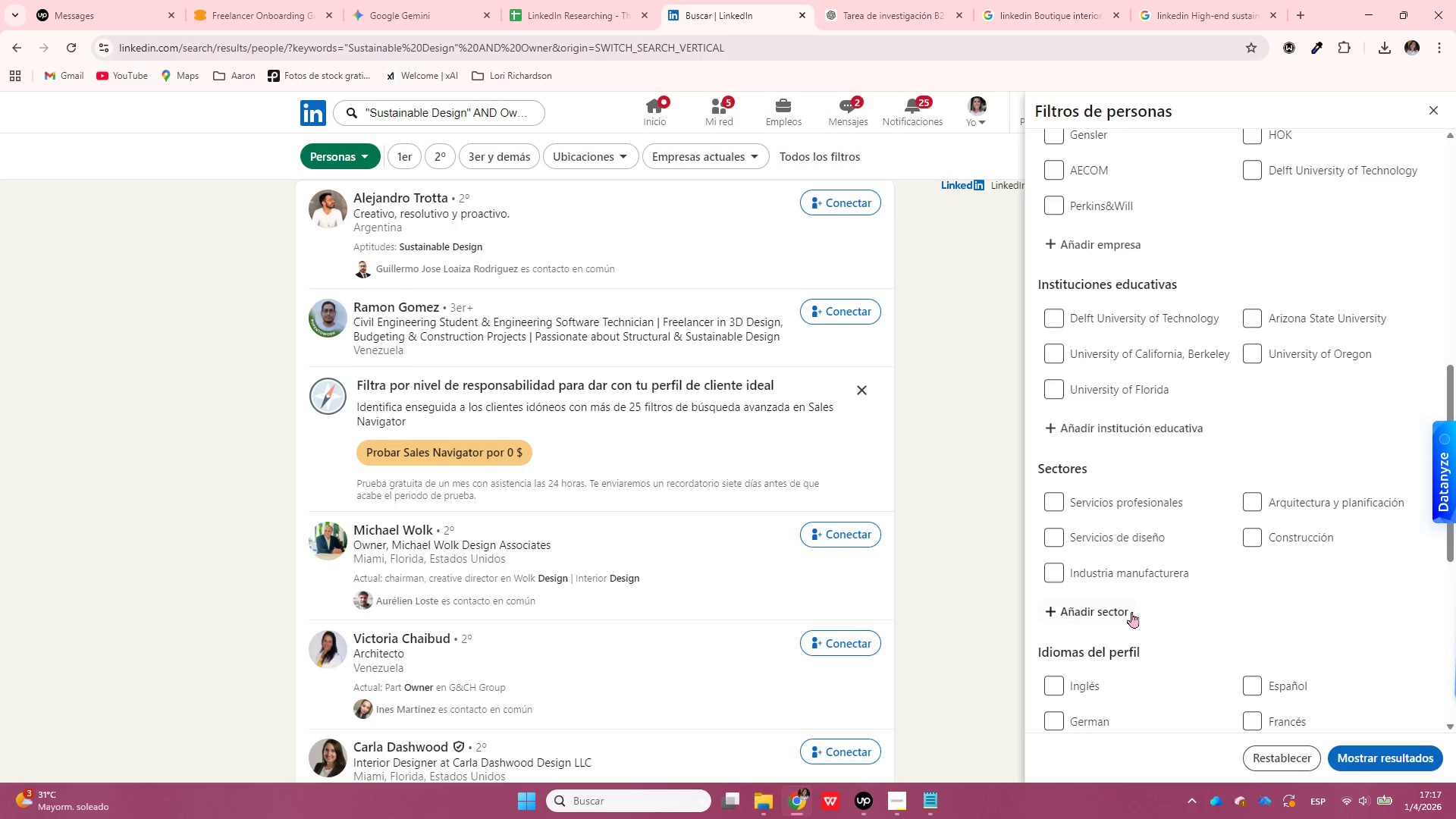 
left_click([1117, 615])
 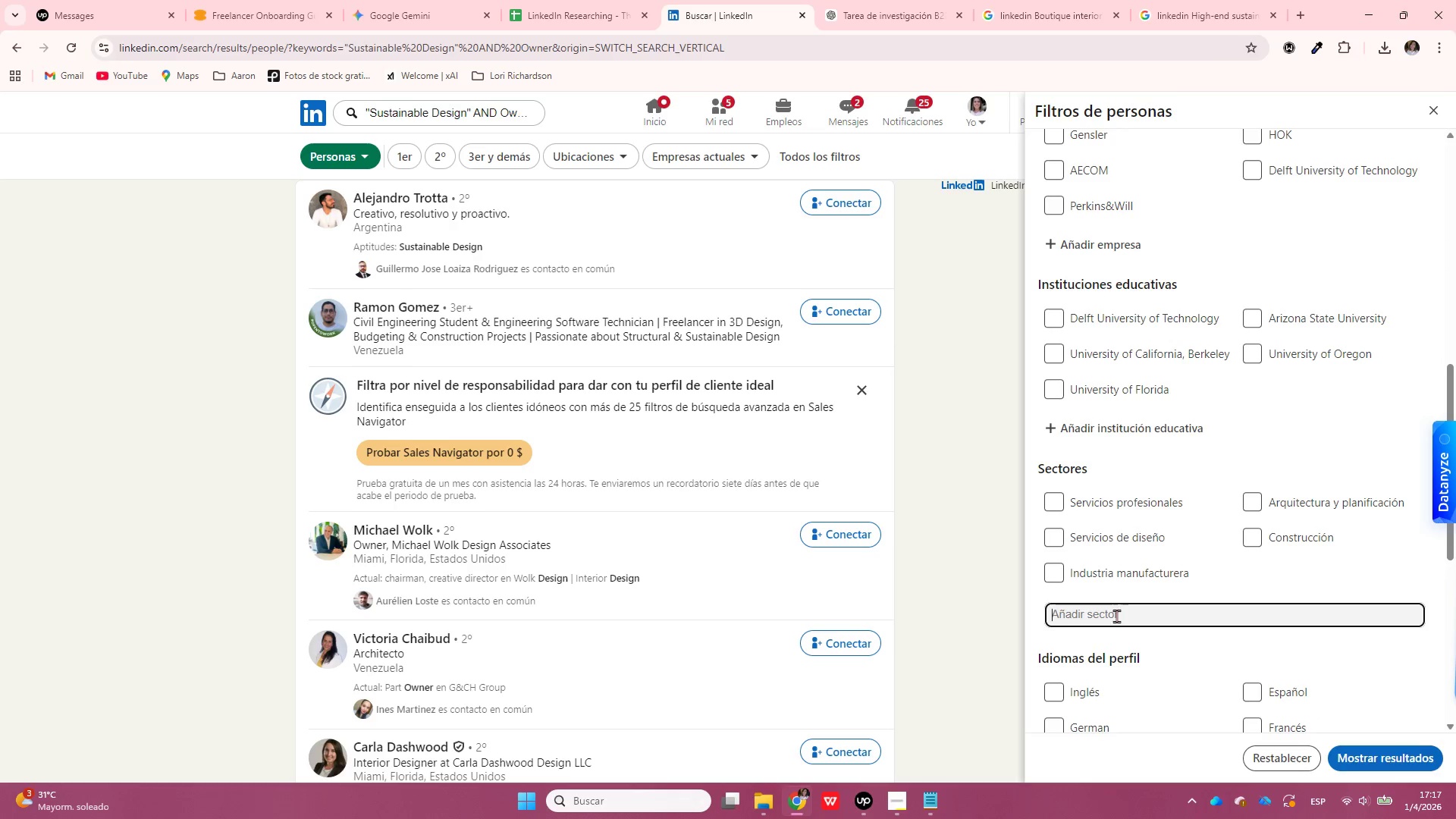 
scroll: coordinate [1117, 617], scroll_direction: down, amount: 1.0
 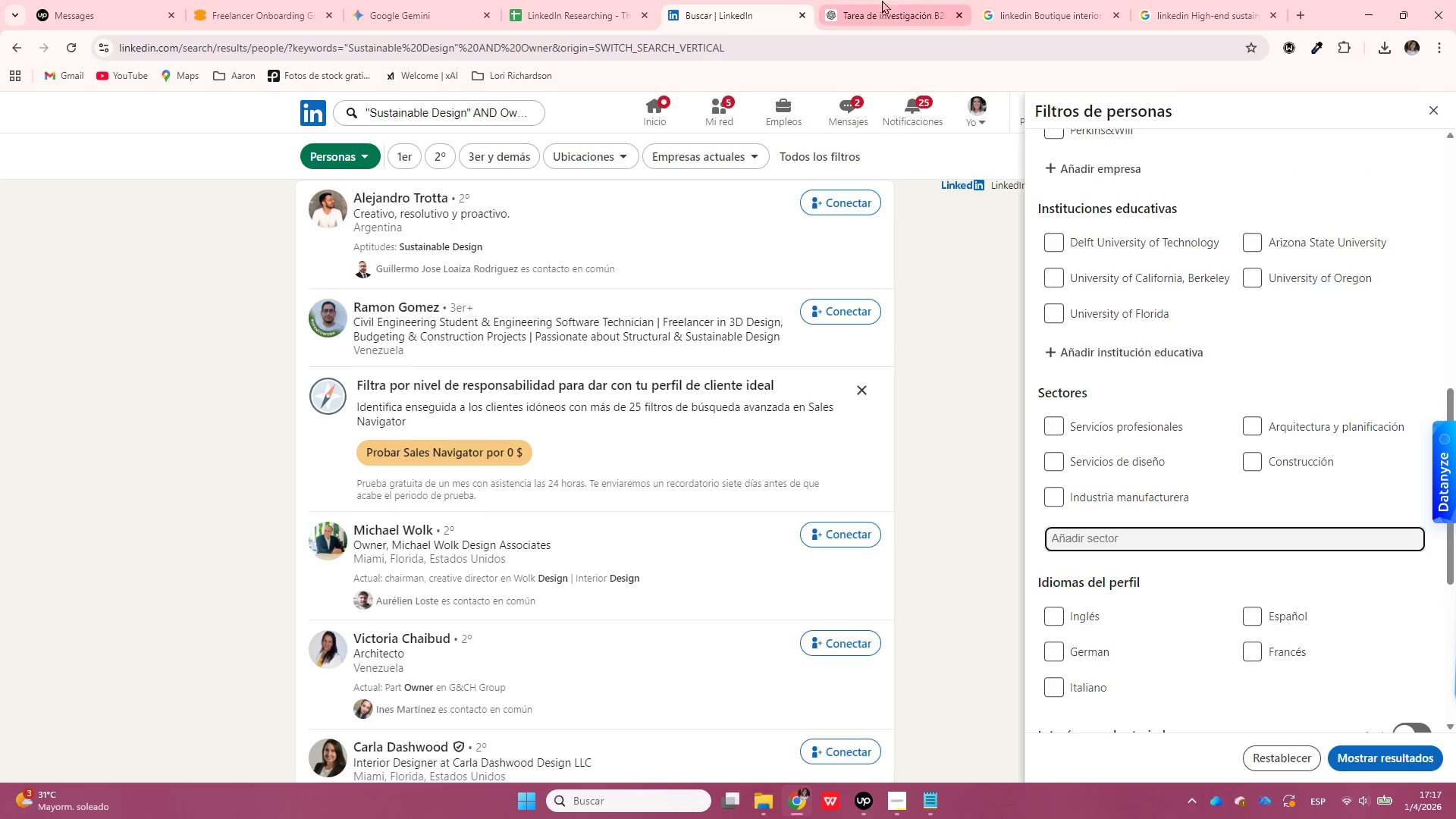 
left_click([892, 0])
 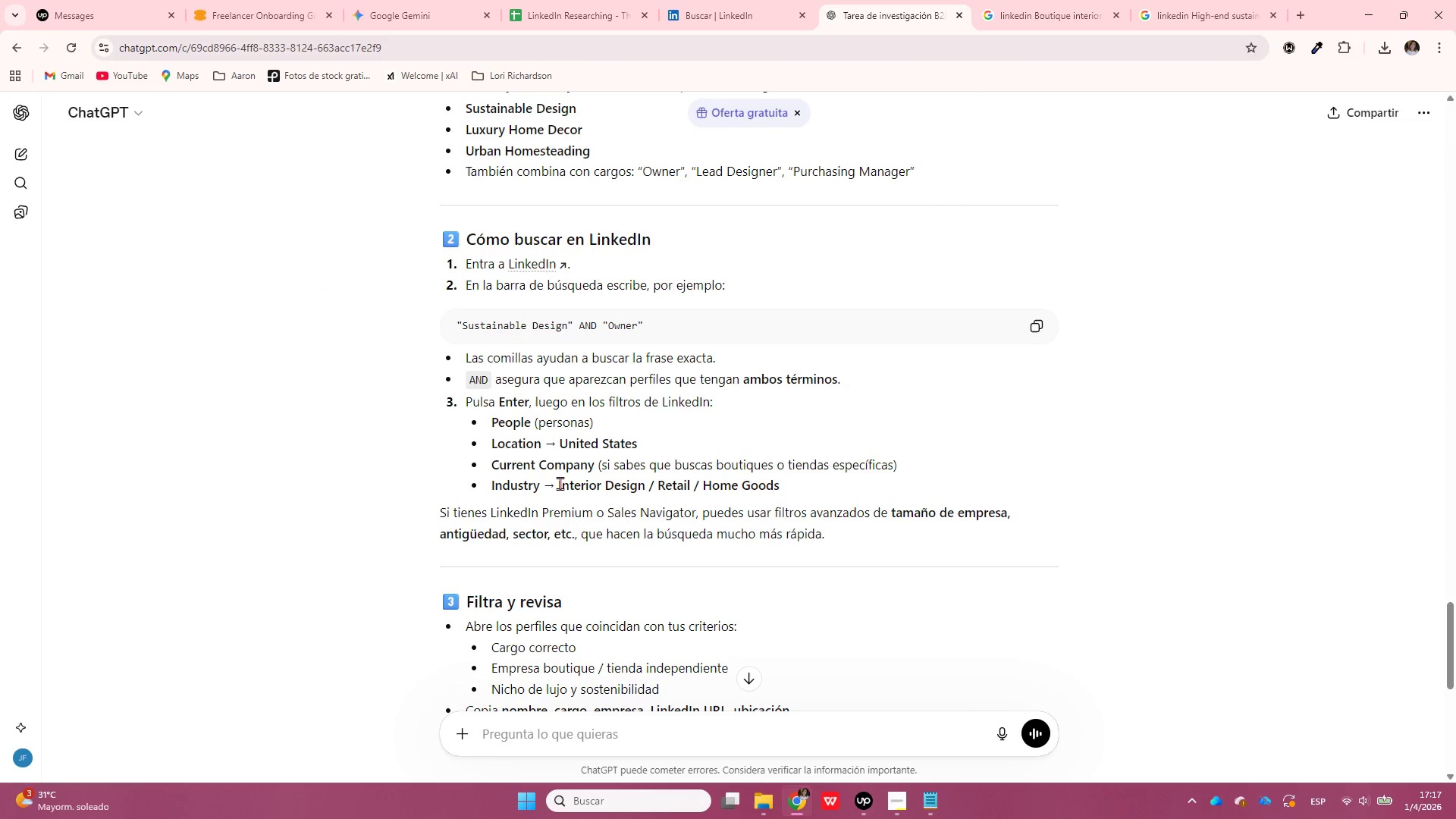 
left_click_drag(start_coordinate=[559, 485], to_coordinate=[645, 491])
 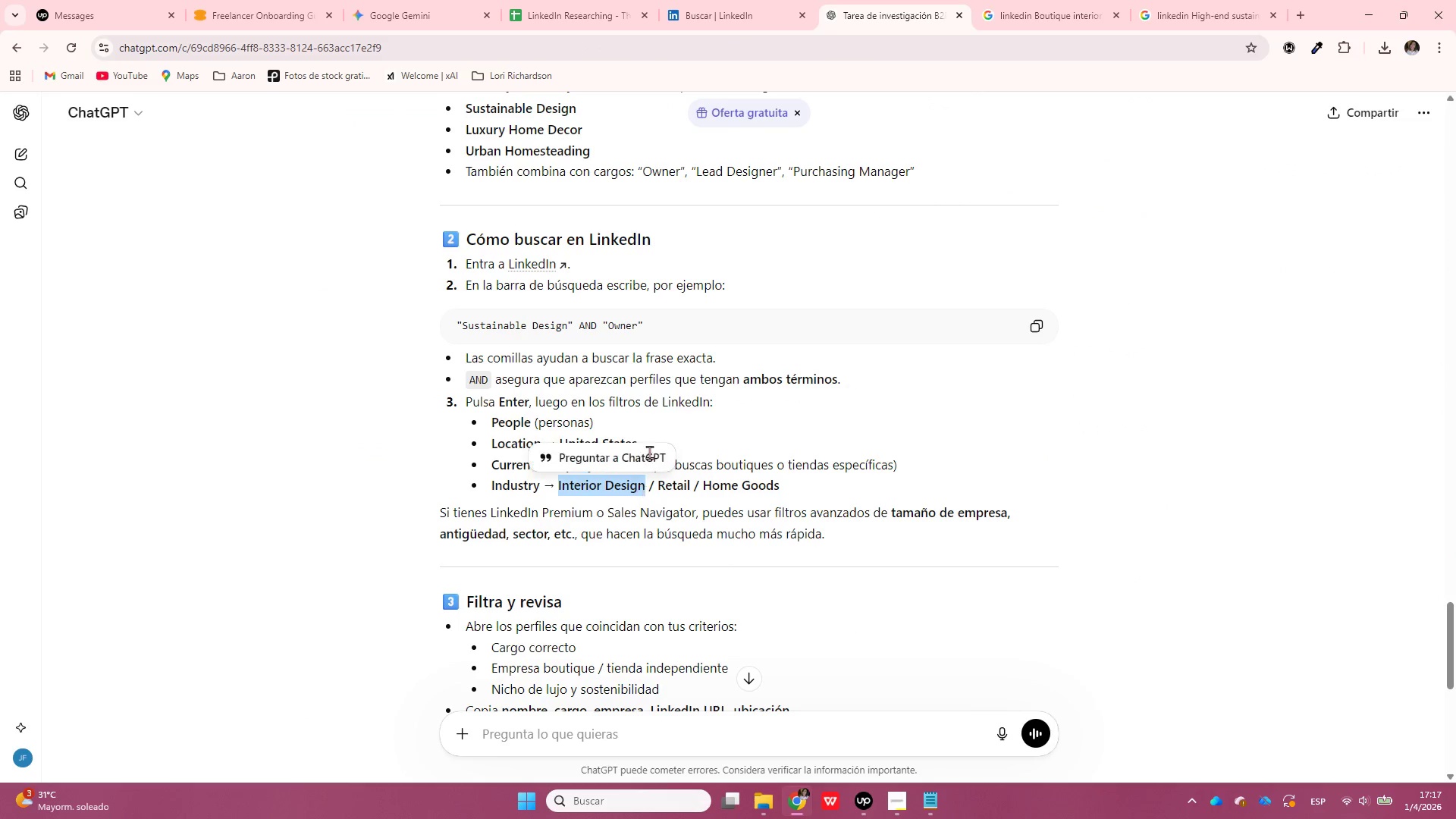 
key(Control+ControlLeft)
 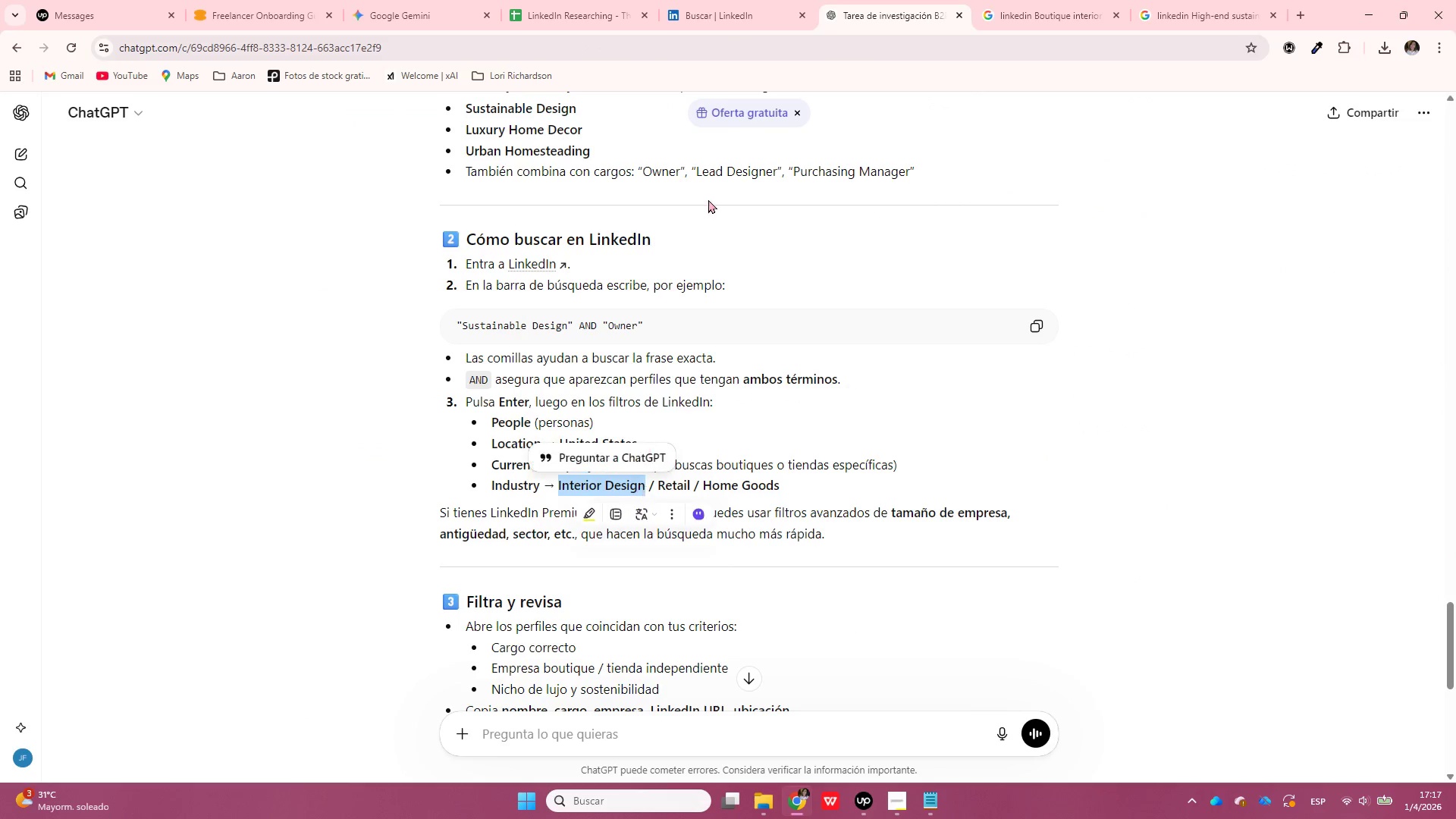 
key(Control+C)
 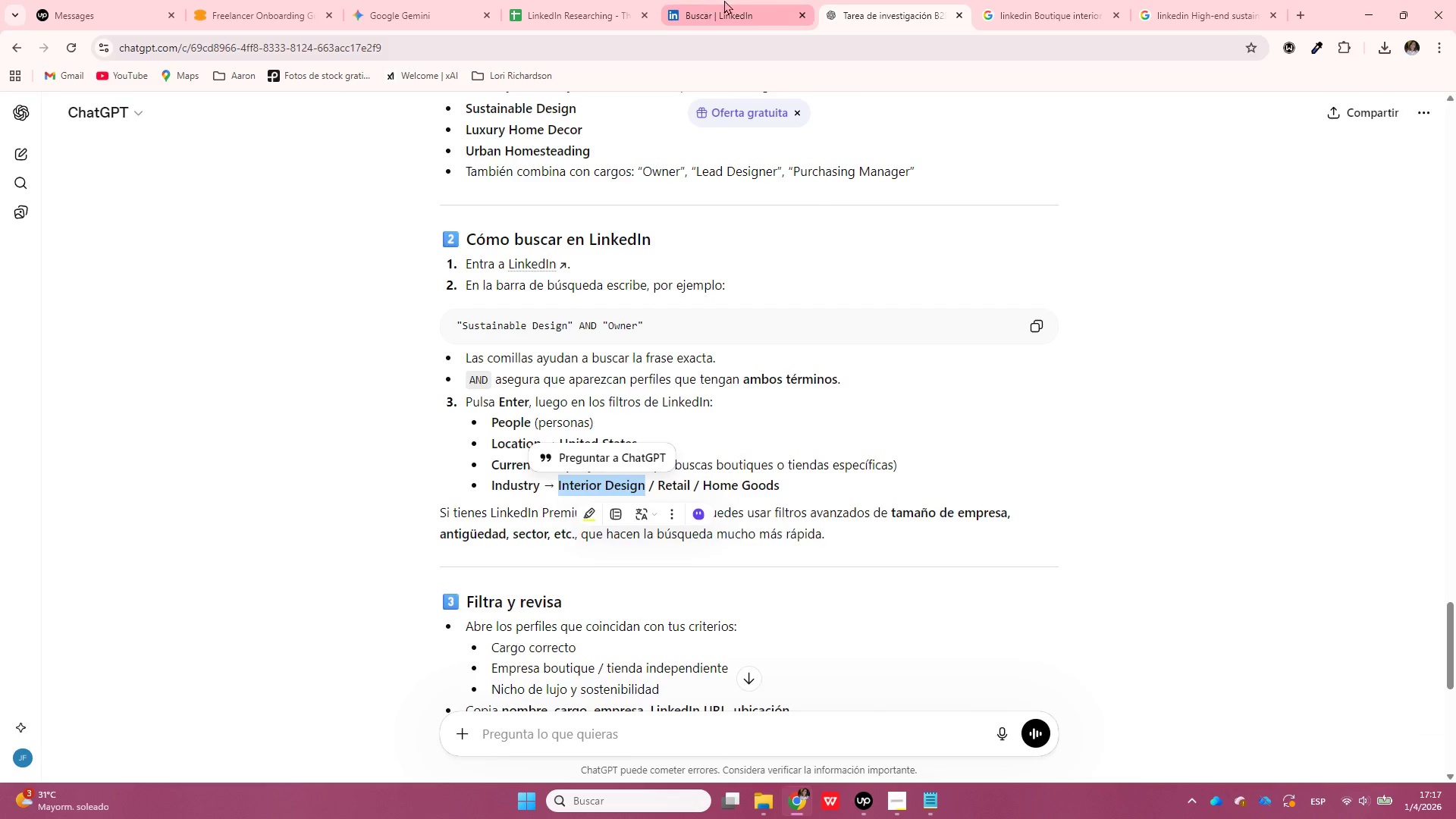 
left_click([724, 0])
 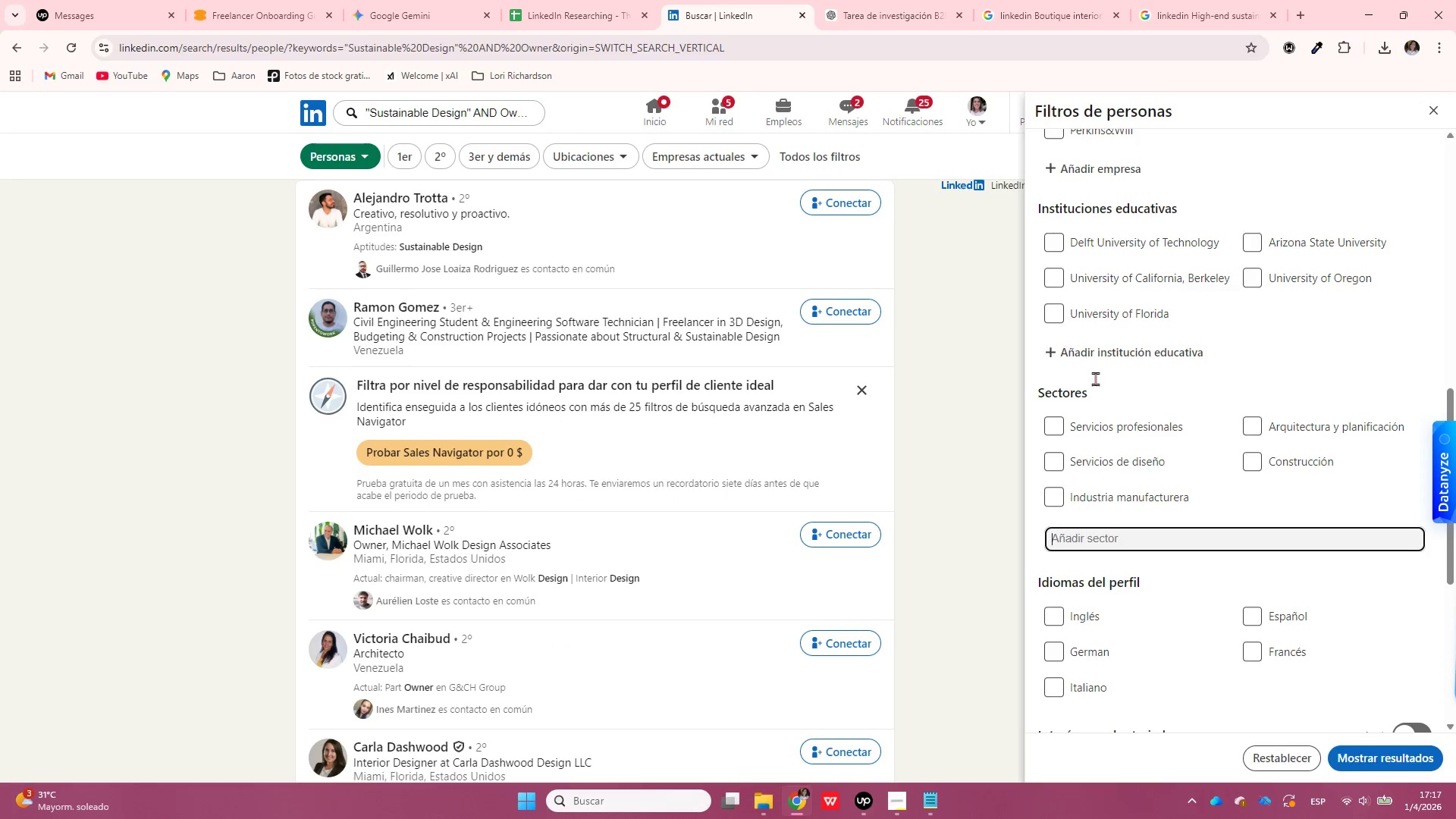 
key(Control+ControlLeft)
 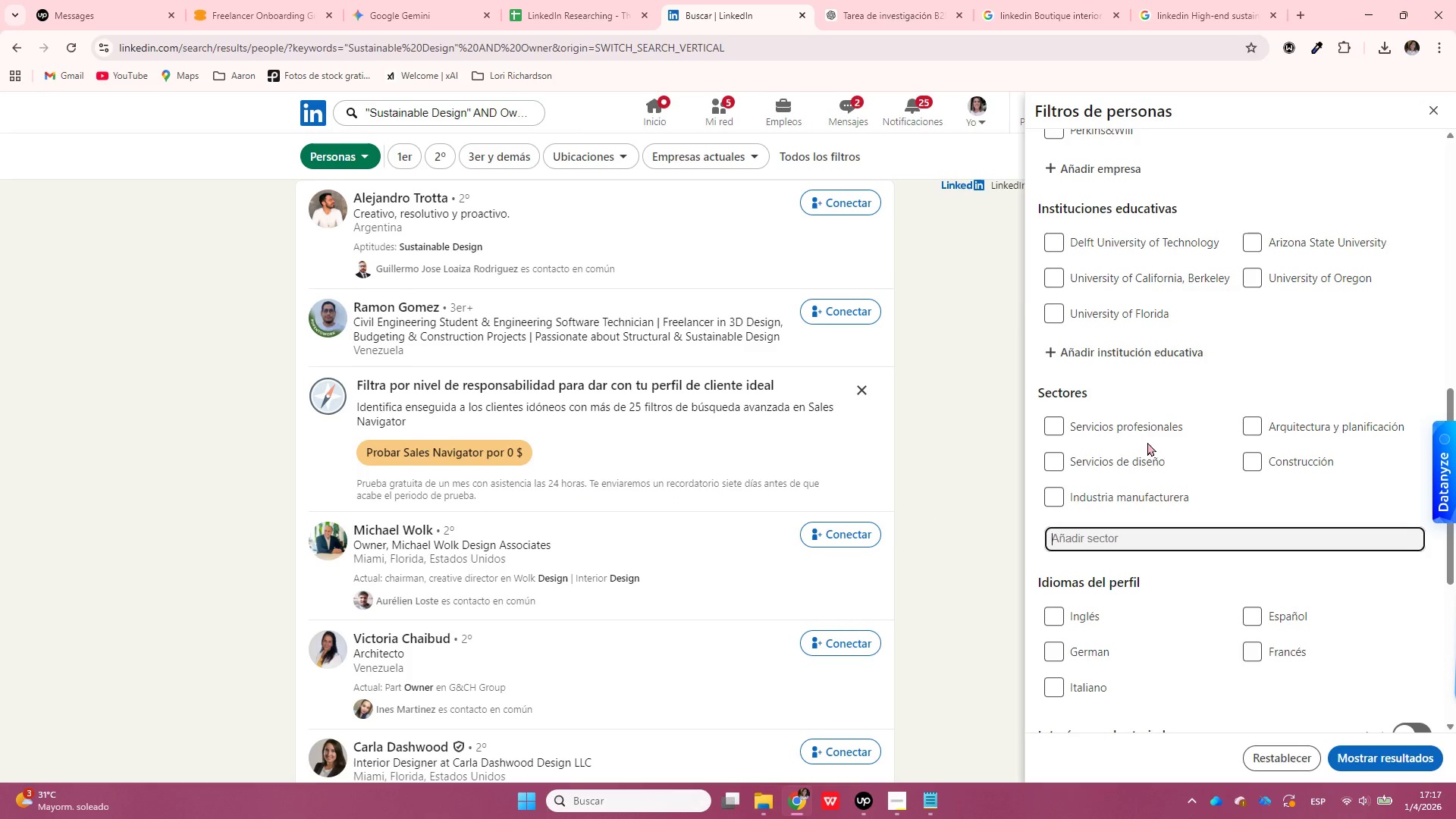 
key(Control+V)
 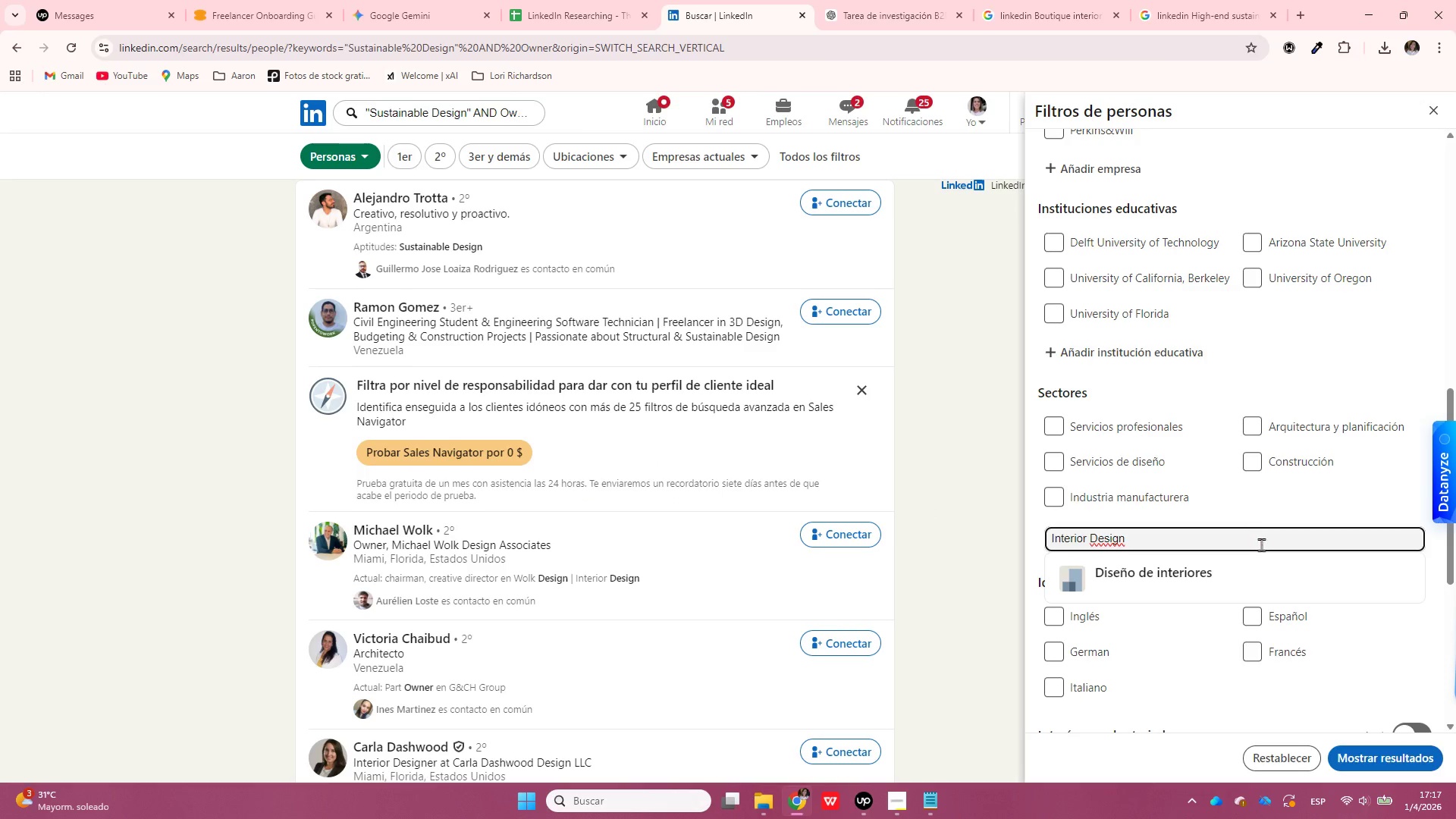 
left_click([1246, 575])
 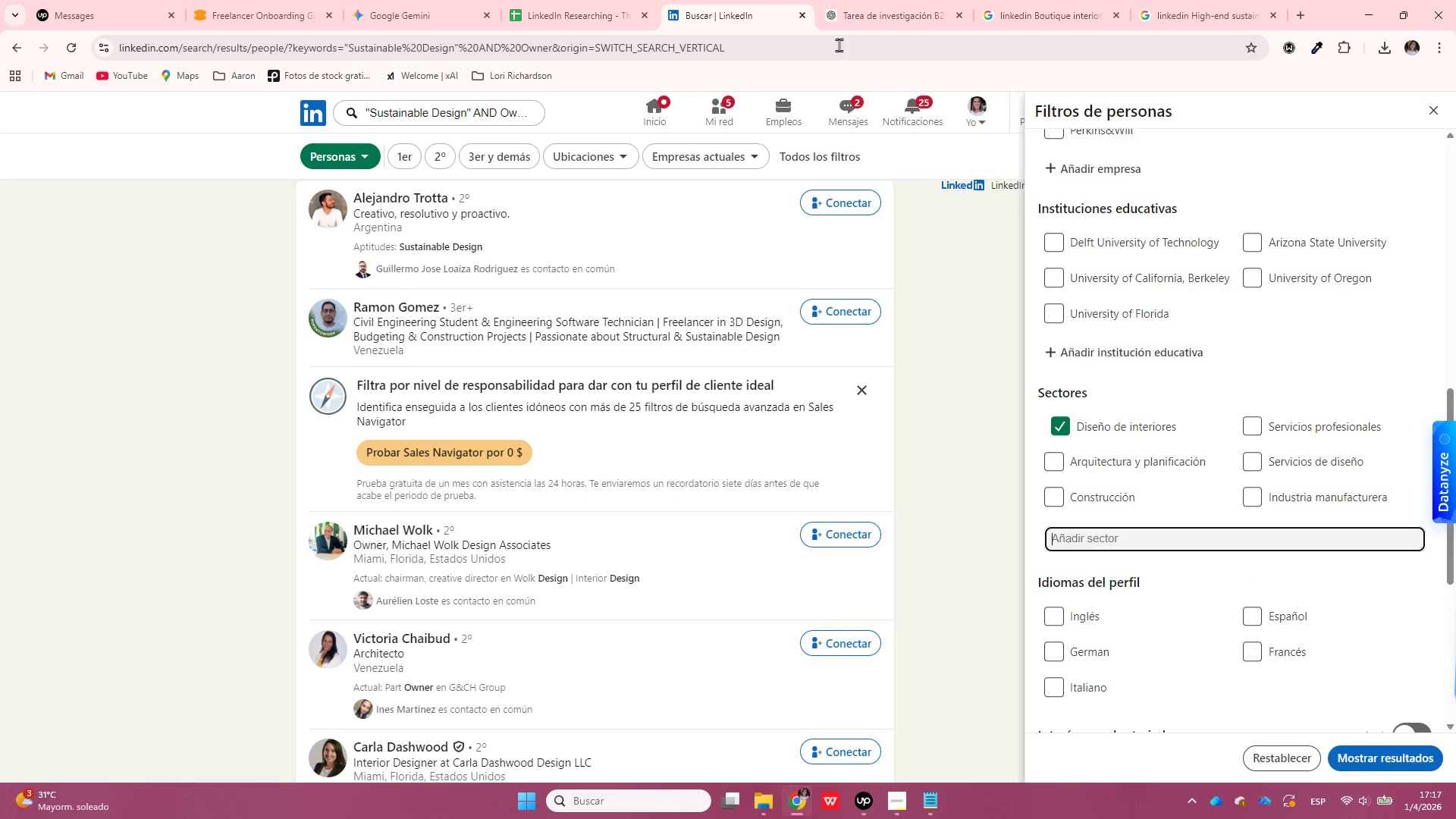 
left_click([851, 0])
 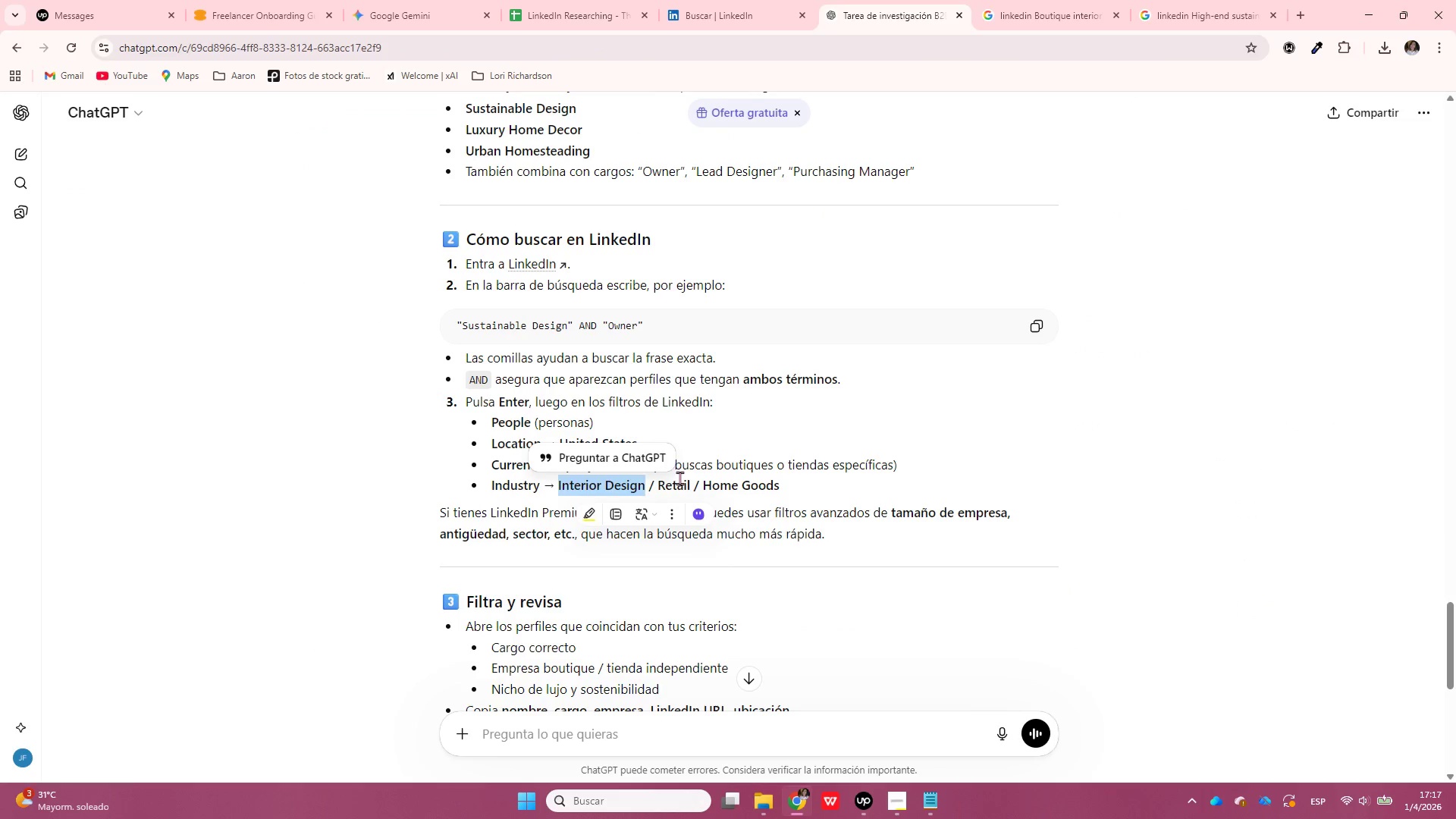 
double_click([680, 479])
 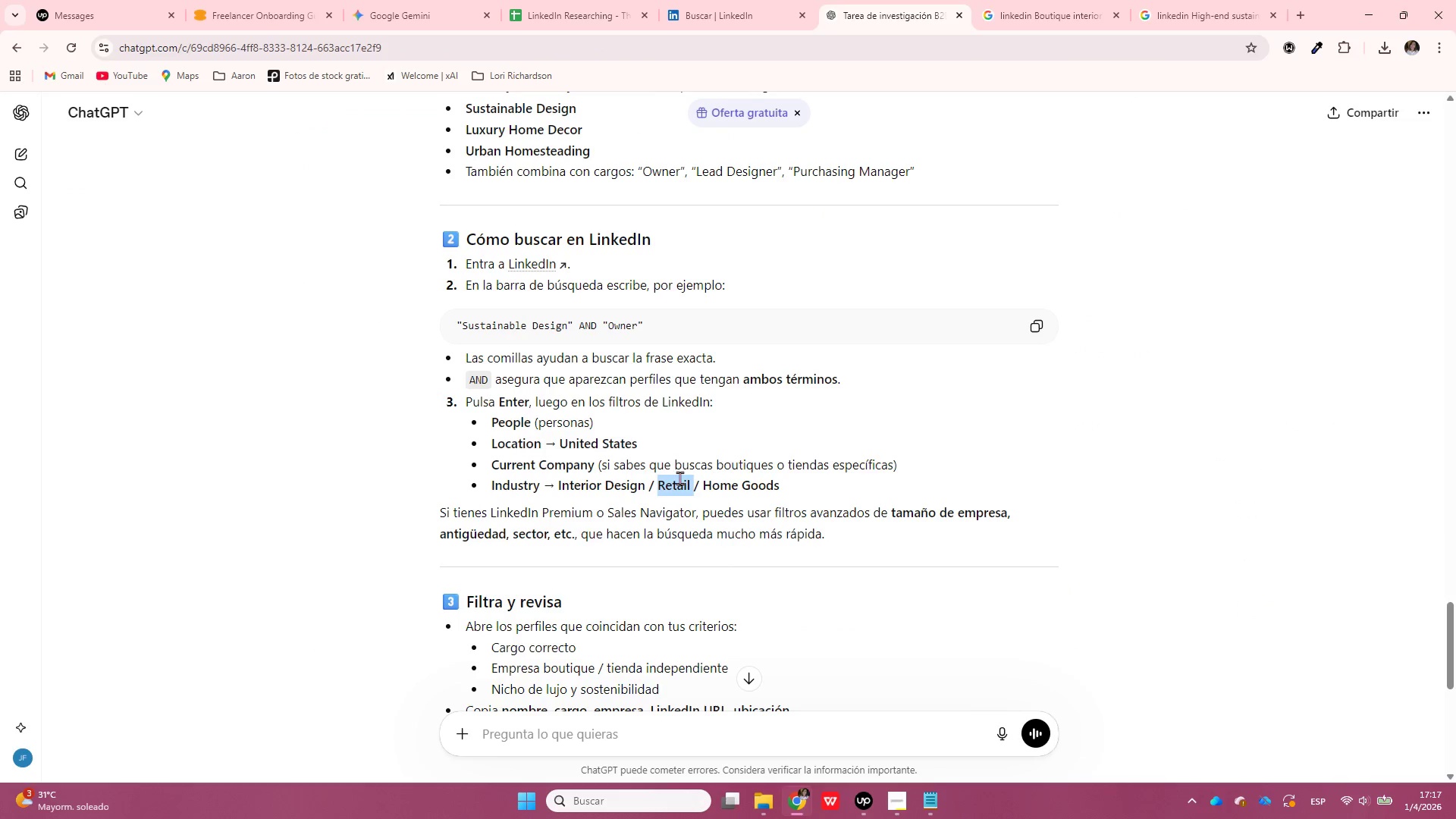 
key(Control+ControlLeft)
 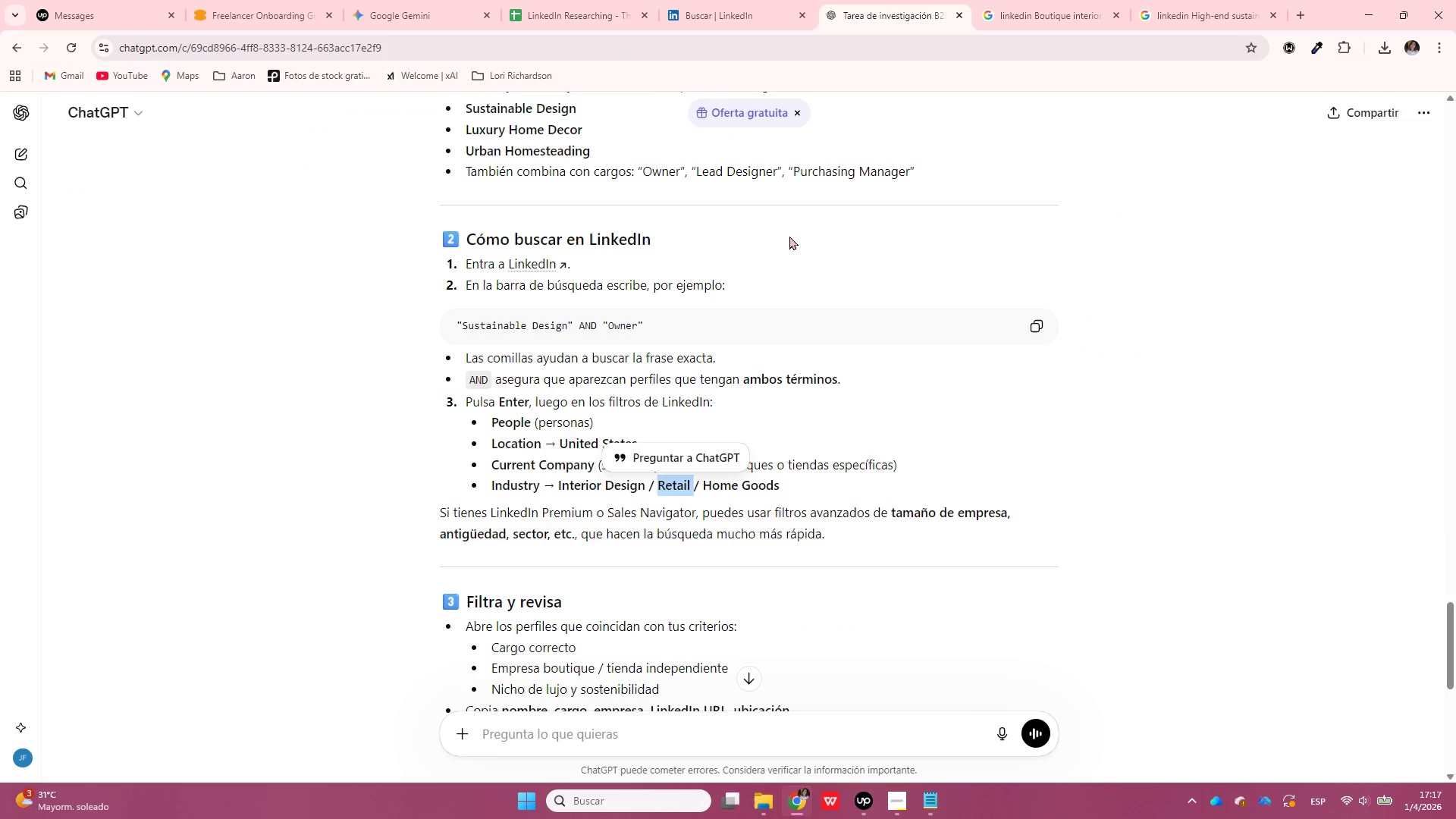 
key(Control+C)
 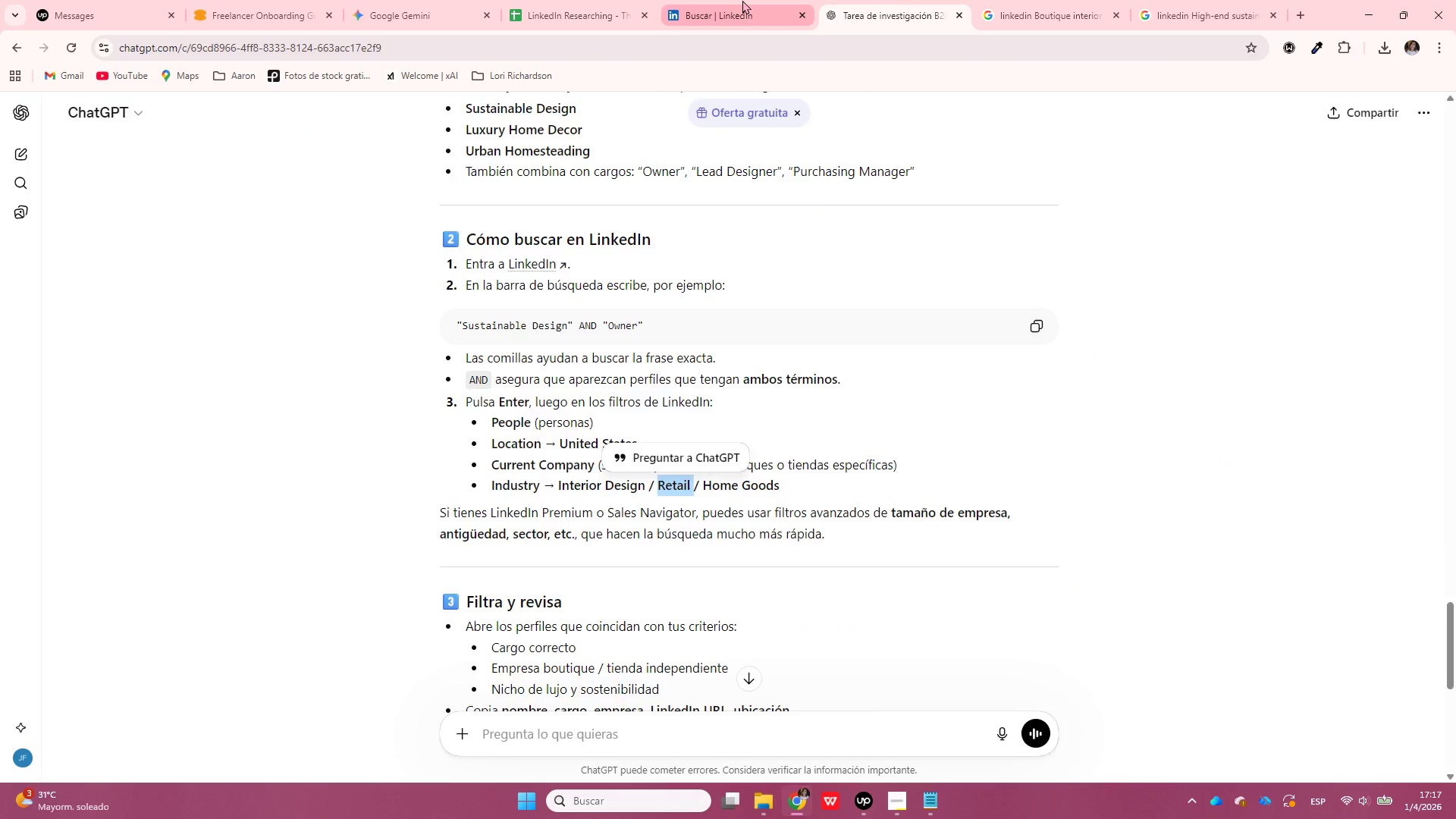 
left_click([742, 0])
 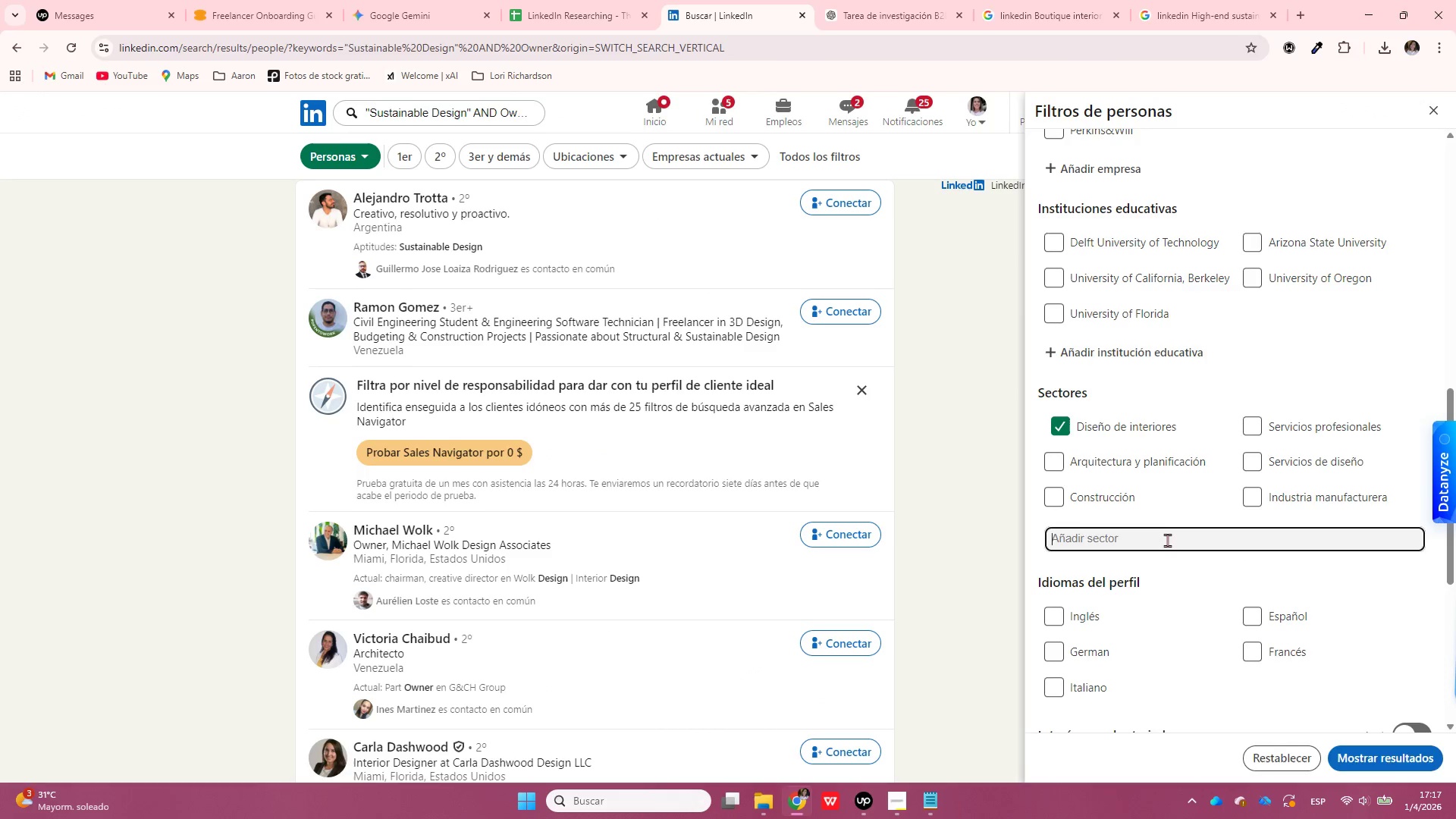 
key(Control+ControlLeft)
 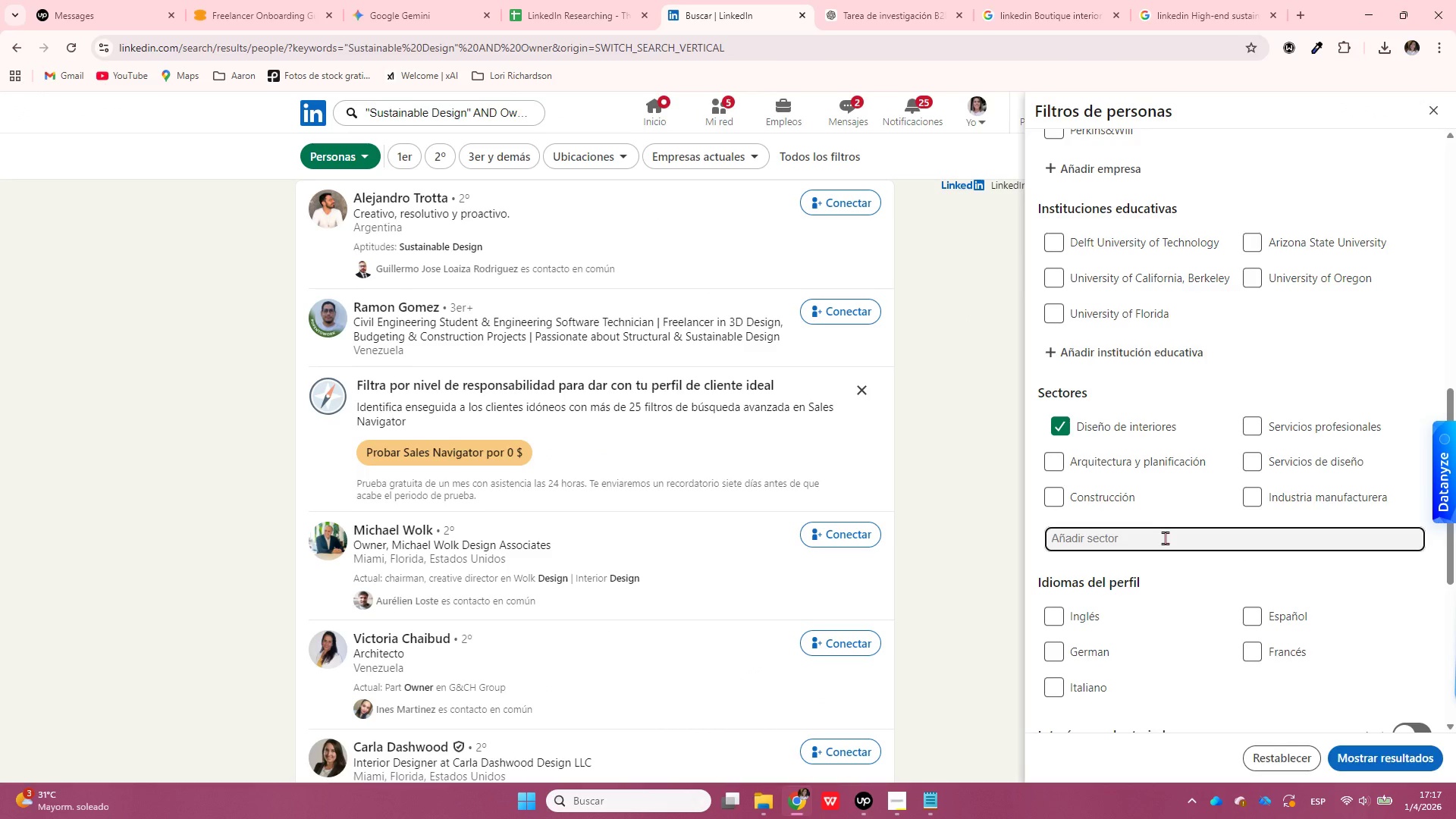 
key(Control+V)
 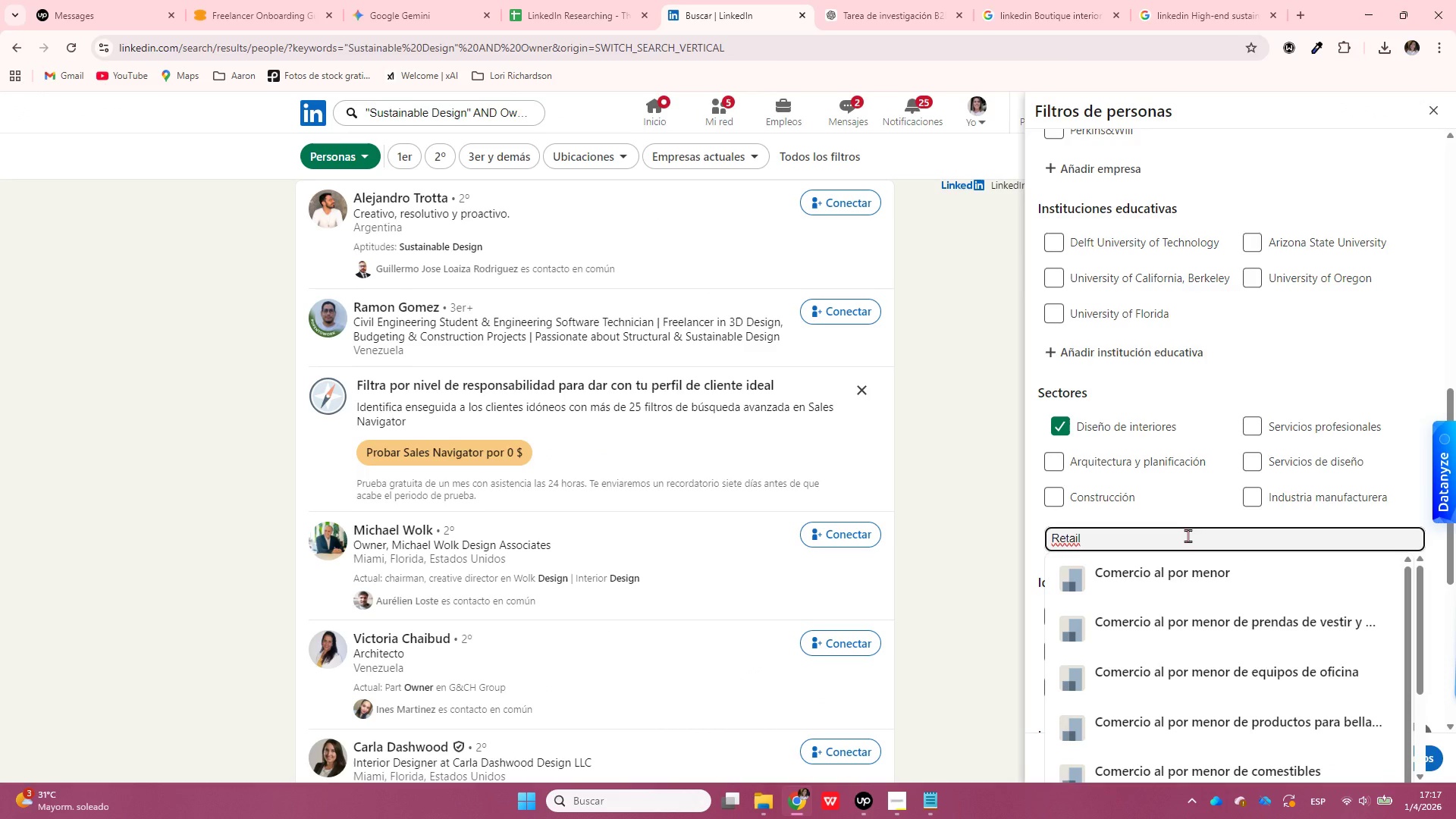 
key(Enter)
 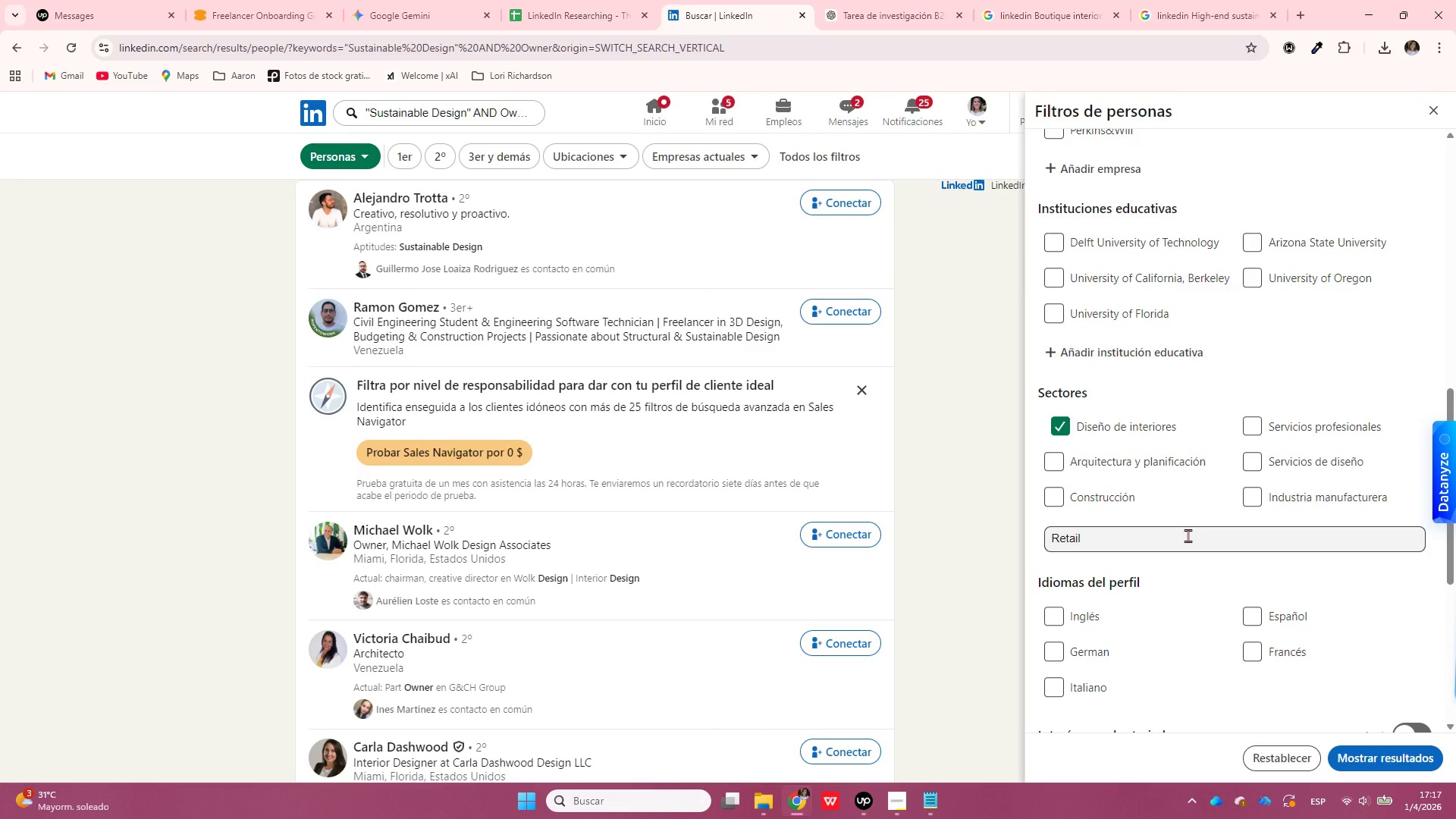 
left_click([1188, 536])
 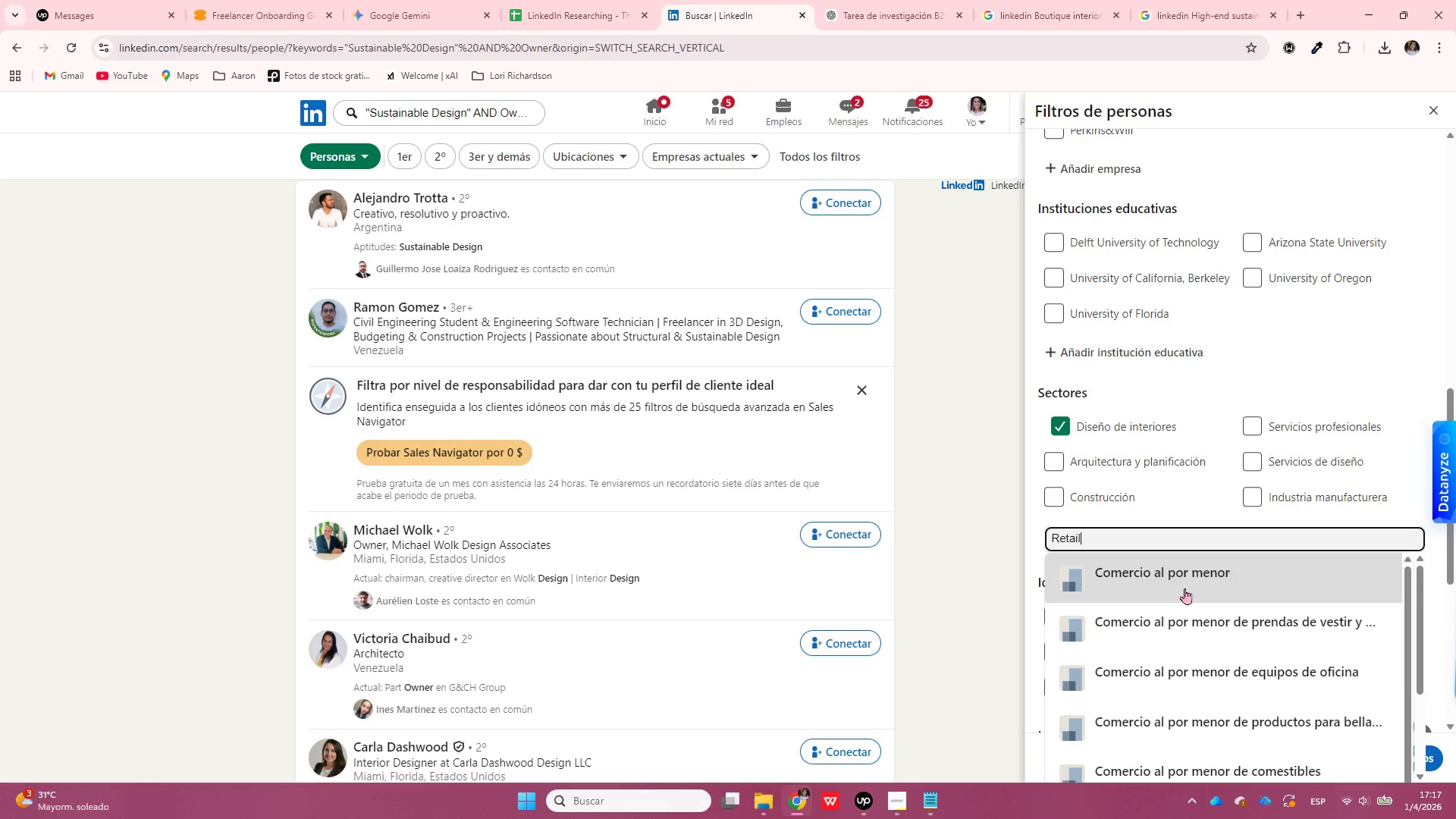 
left_click([1185, 588])
 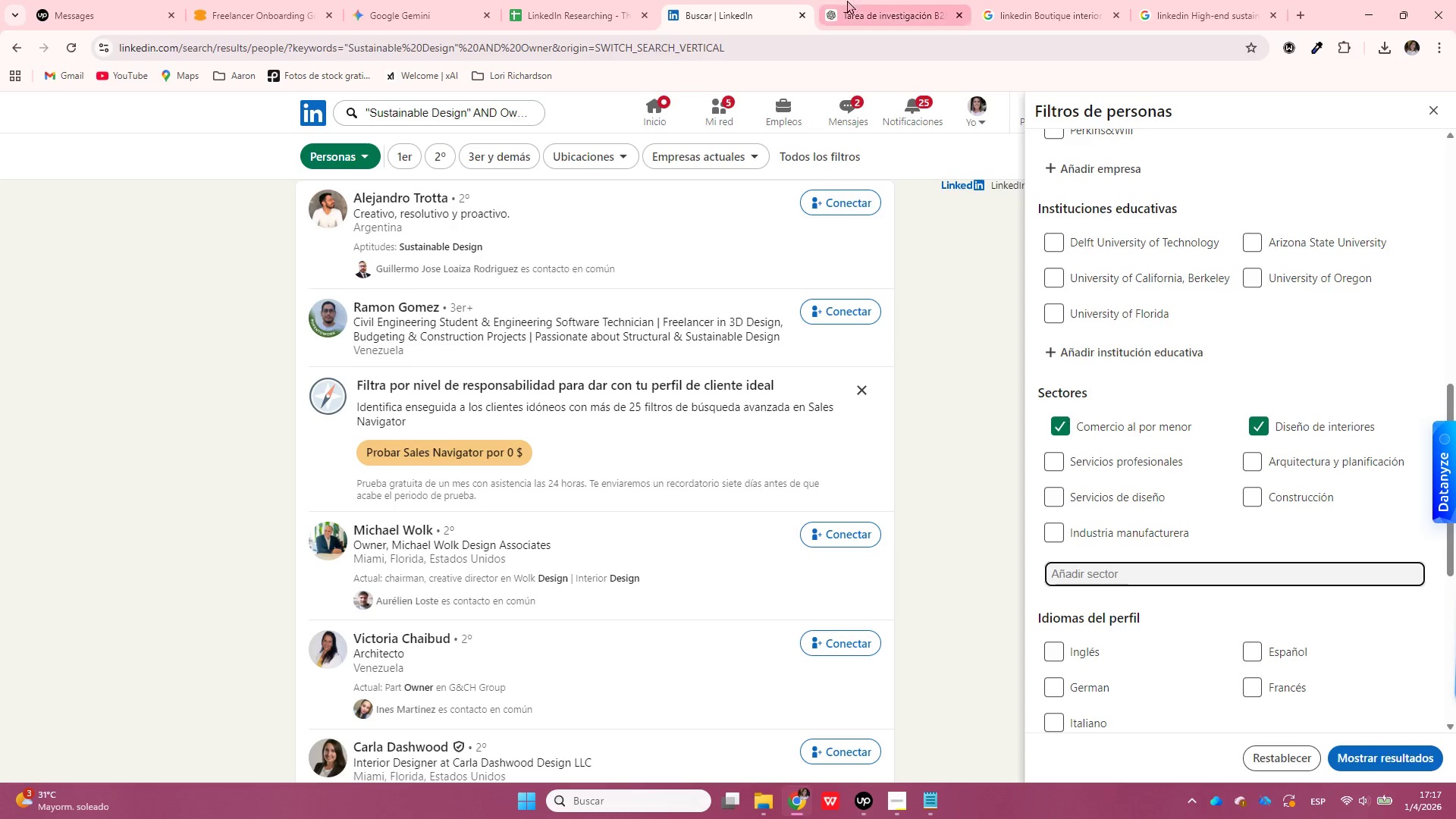 
left_click([858, 0])
 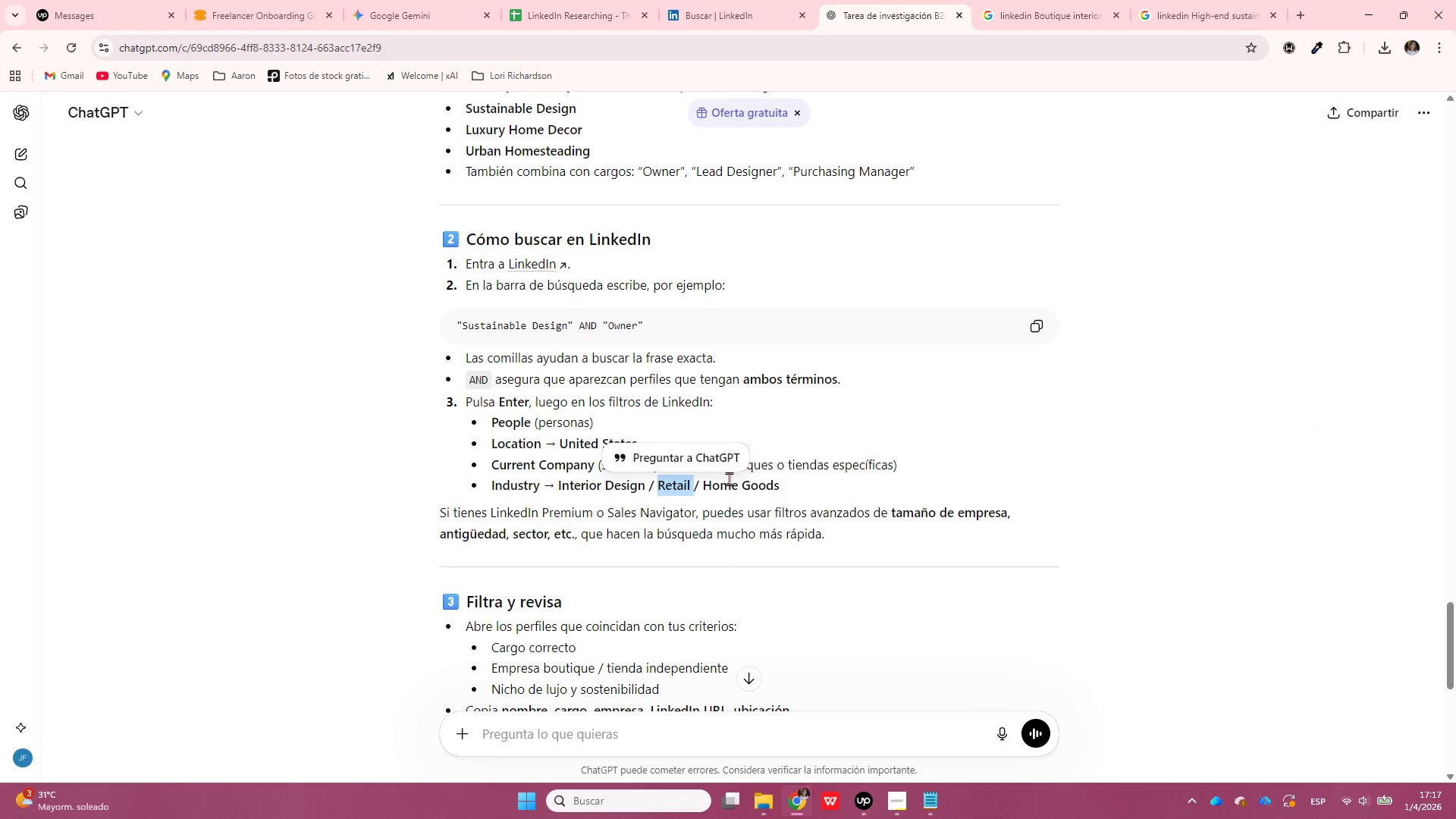 
double_click([730, 479])
 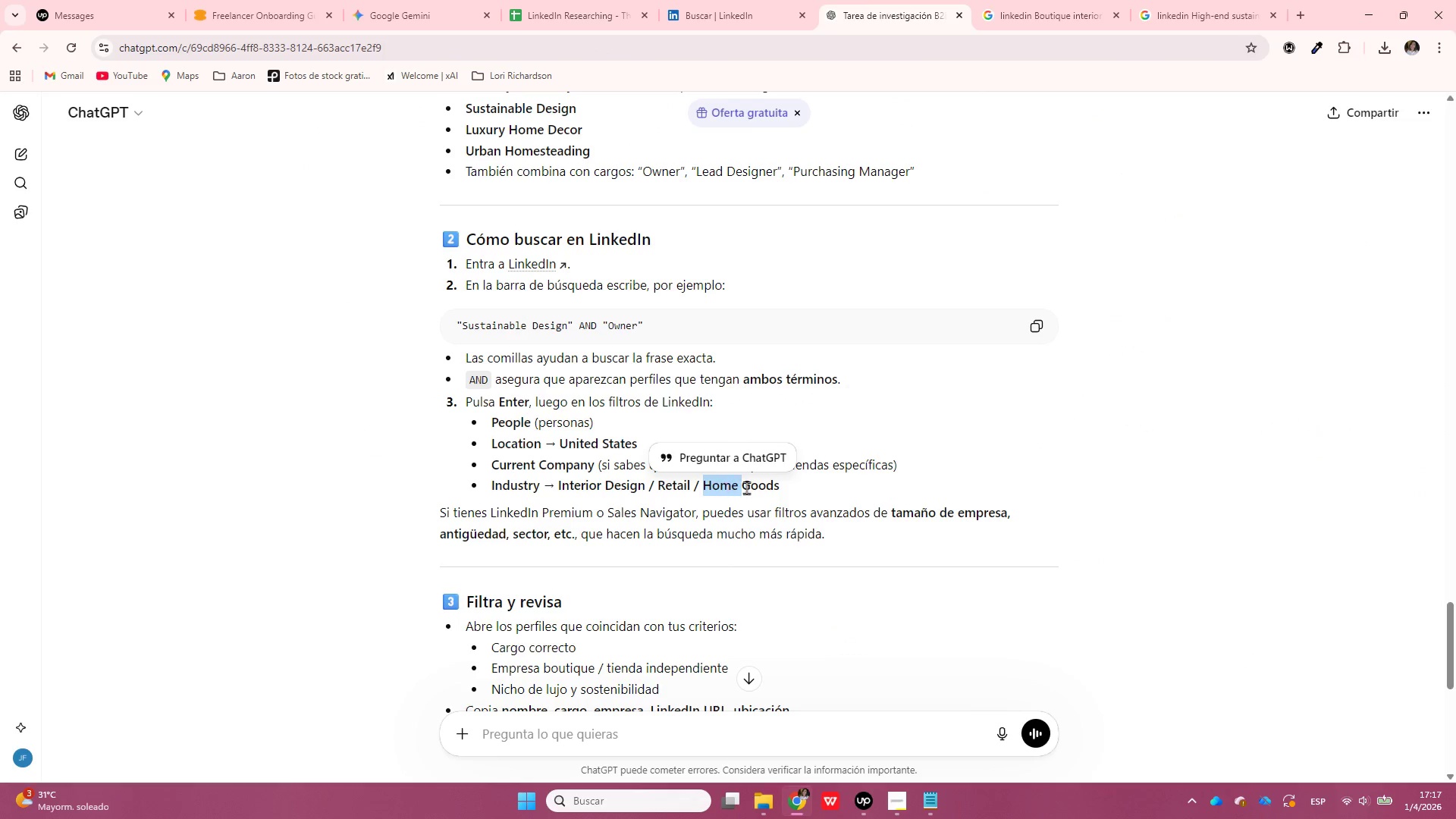 
hold_key(key=ShiftLeft, duration=0.62)
left_click([768, 483])
 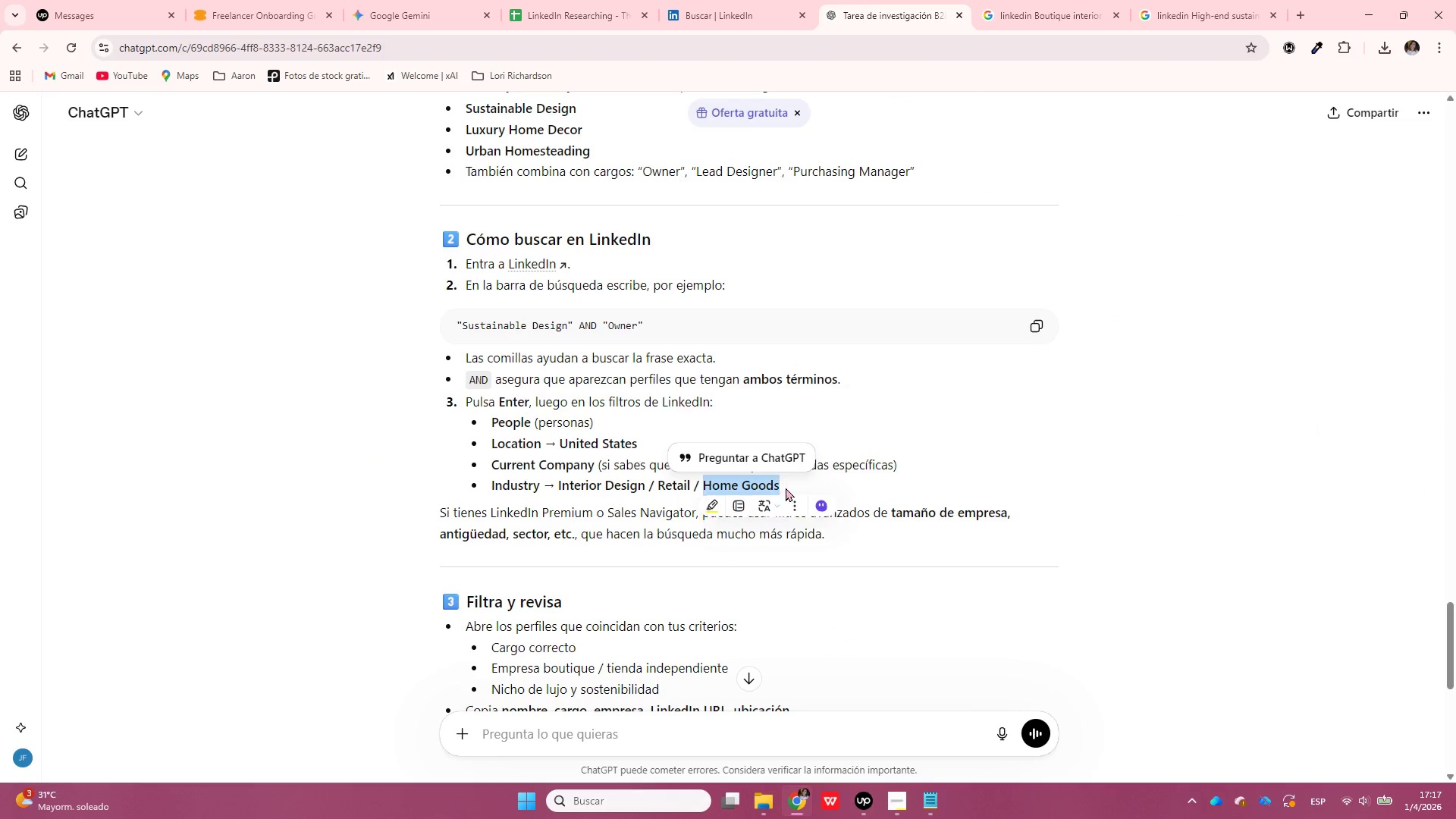 
key(Control+ControlLeft)
 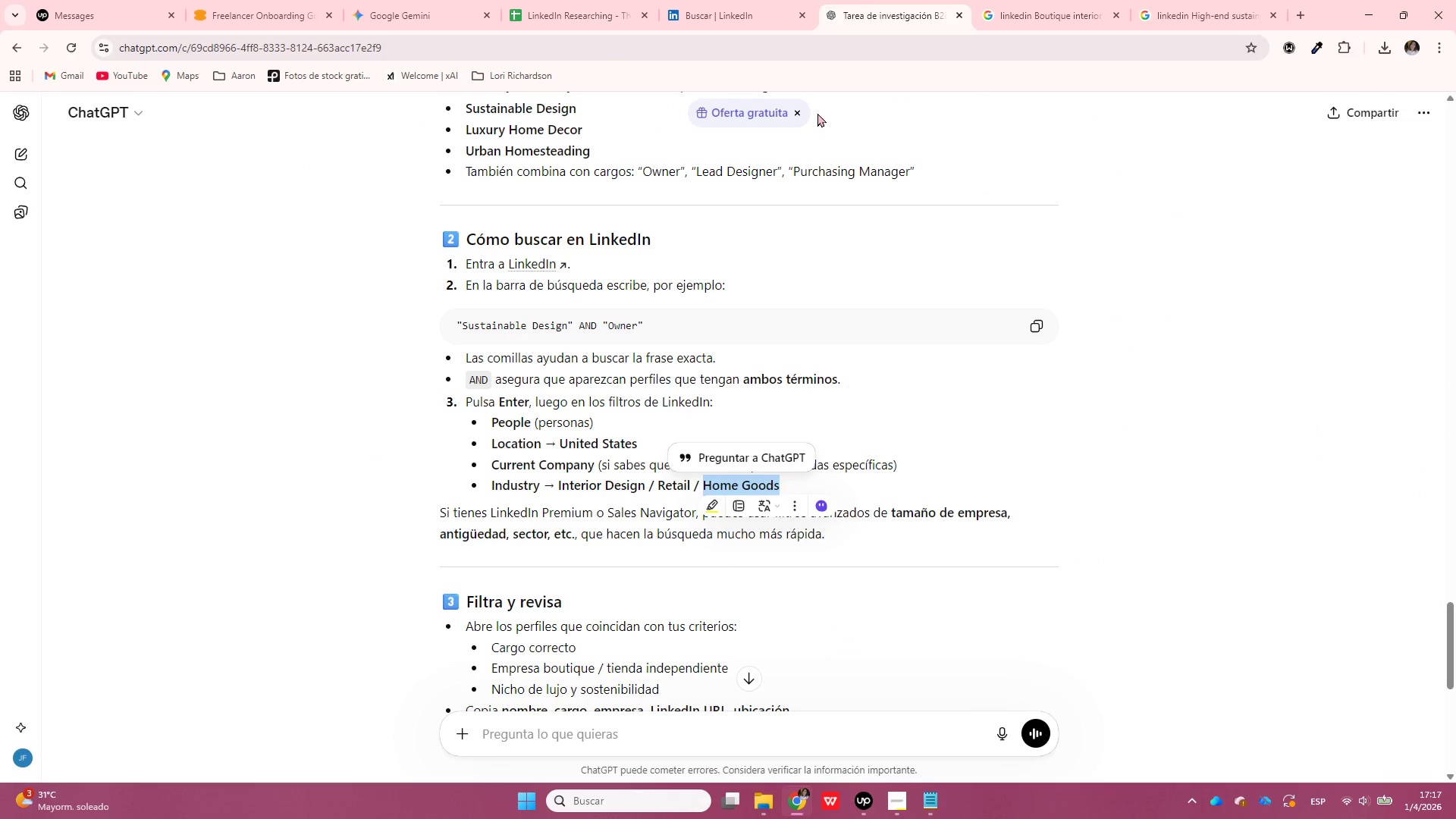 
key(Control+C)
 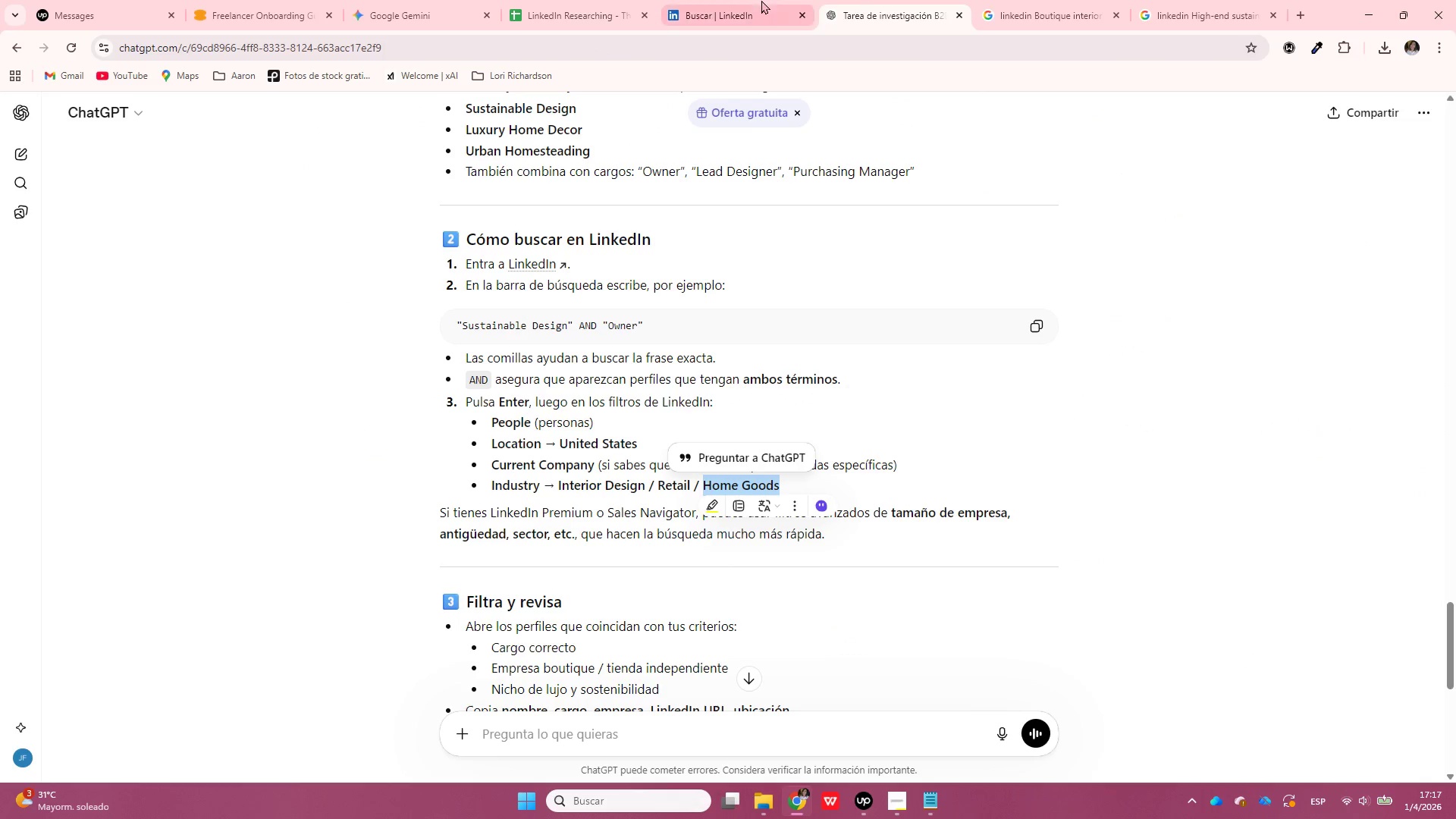 
left_click([752, 0])
 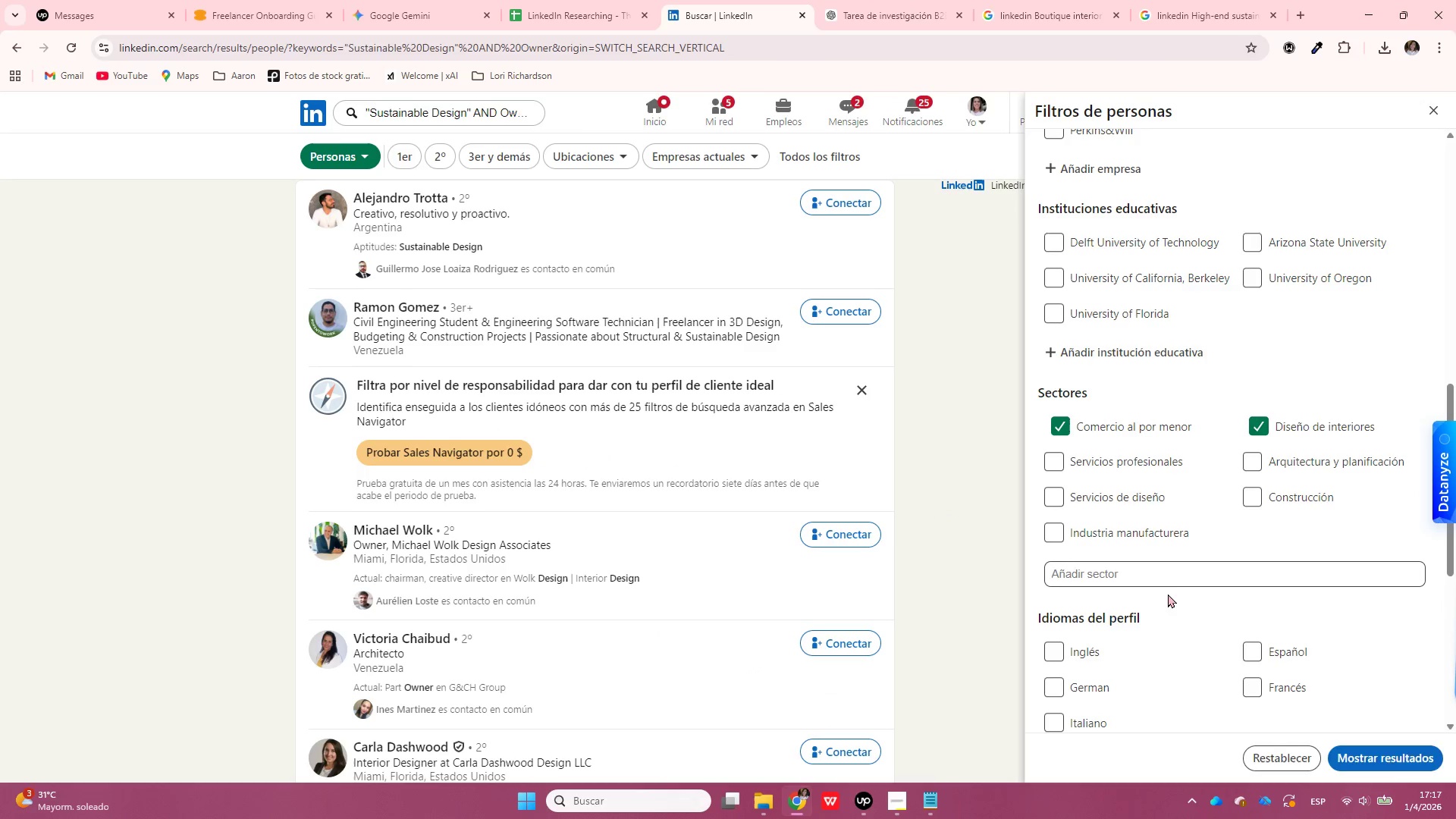 
left_click([1165, 576])
 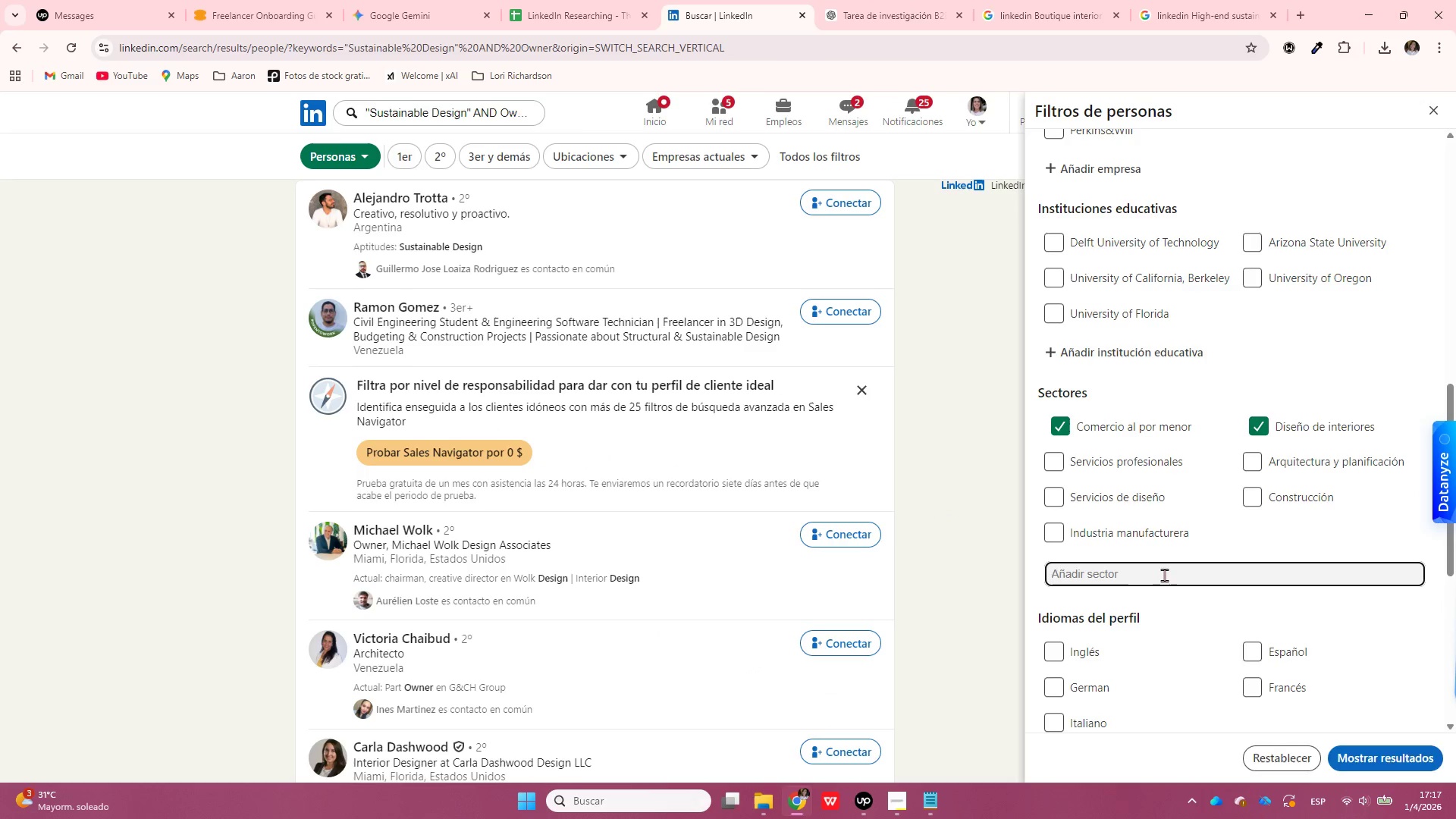 
key(Control+ControlLeft)
 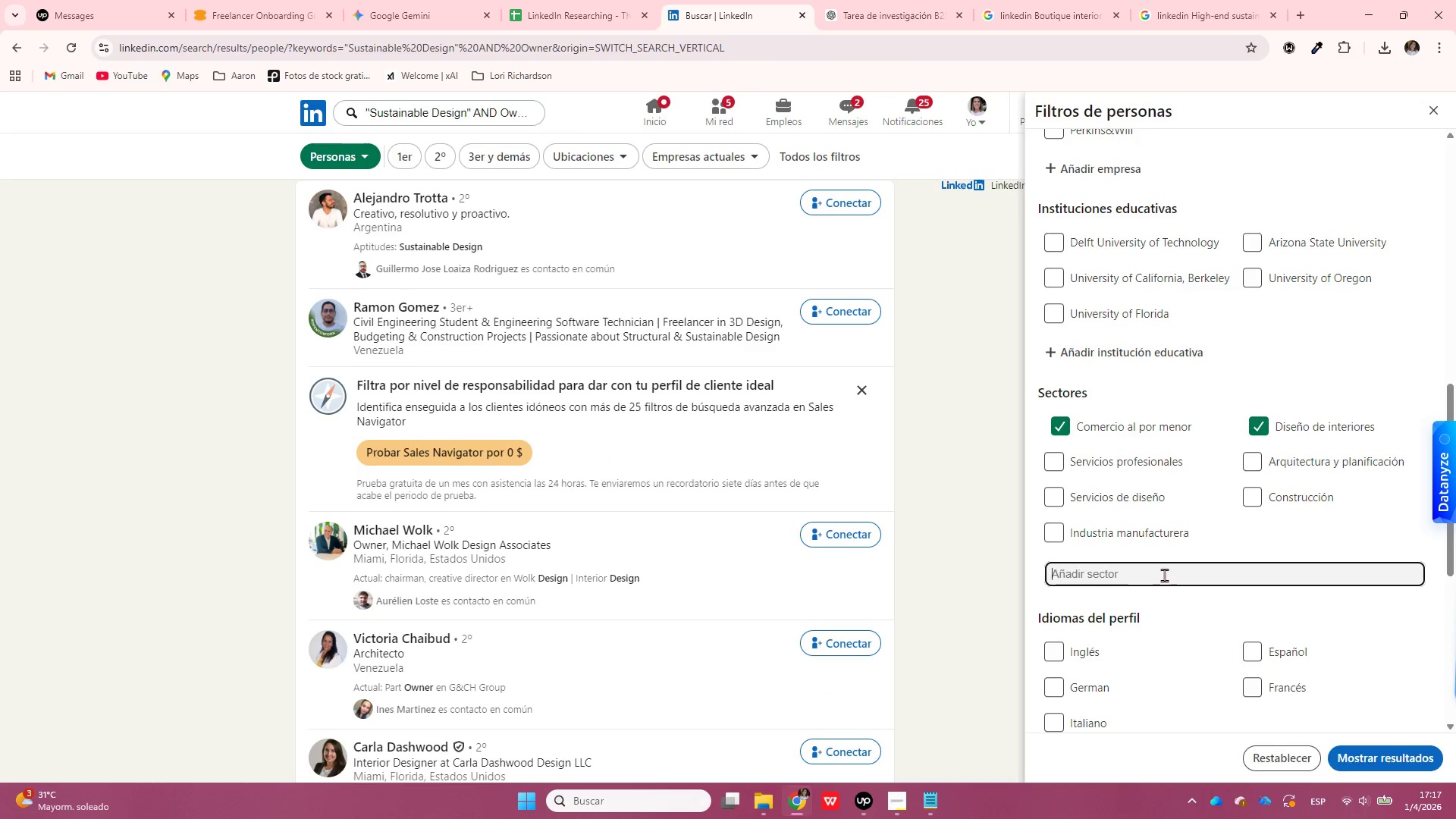 
key(Control+V)
 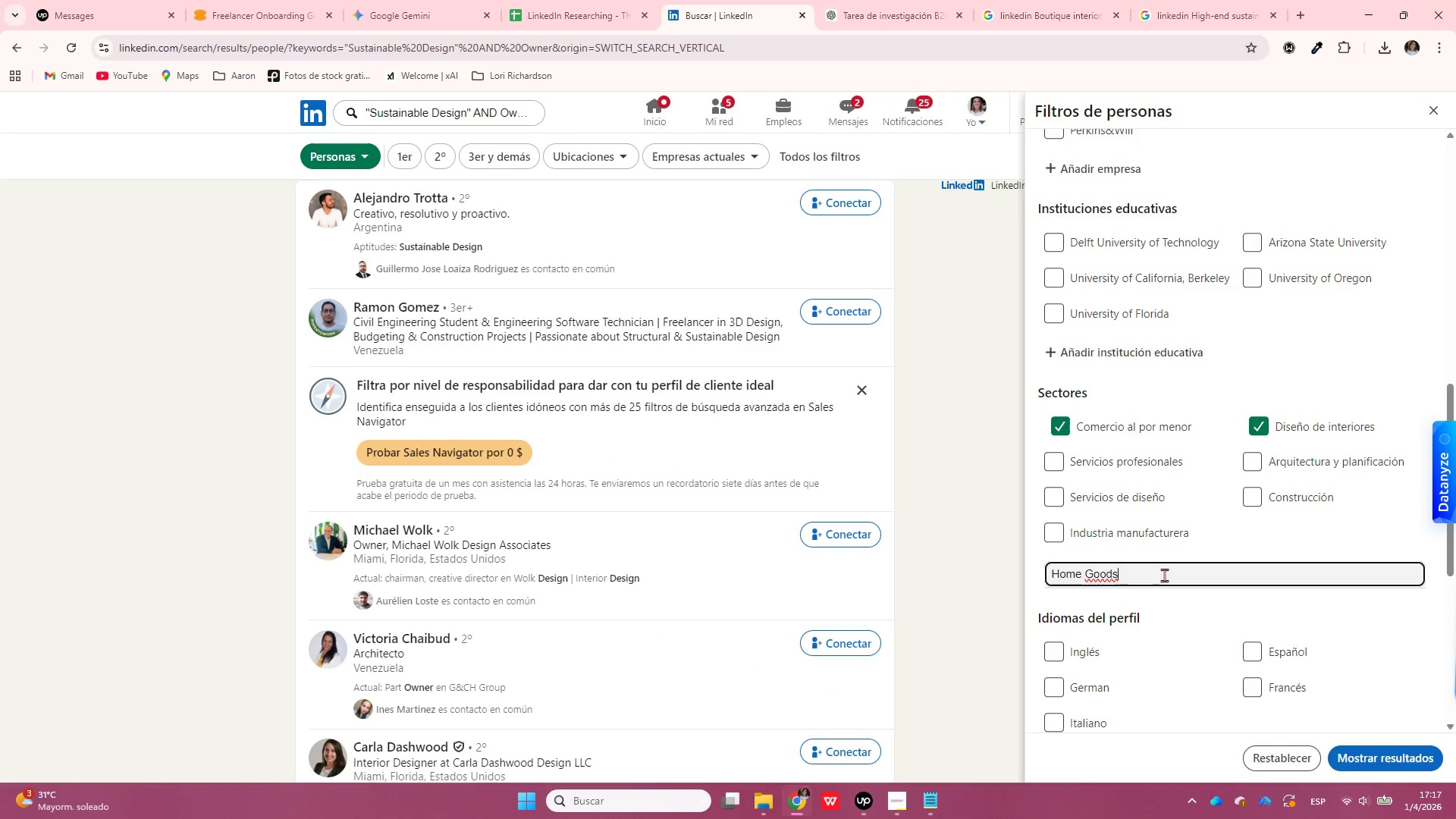 
left_click([1175, 571])
 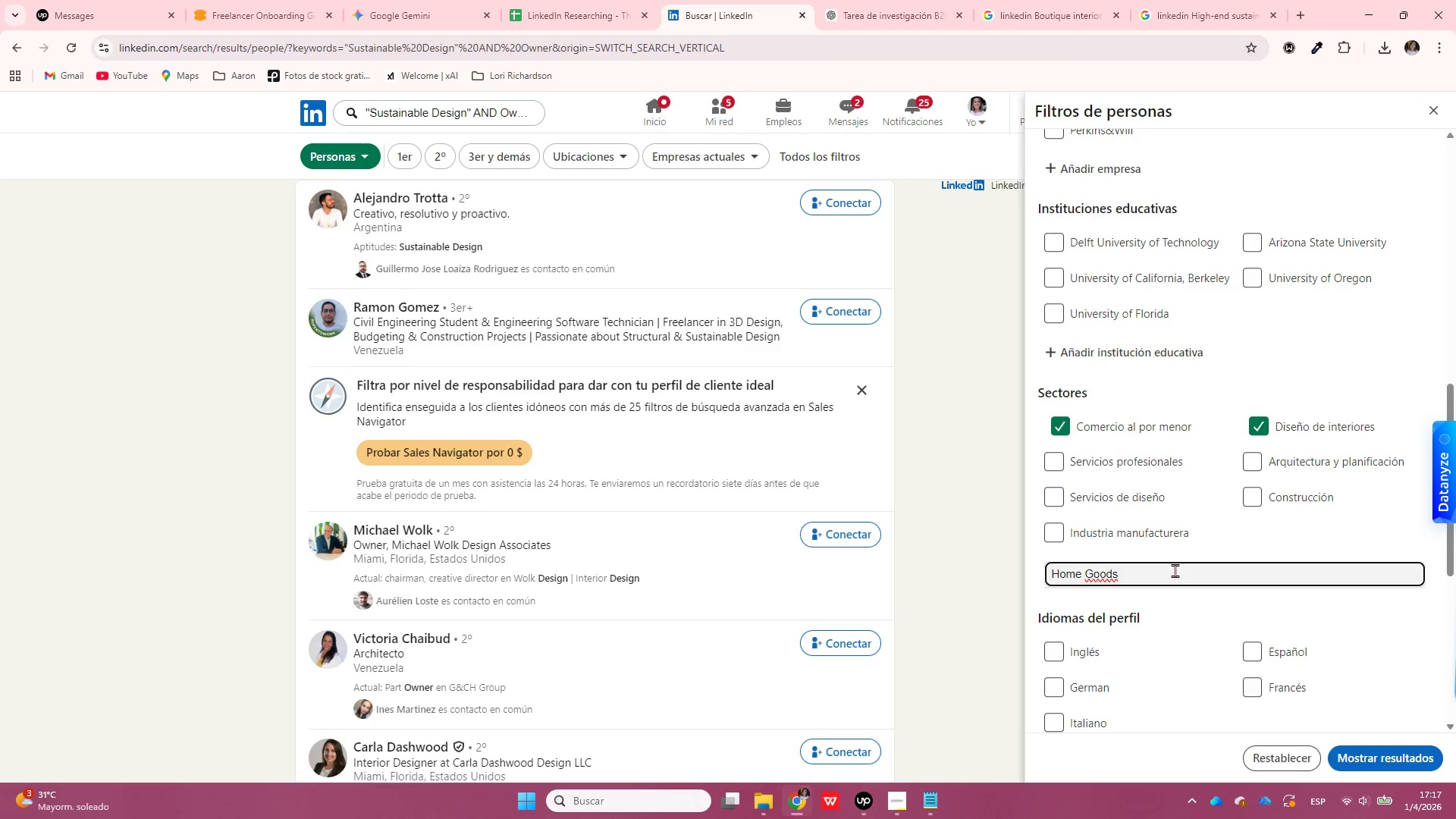 
key(Enter)
 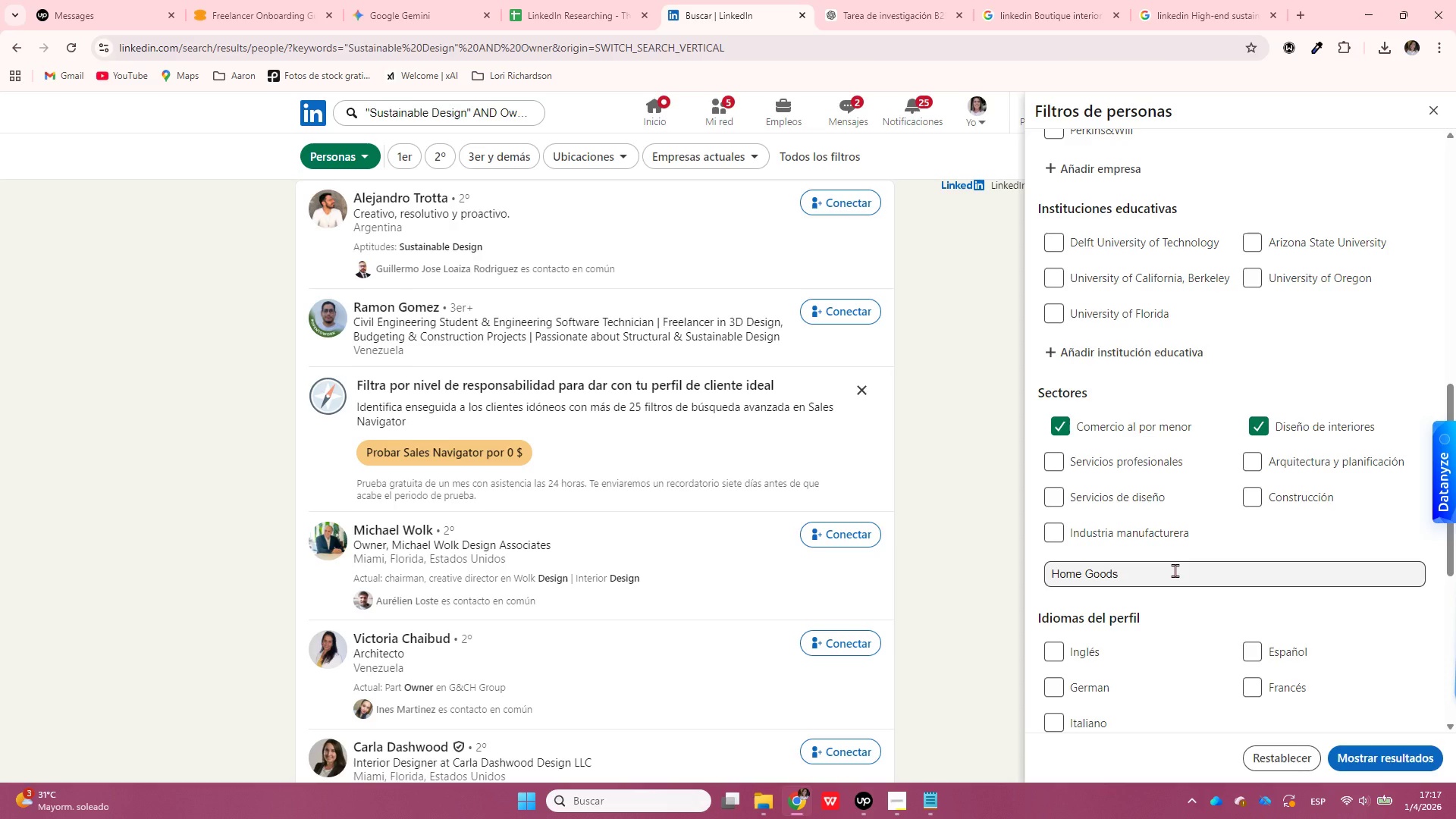 
double_click([1175, 571])
 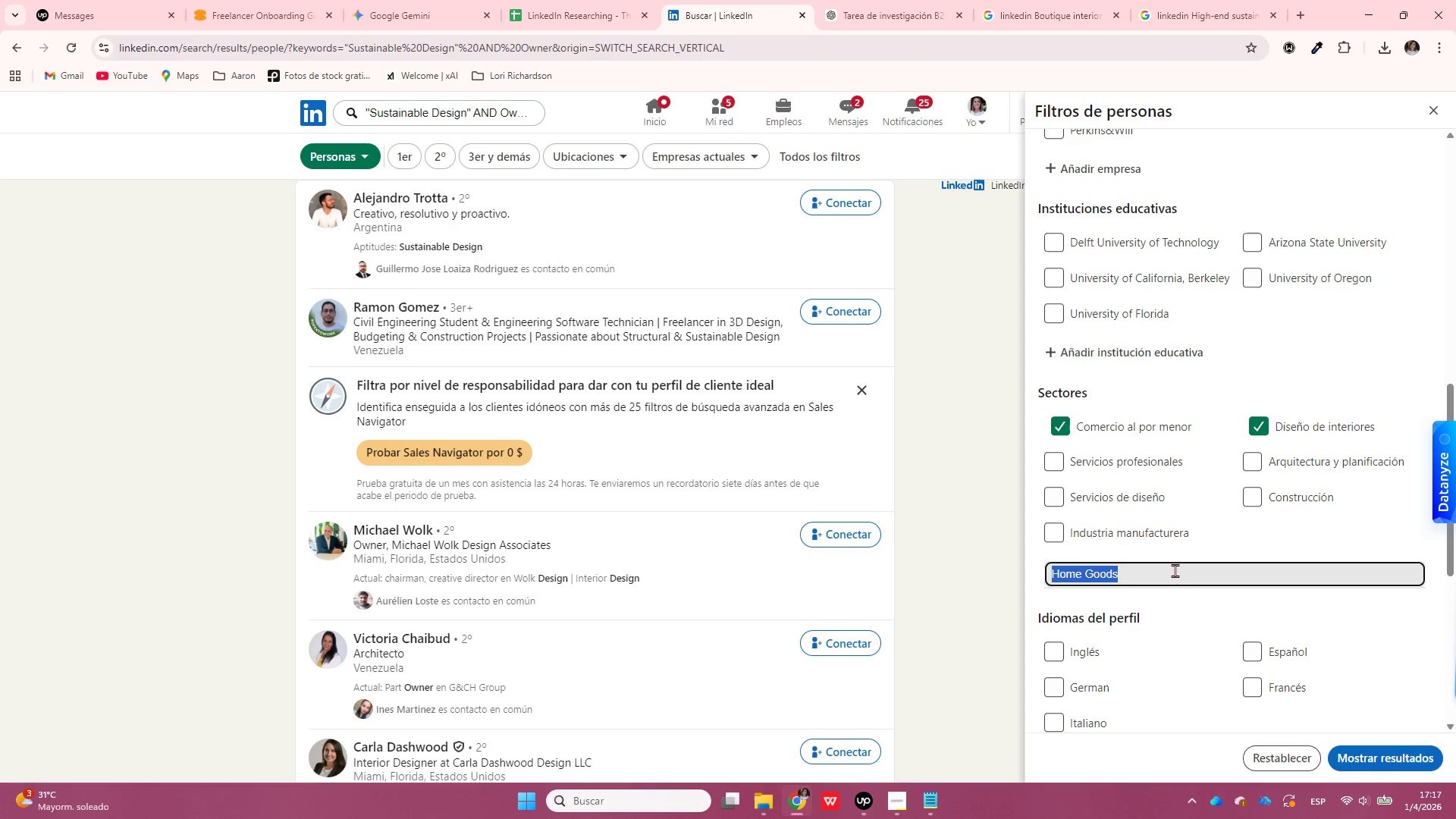 
triple_click([1175, 571])
 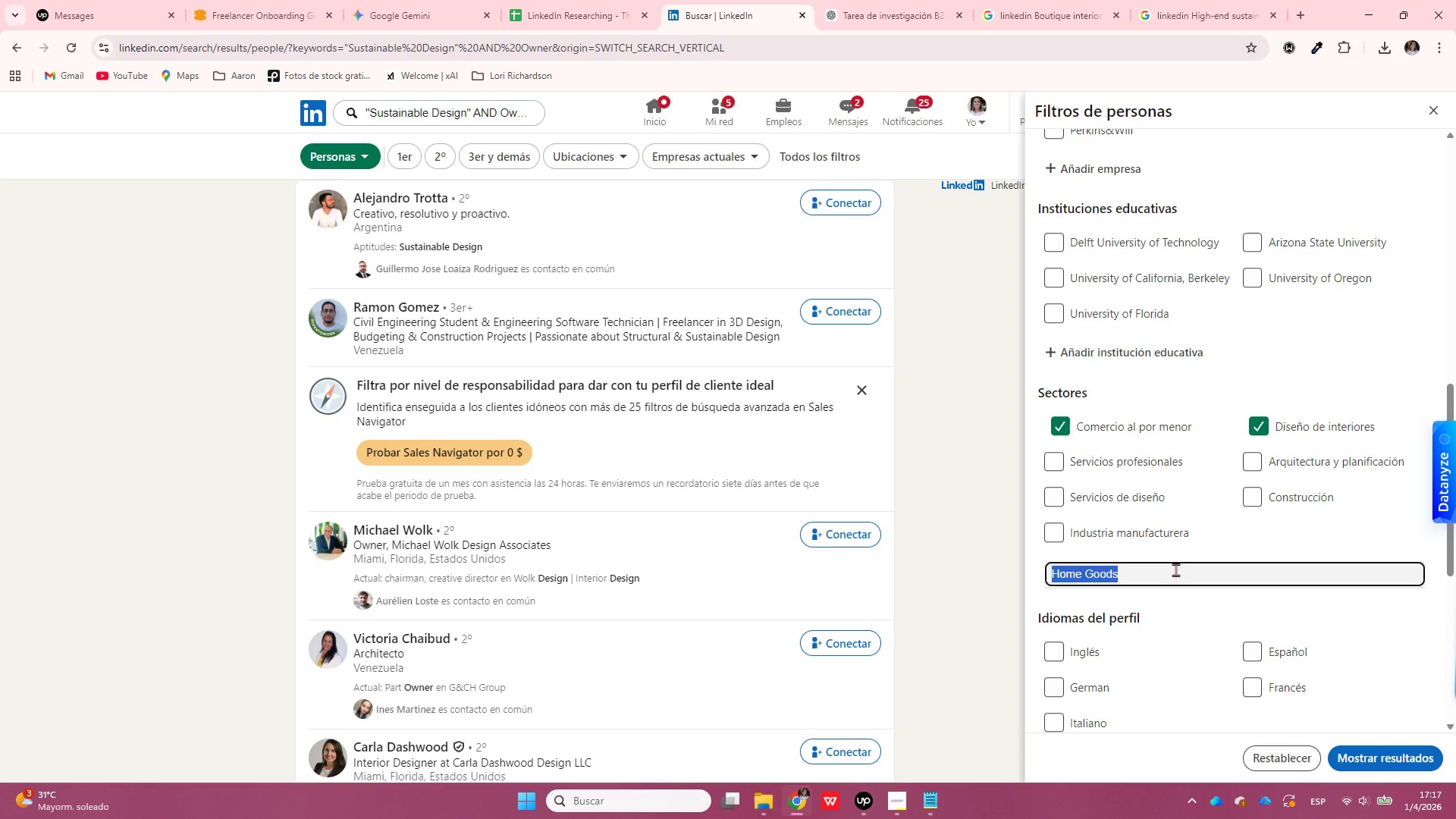 
key(Backspace)
 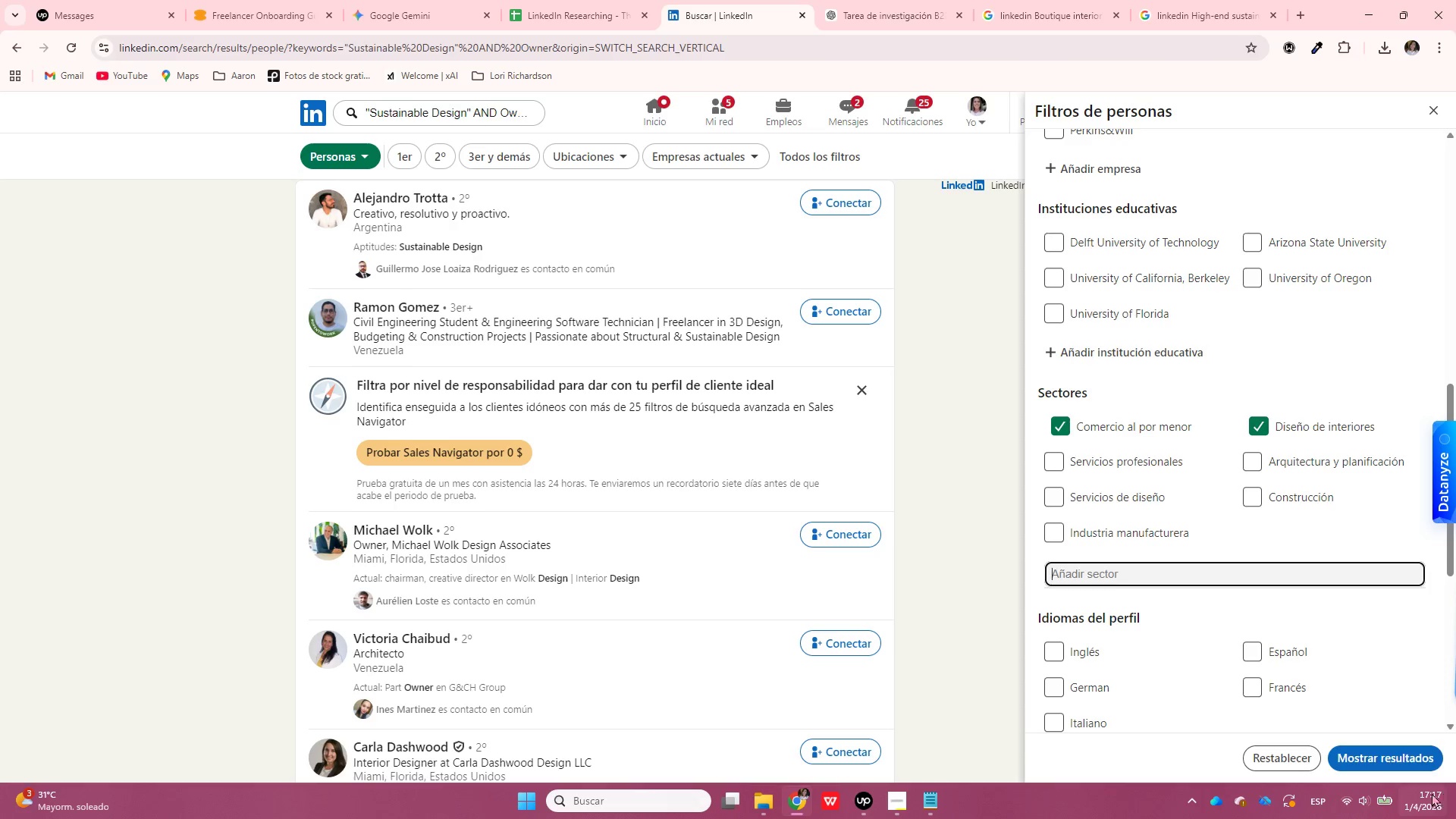 
scroll: coordinate [1301, 667], scroll_direction: down, amount: 2.0
 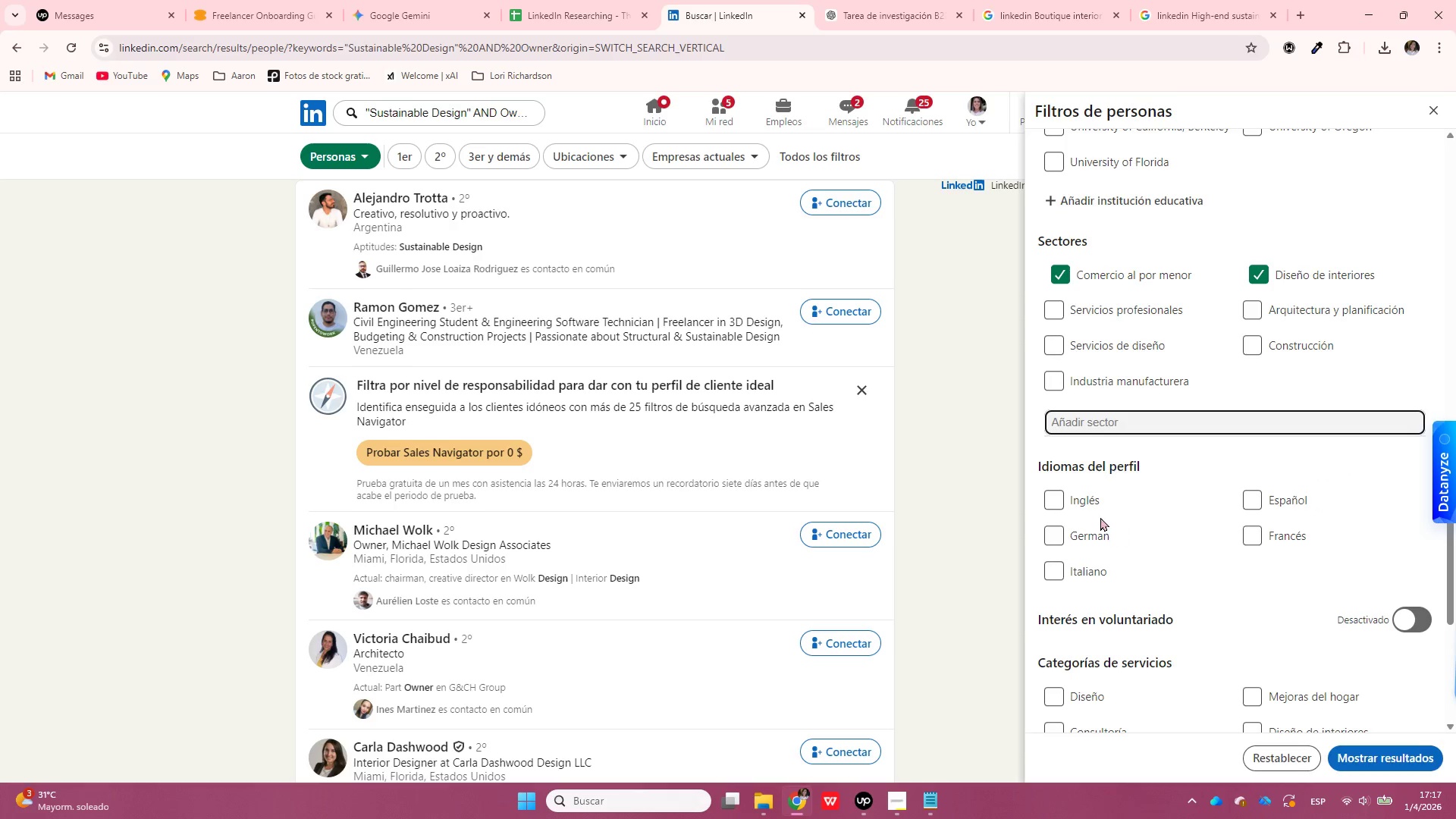 
left_click([1077, 507])
 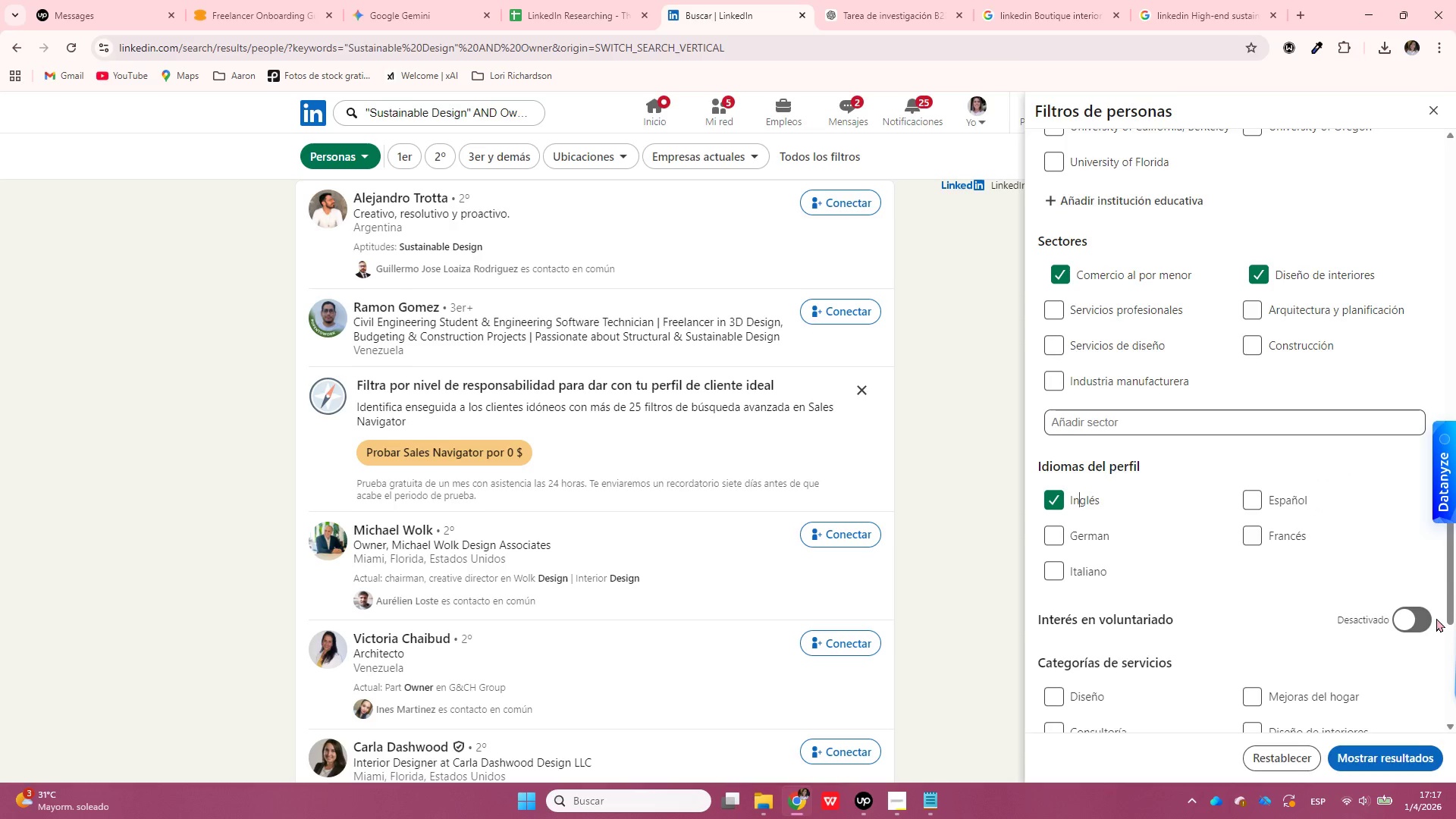 
scroll: coordinate [1343, 624], scroll_direction: down, amount: 2.0
 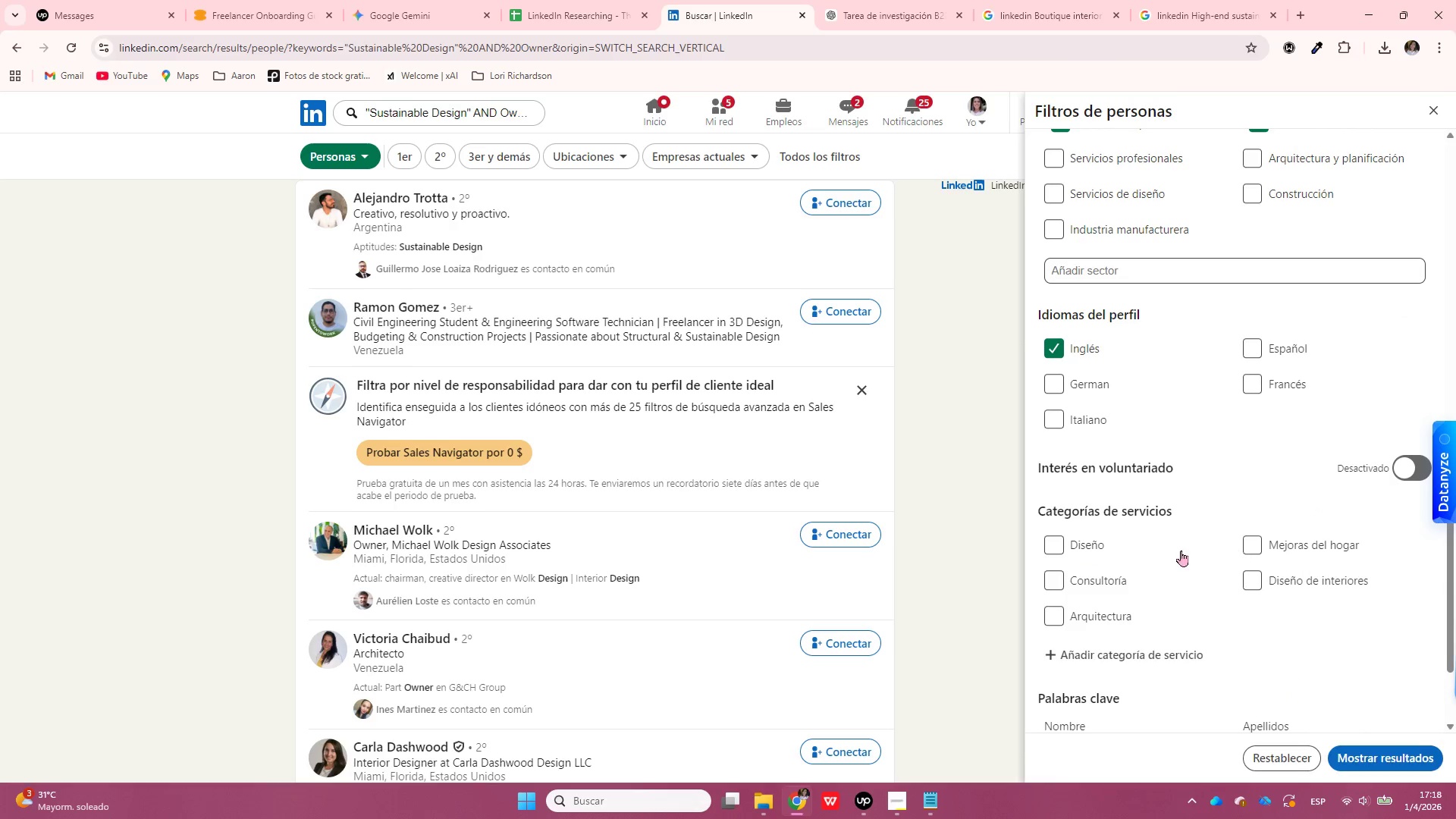 
left_click([1256, 547])
 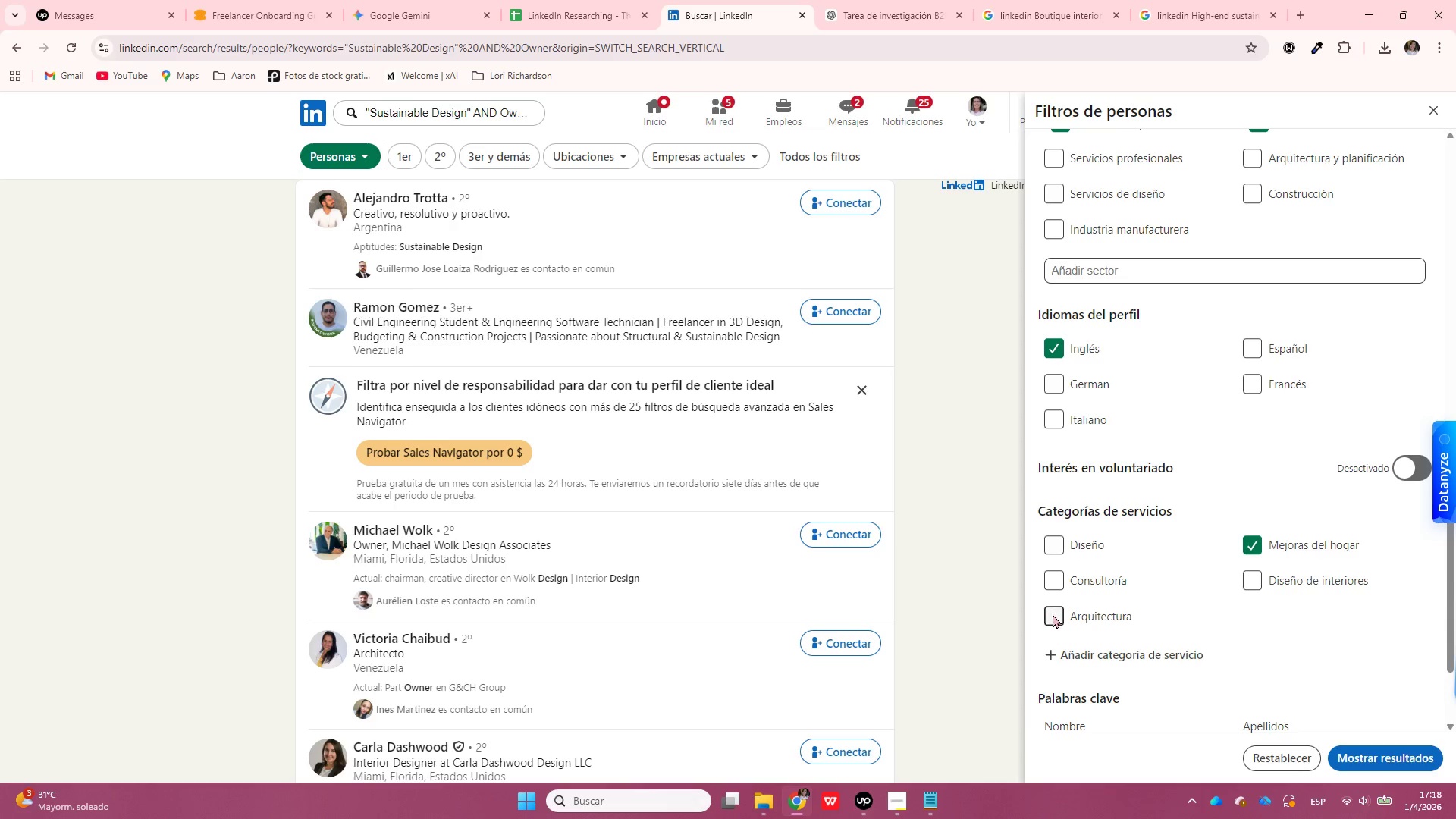 
left_click([1252, 575])
 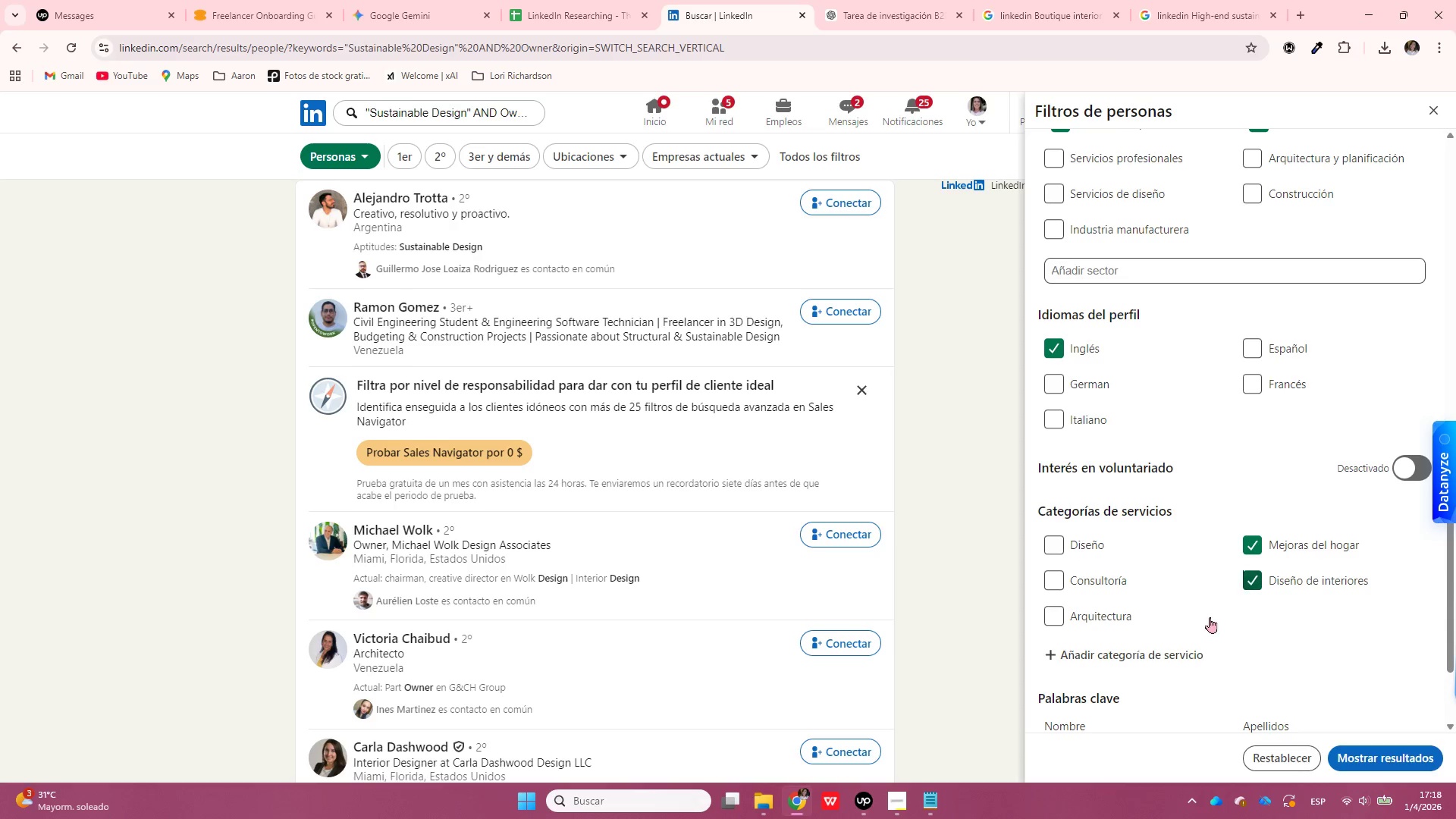 
scroll: coordinate [1208, 617], scroll_direction: down, amount: 2.0
 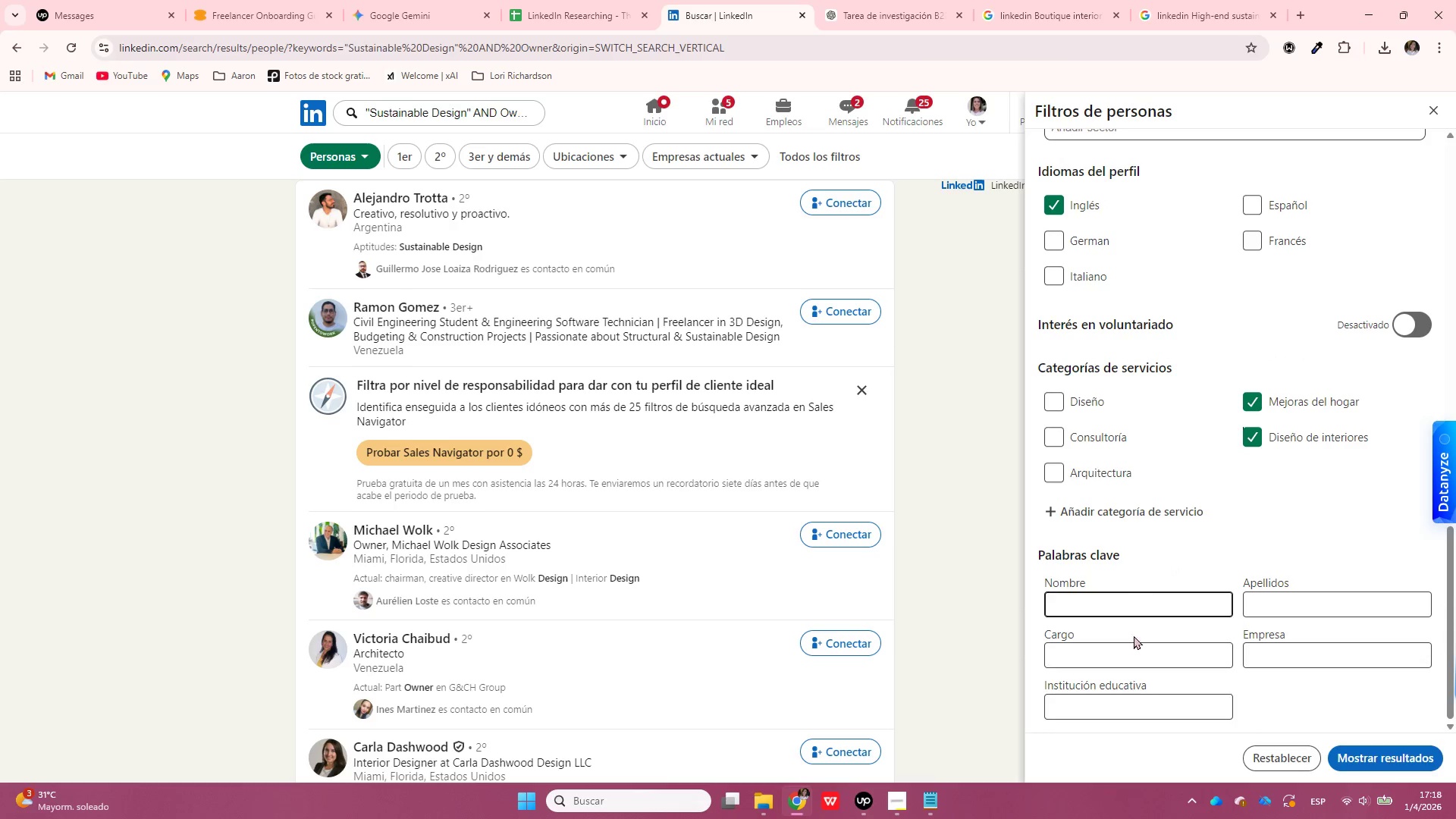 
left_click([1138, 655])
 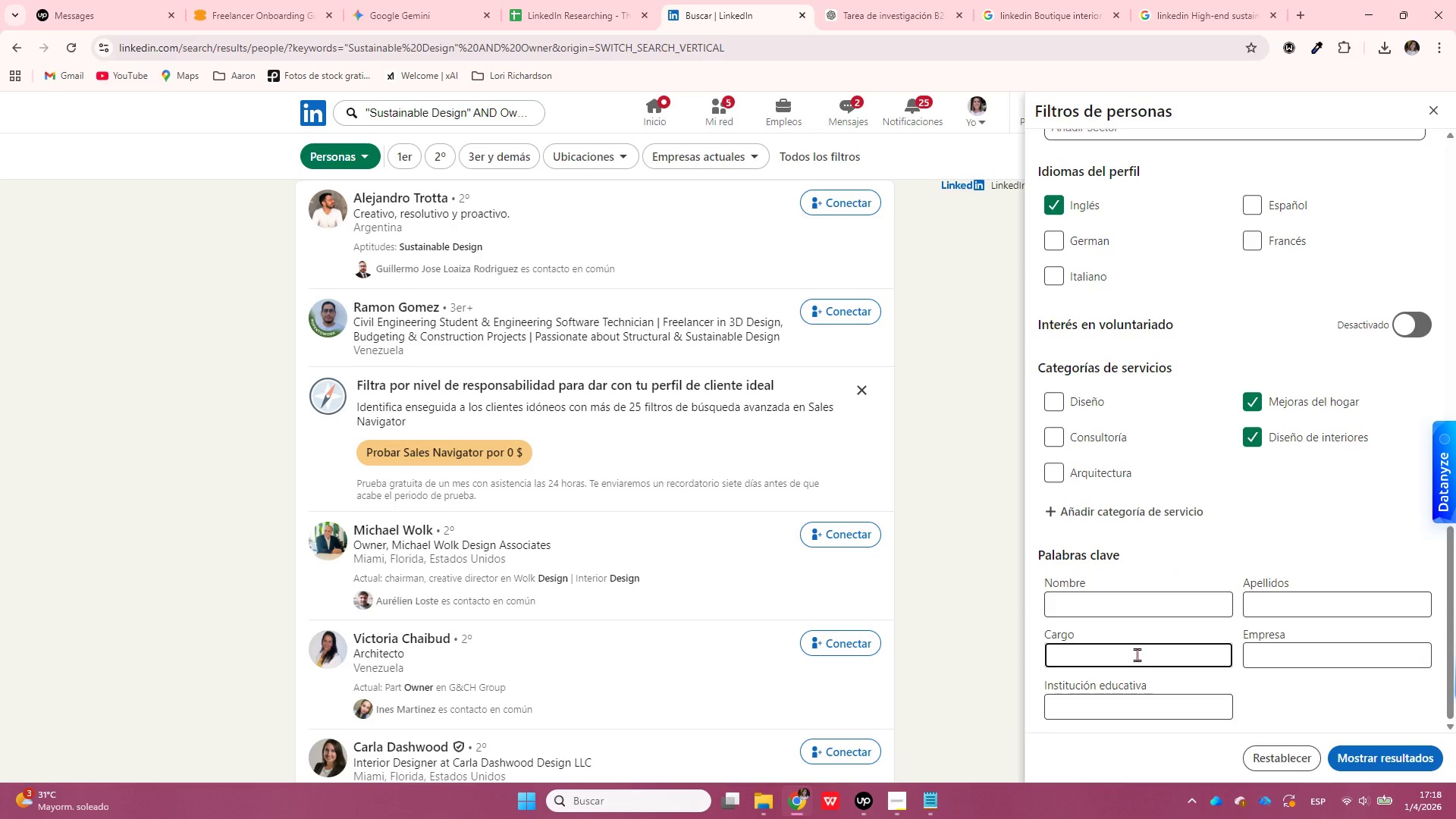 
type(owner, )
 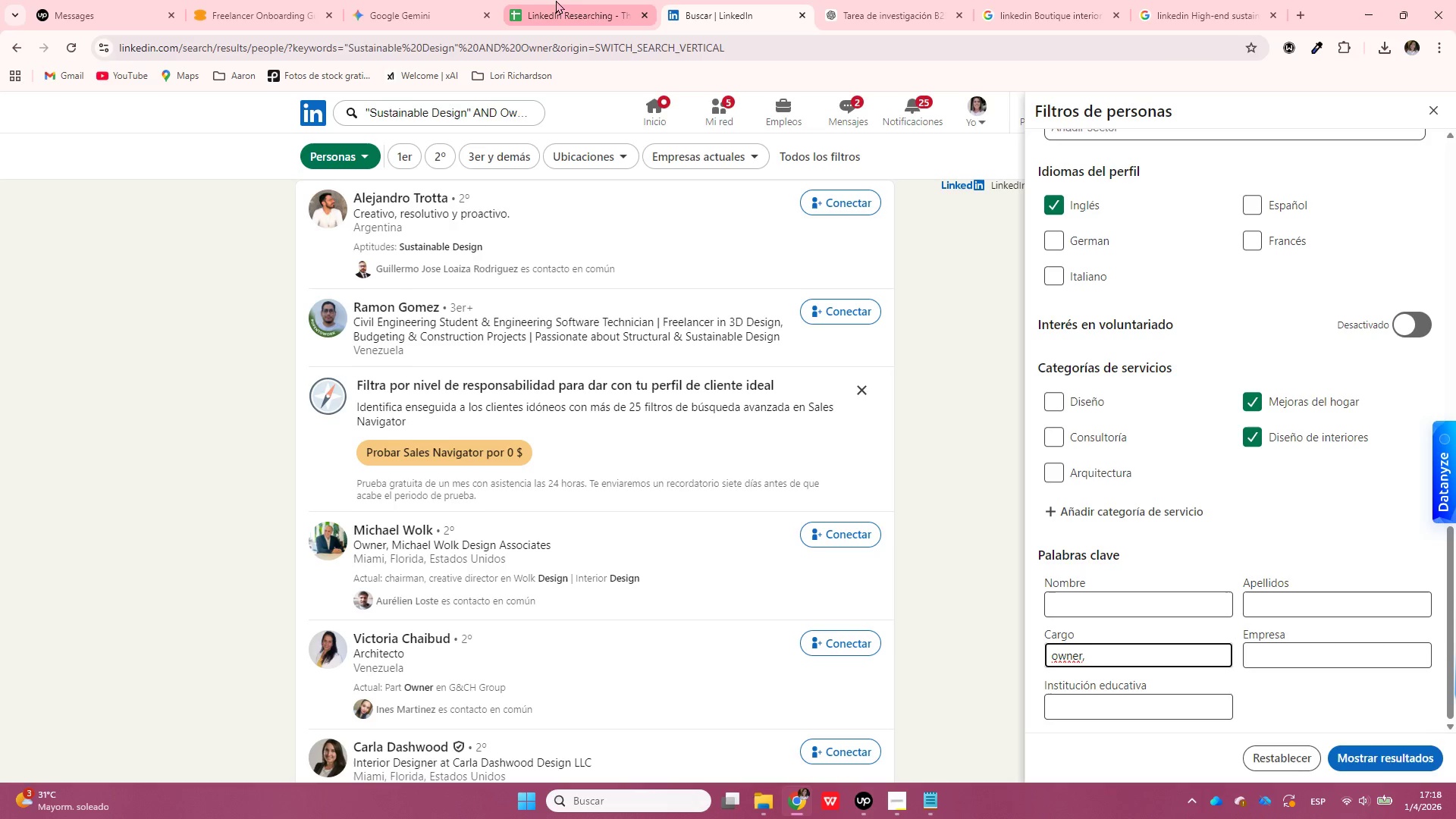 
left_click([892, 0])
 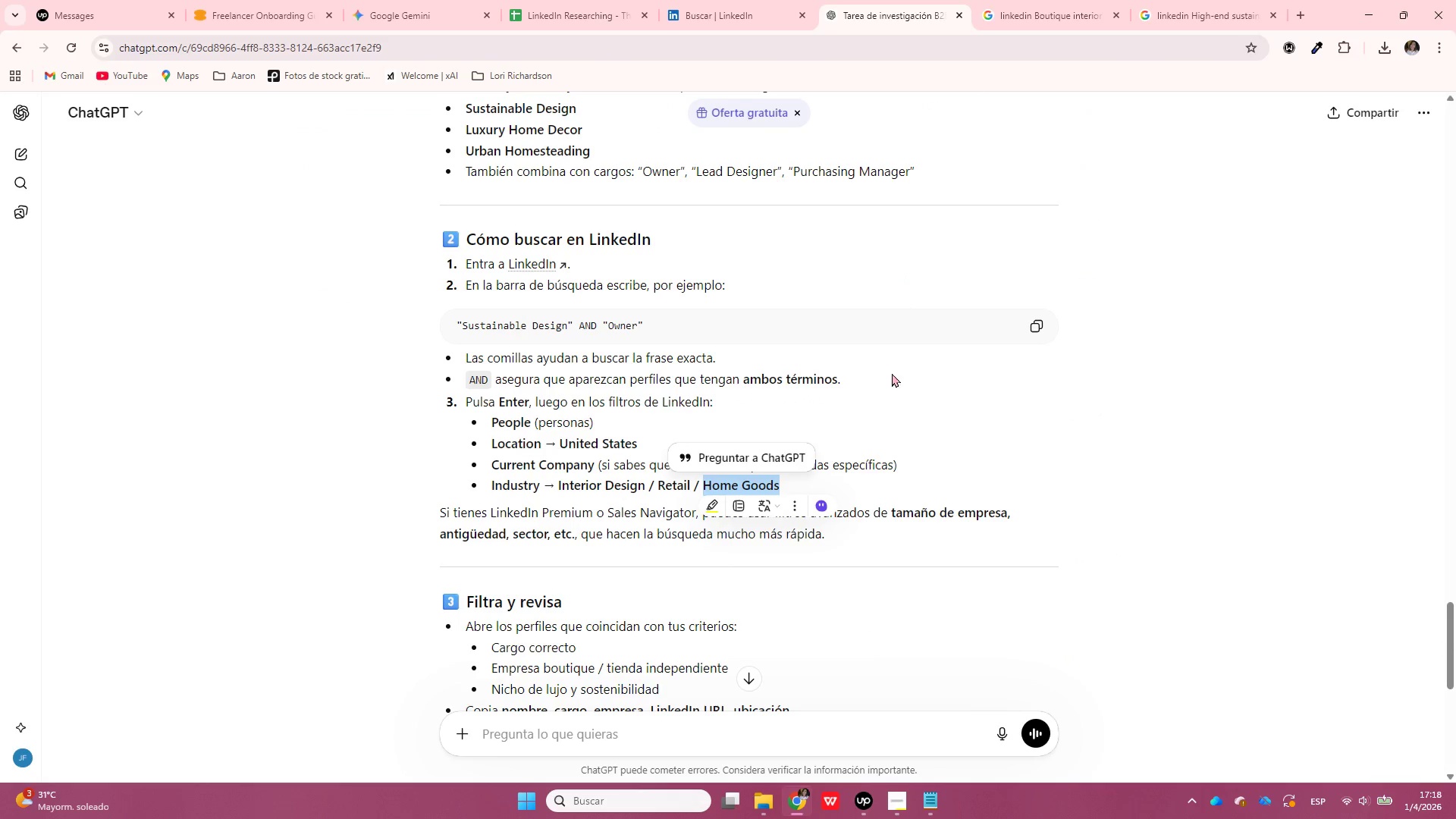 
scroll: coordinate [896, 391], scroll_direction: up, amount: 1.0
 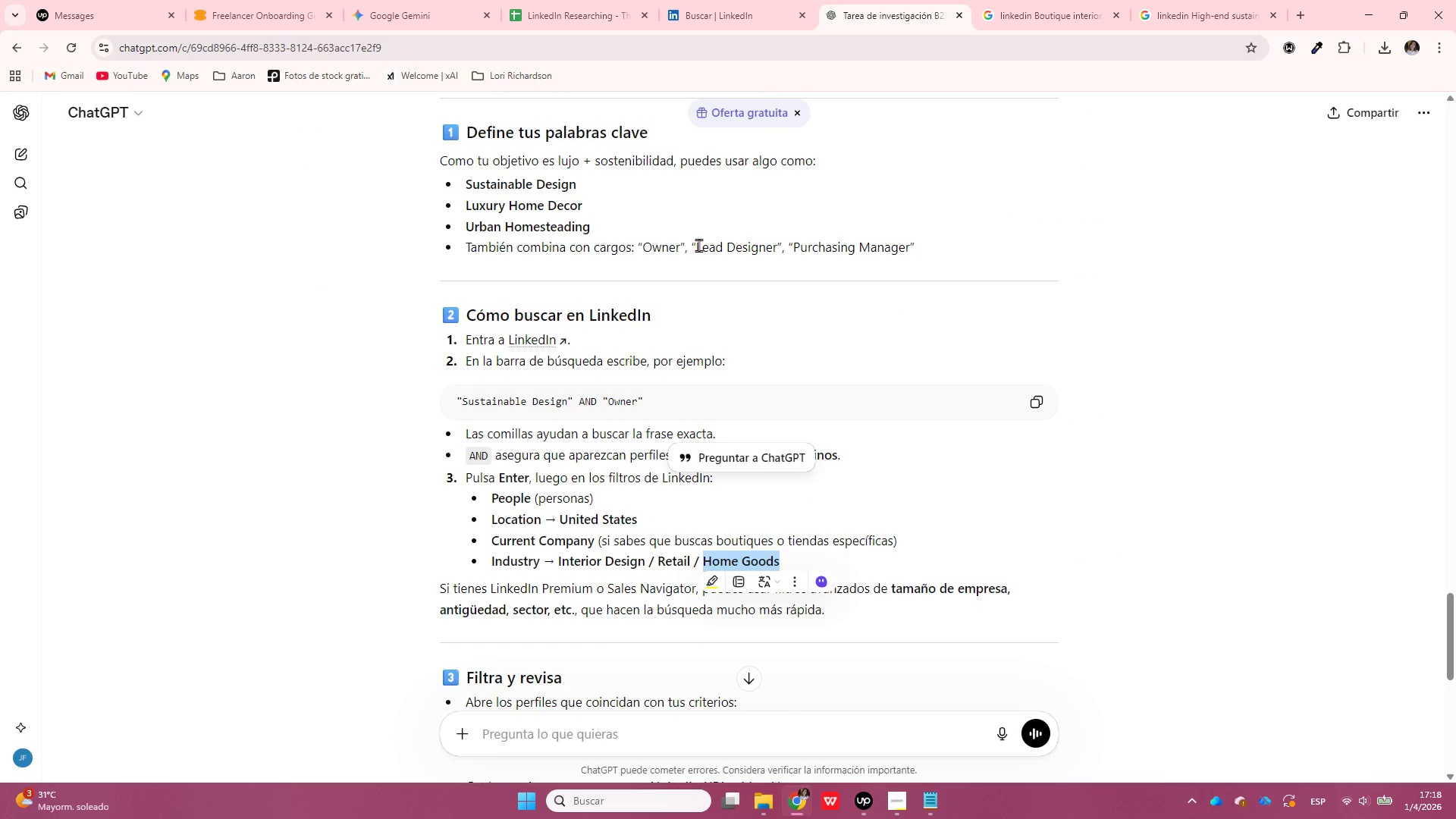 
left_click_drag(start_coordinate=[695, 246], to_coordinate=[775, 249])
 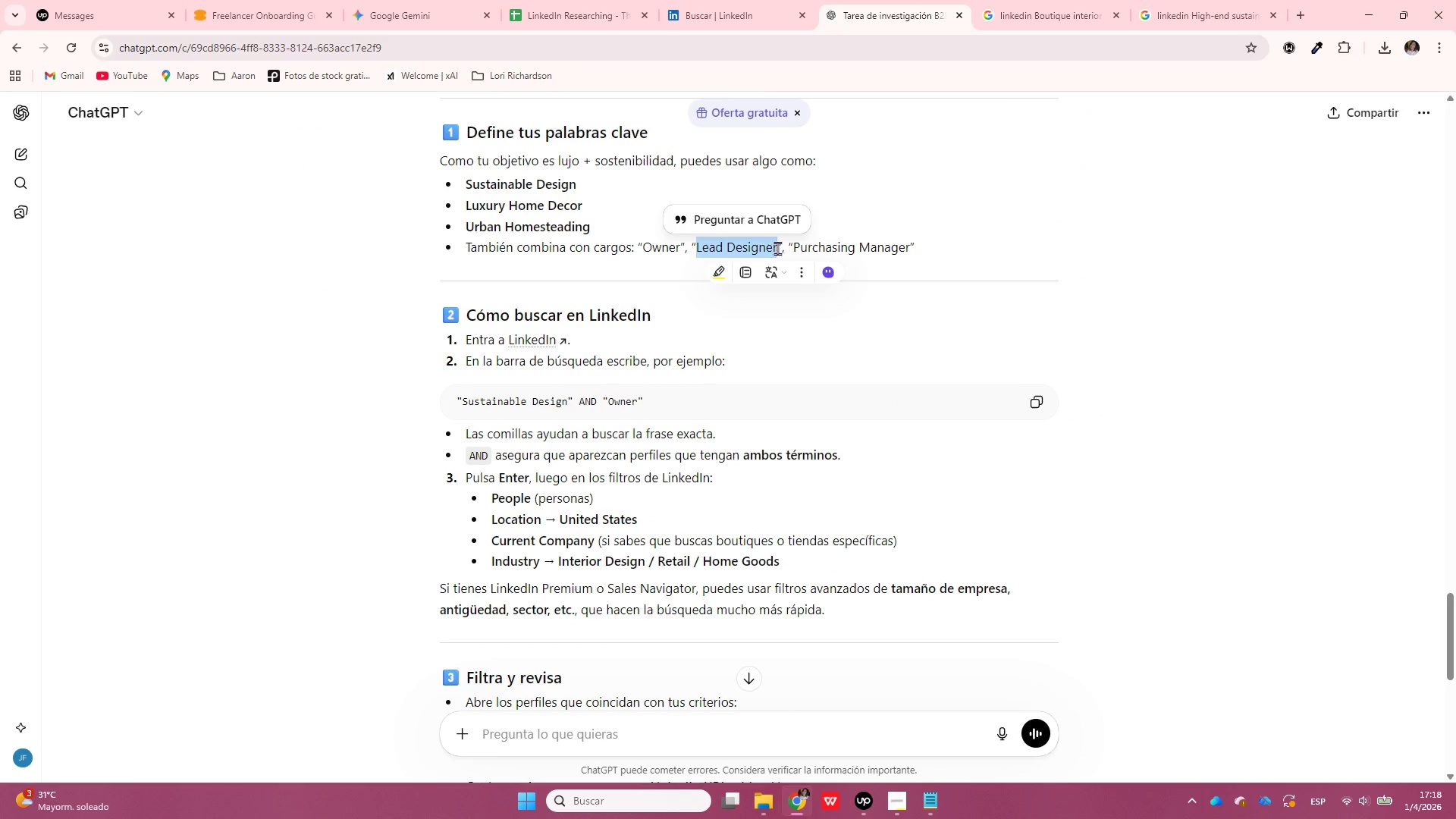 
key(Control+C)
 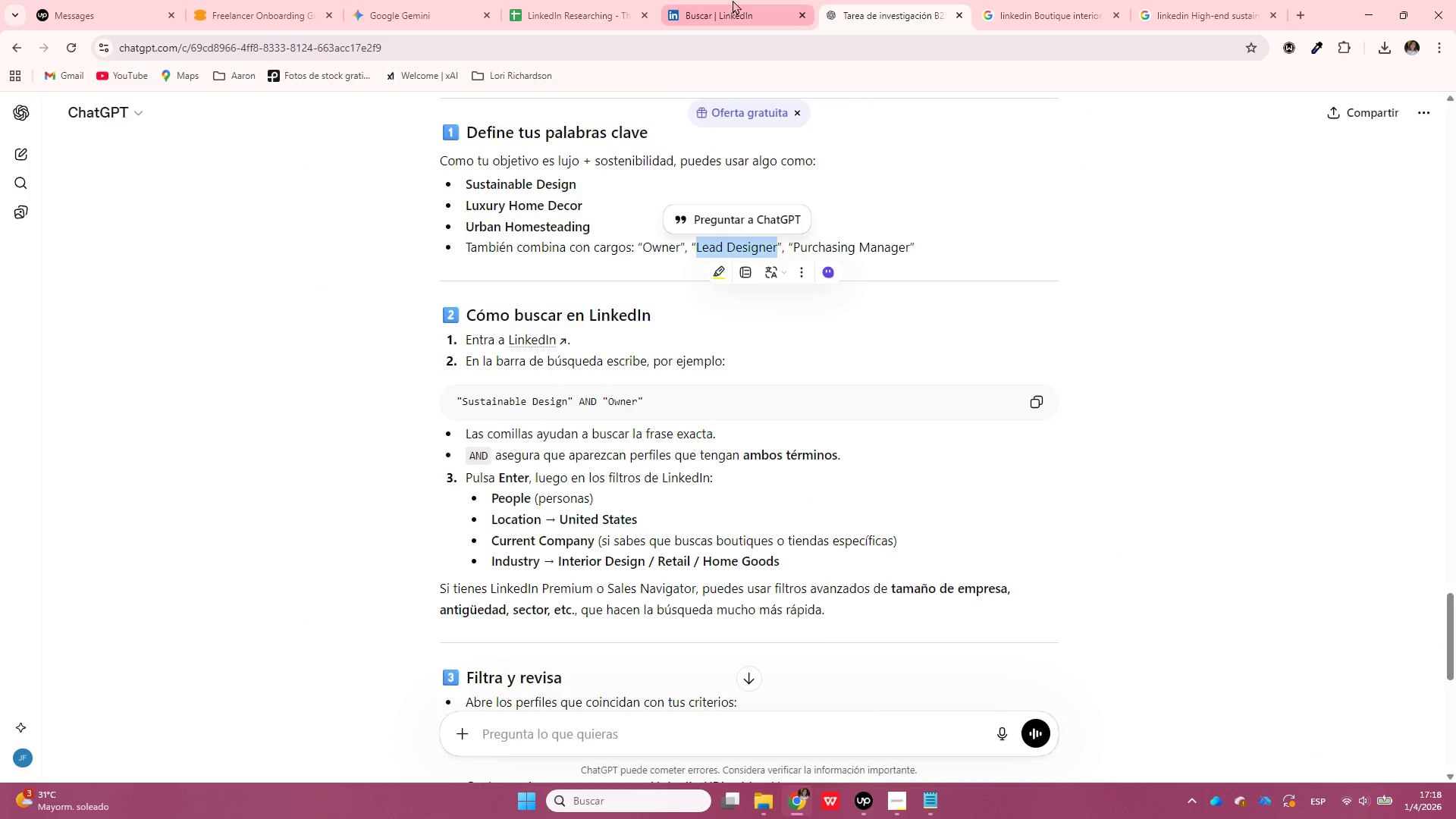 
left_click([733, 0])
 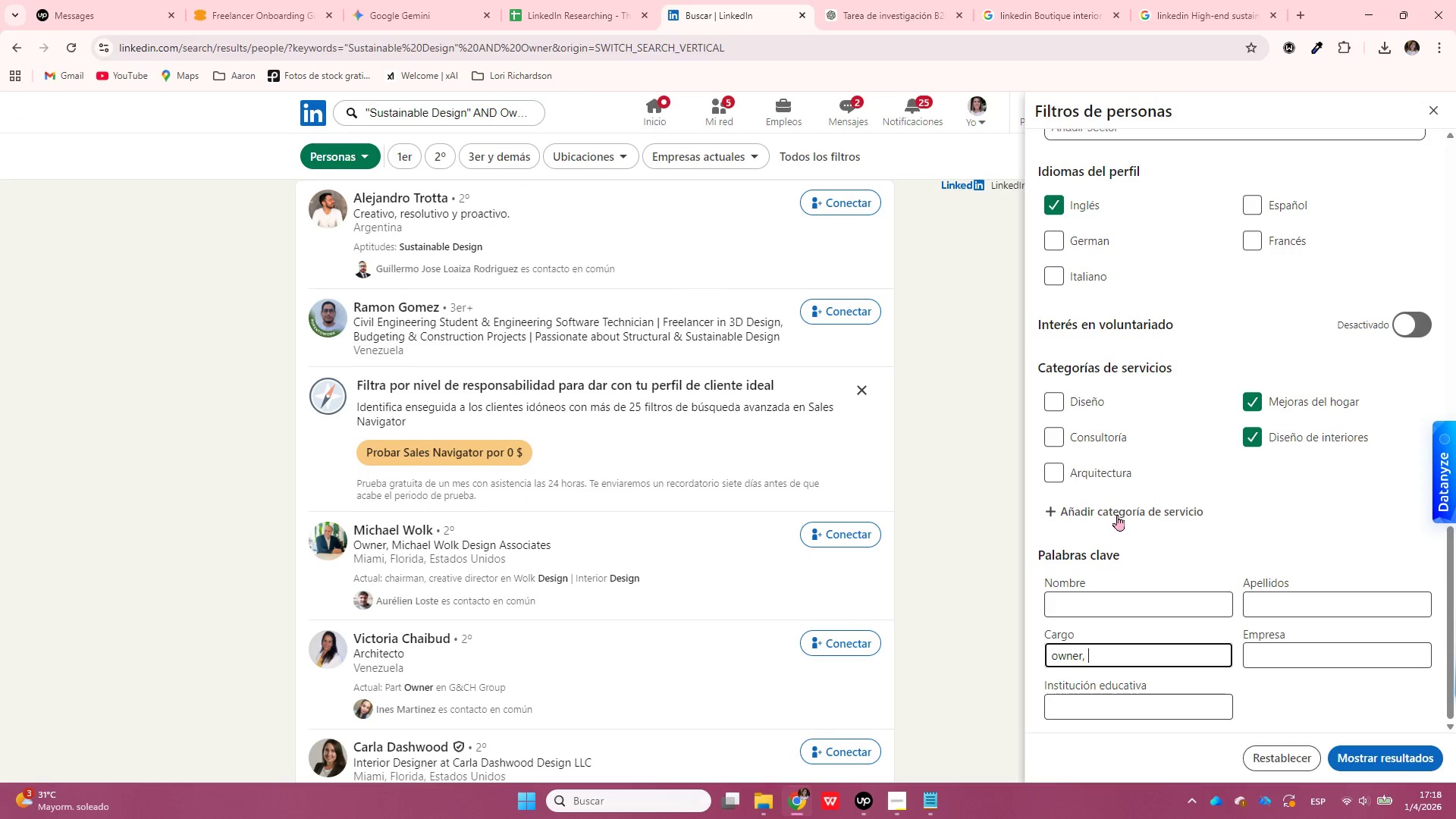 
key(Control+ControlLeft)
 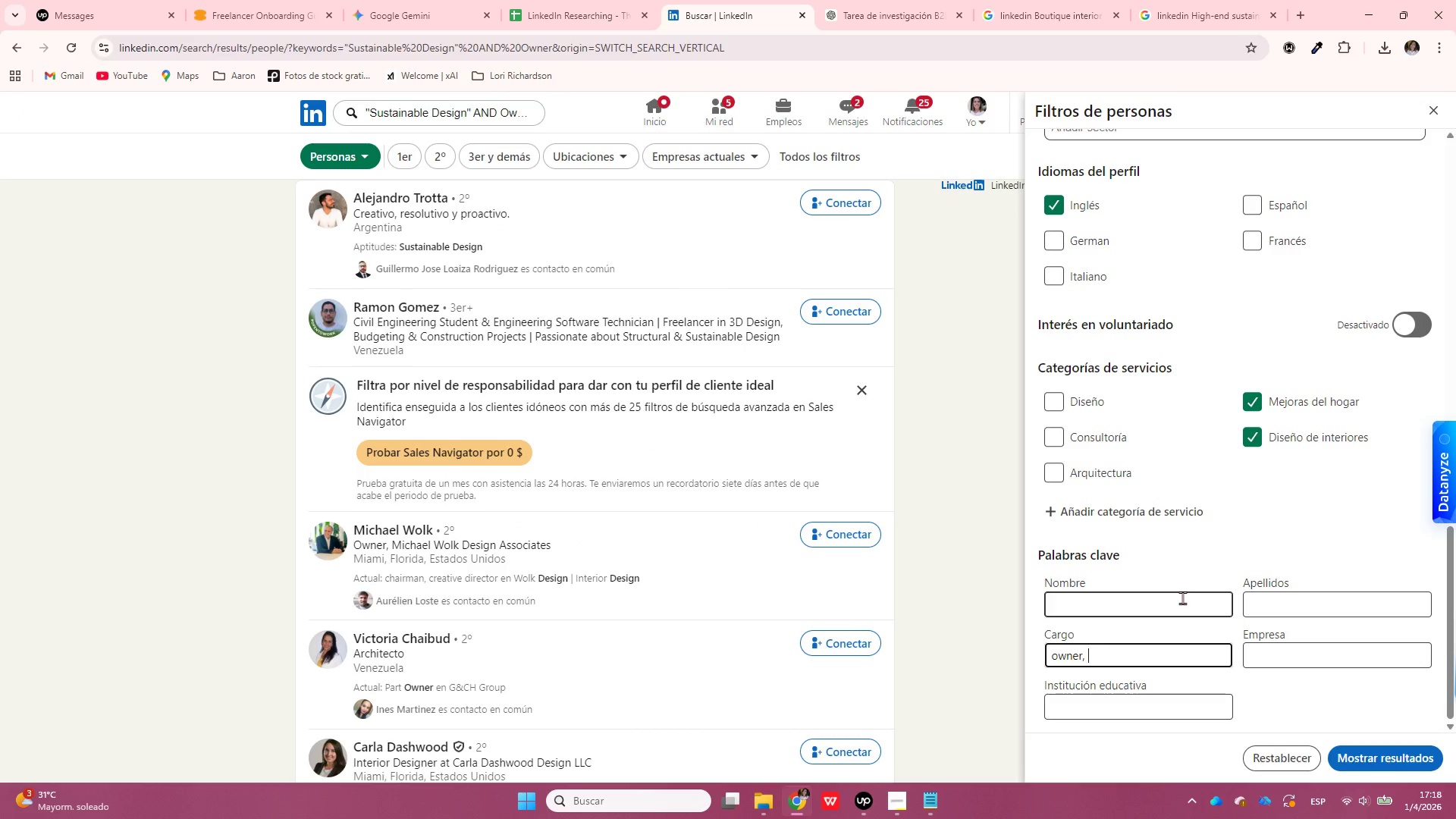 
key(Control+V)
 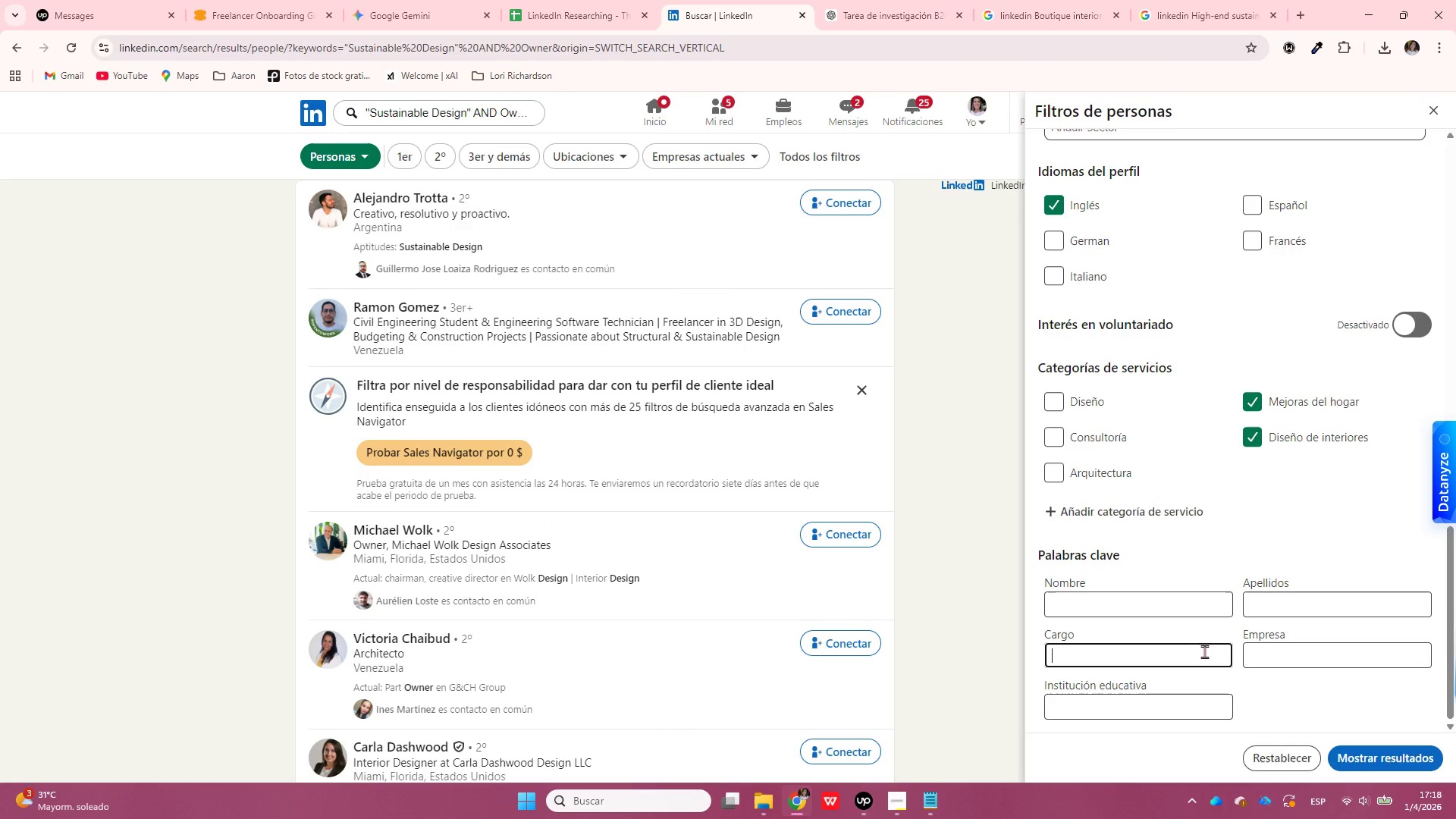 
type(owner)
 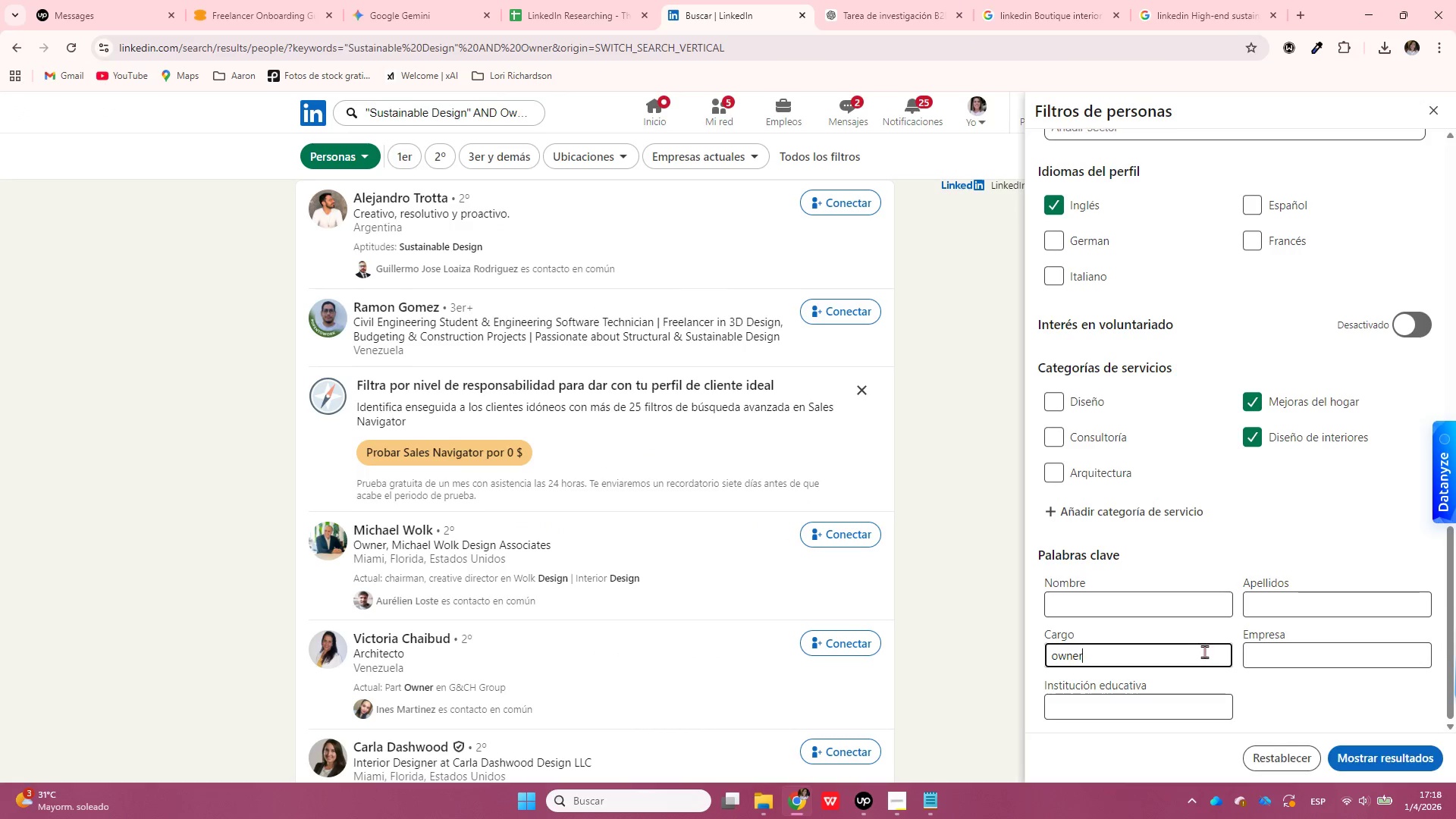 
key(Enter)
 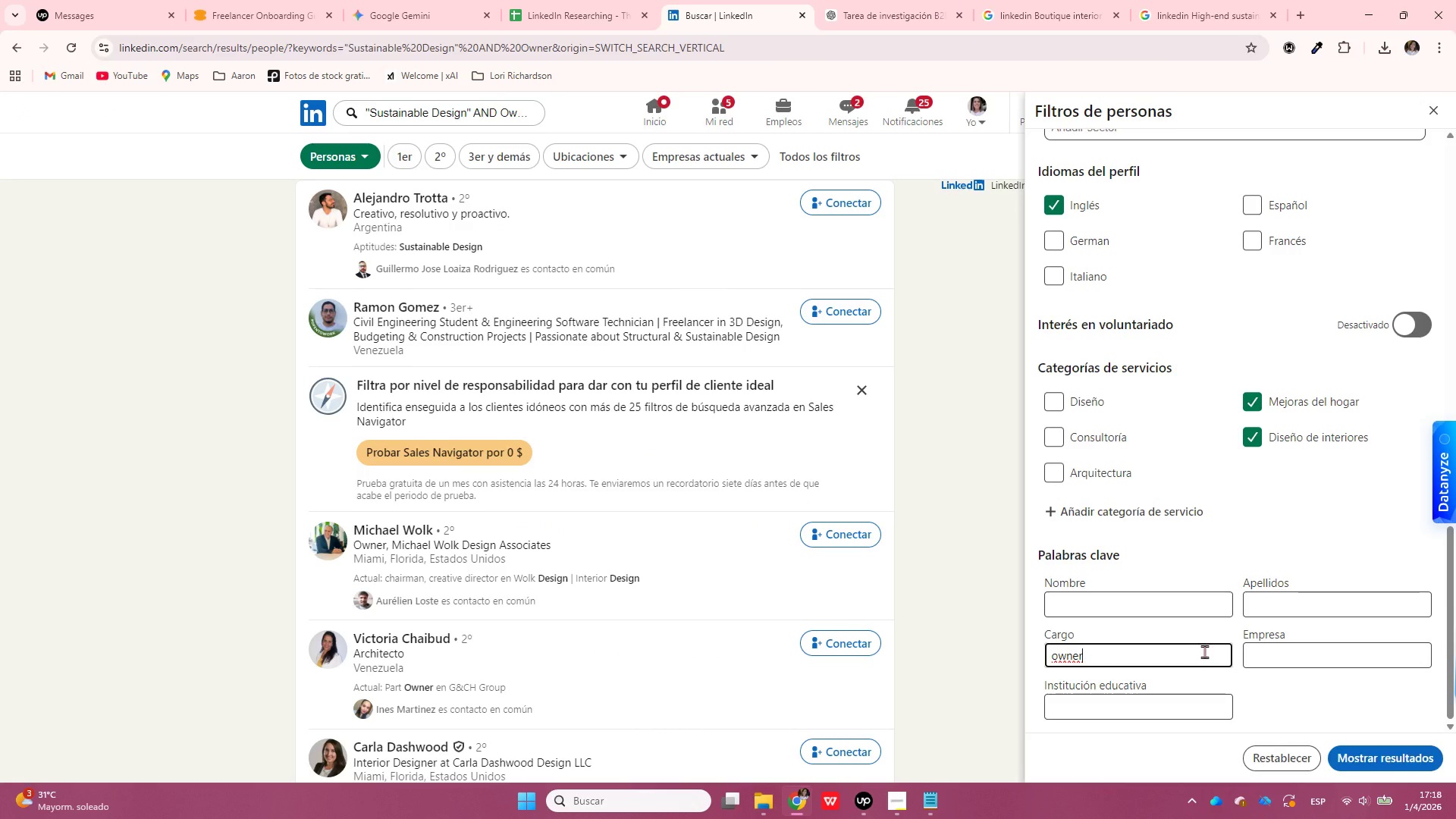 
double_click([1205, 652])
 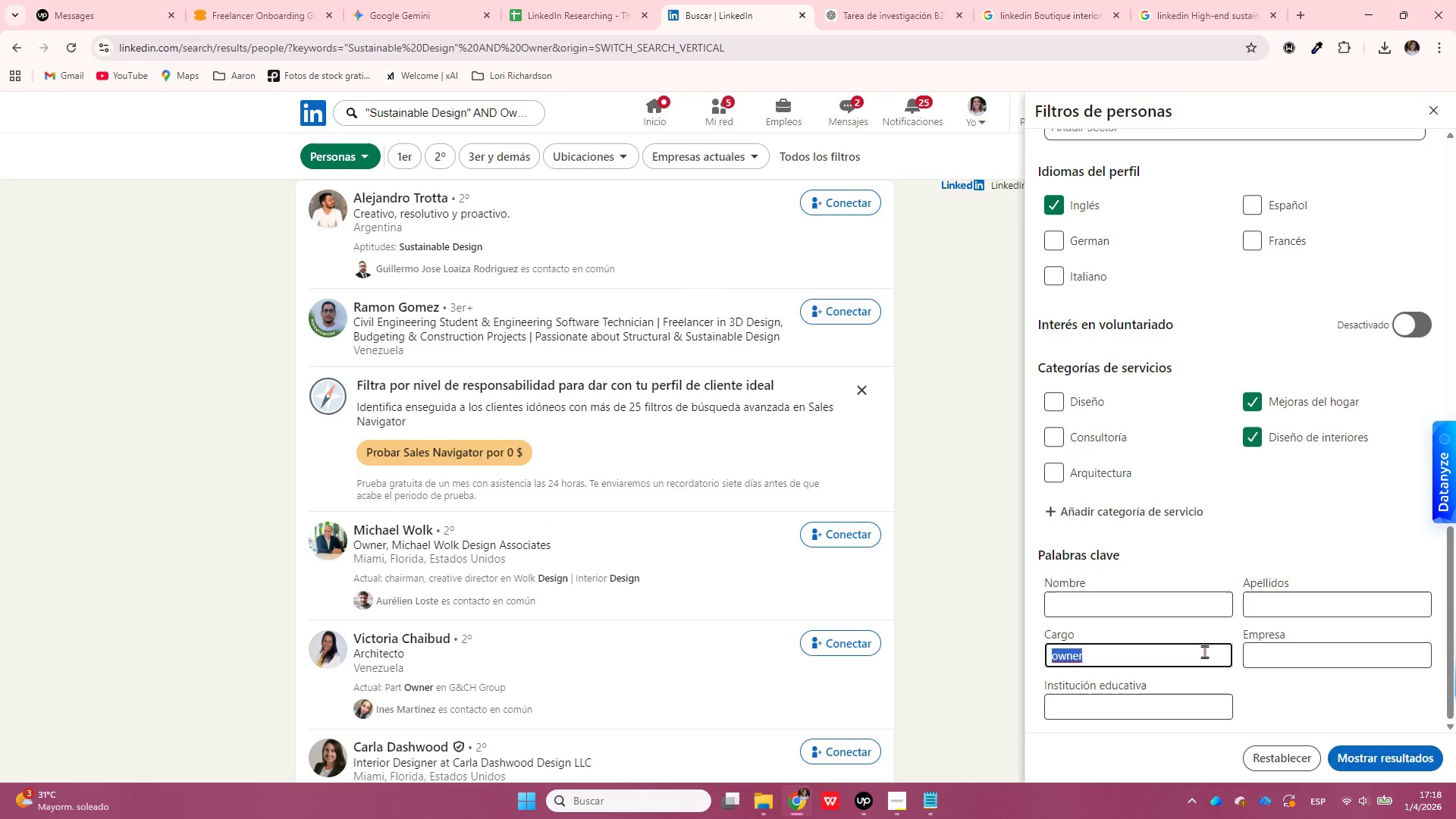 
key(Control+ControlLeft)
 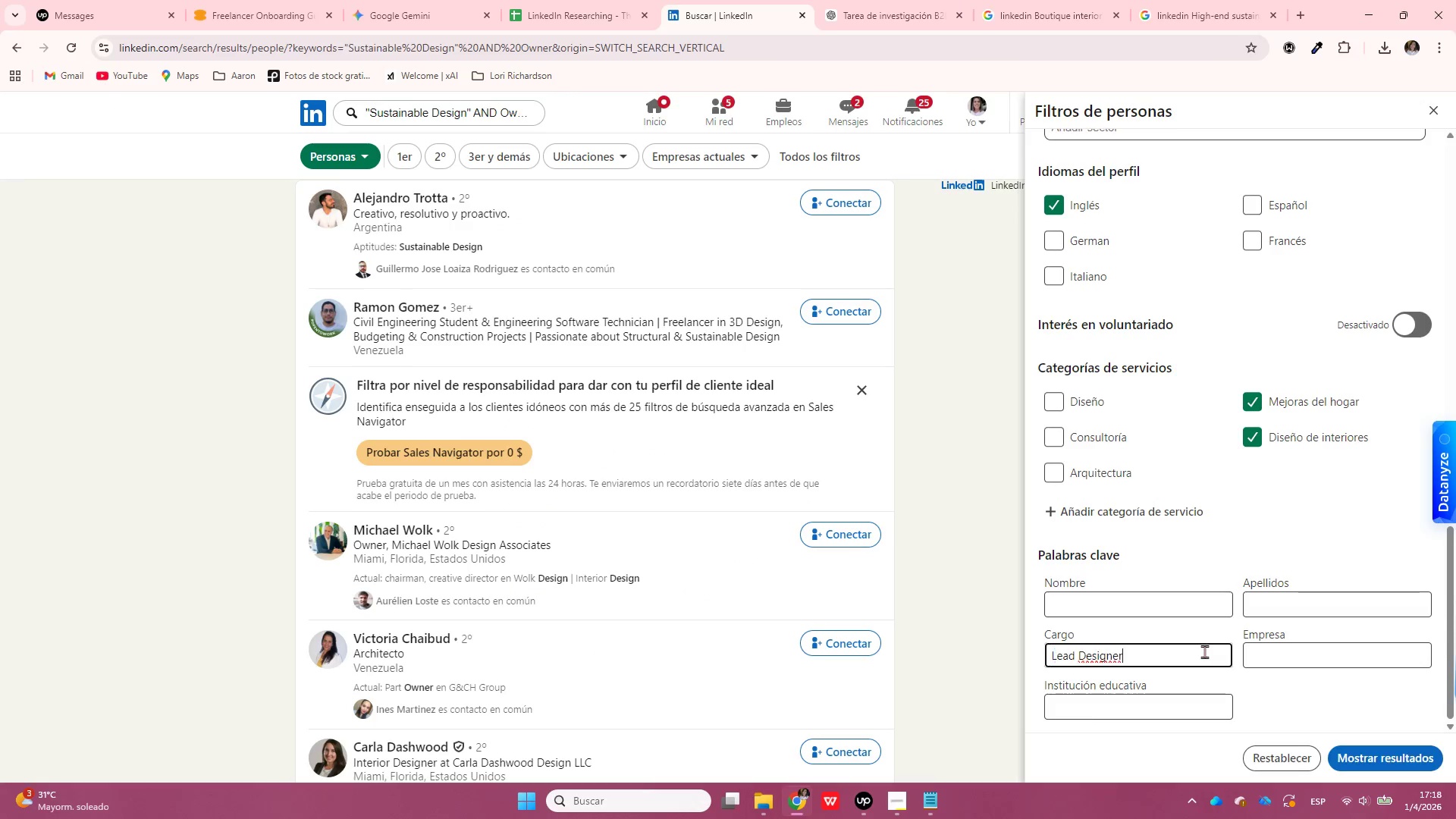 
key(Control+V)
 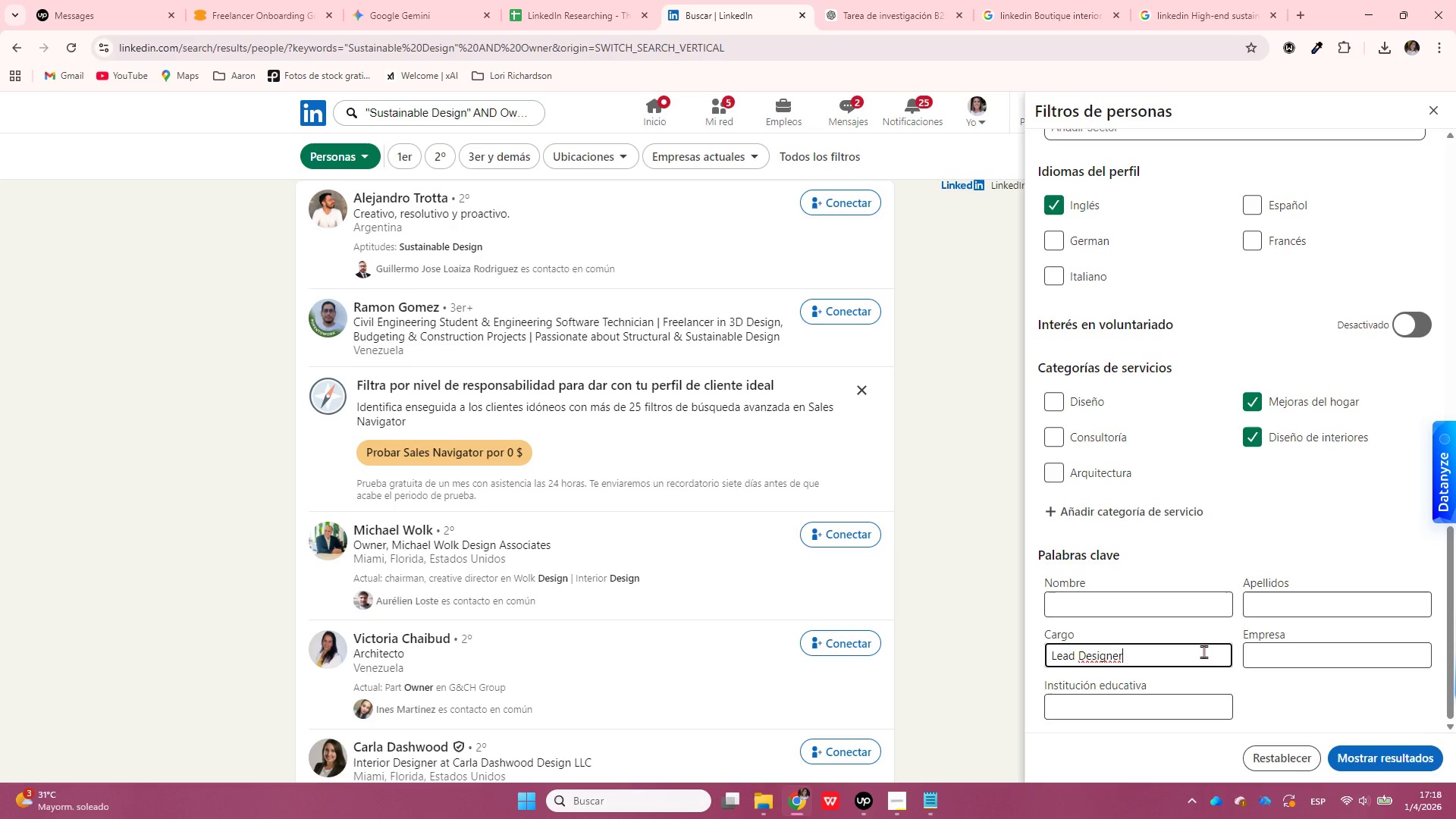 
double_click([1204, 652])
 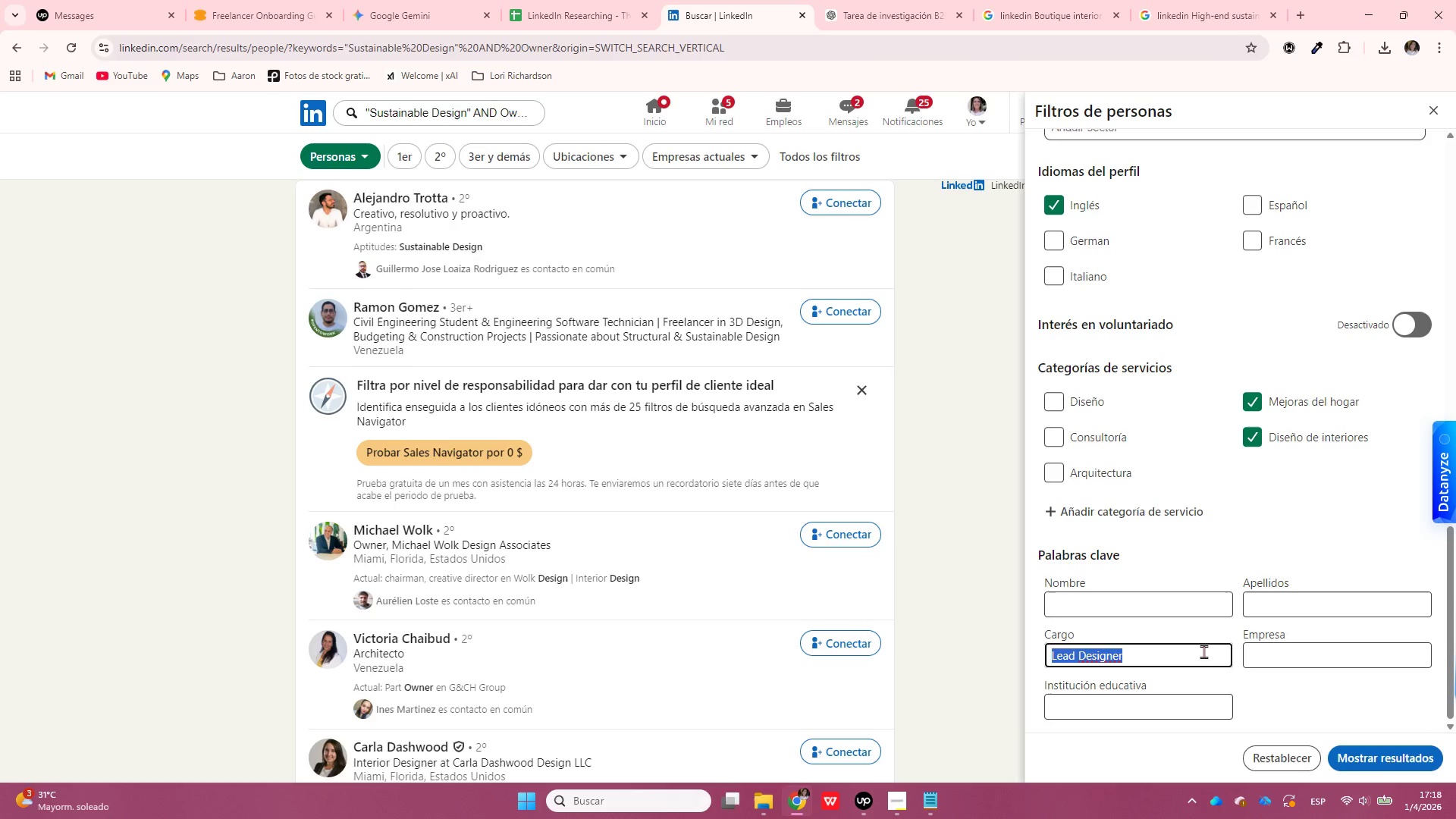 
triple_click([1204, 652])
 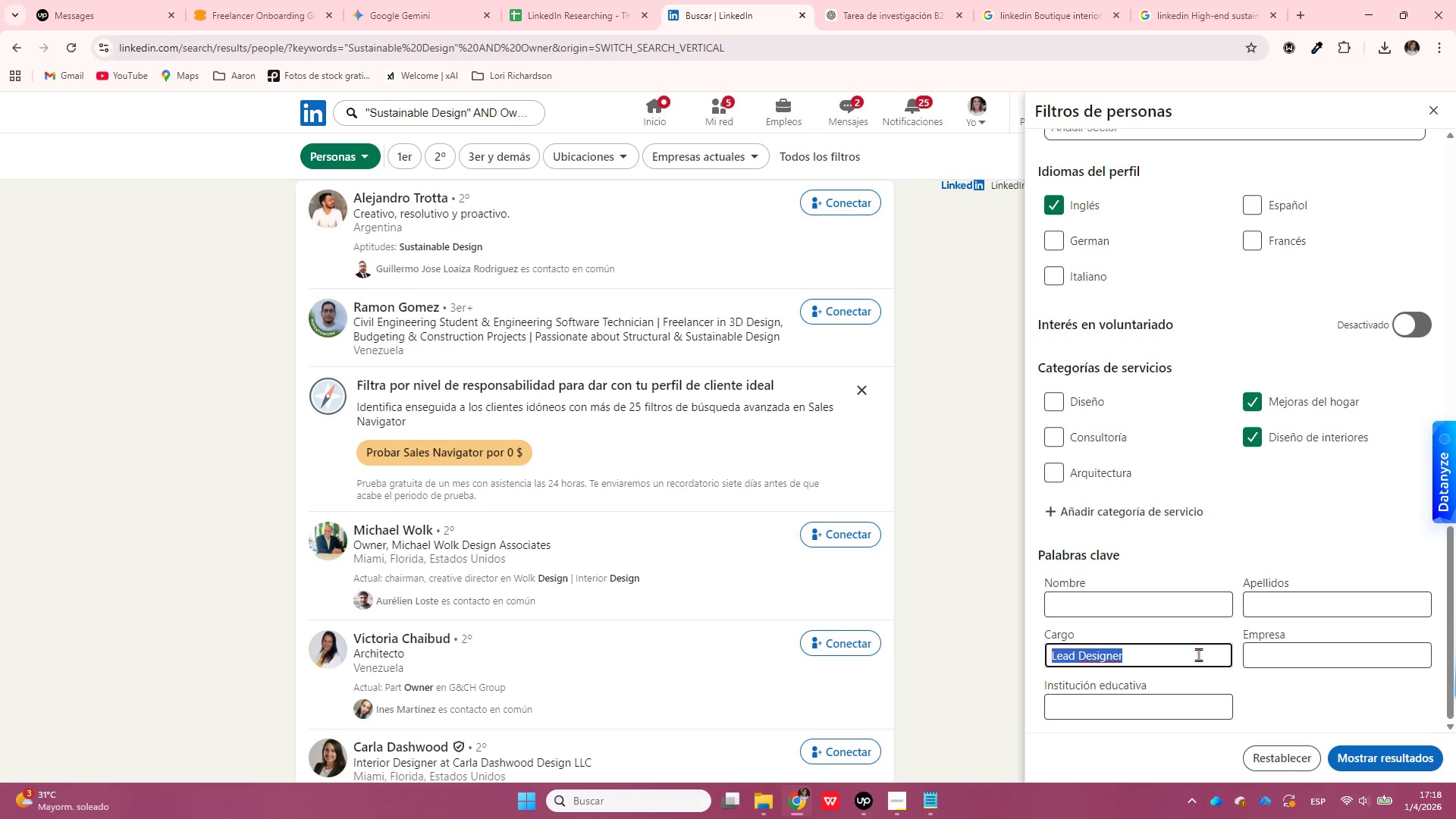 
type(owner)
 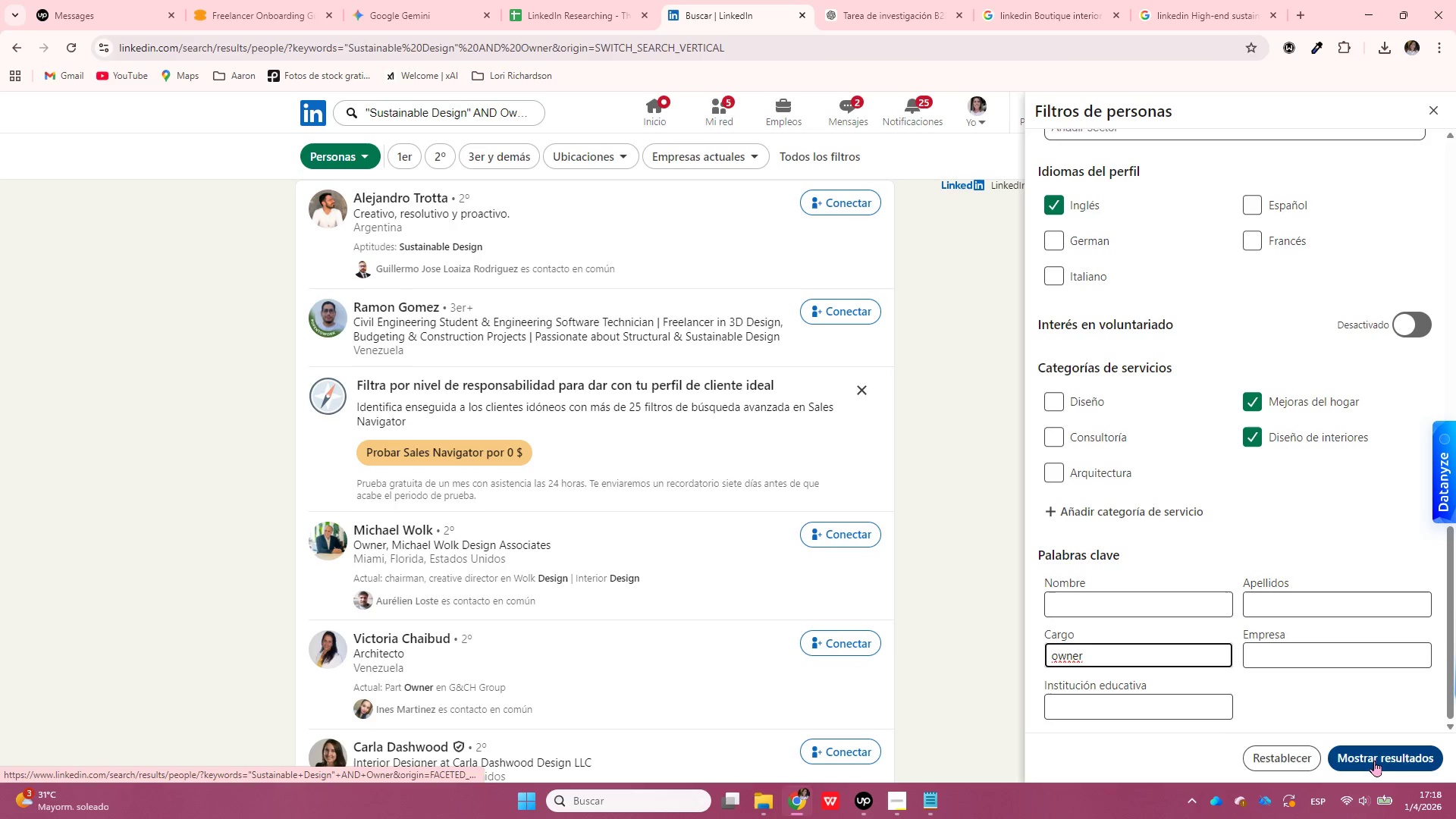 
double_click([1138, 671])
 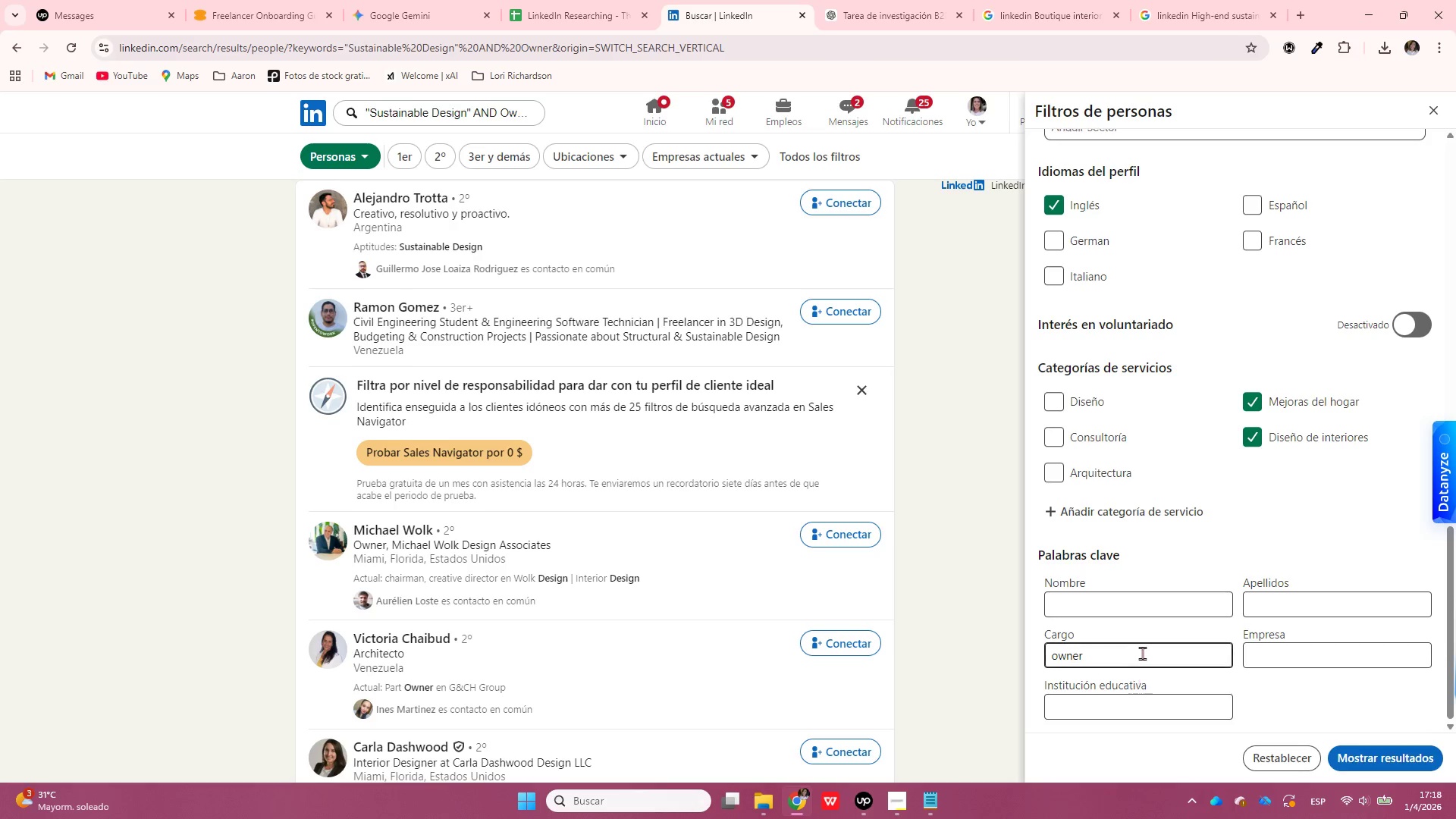 
triple_click([1143, 654])
 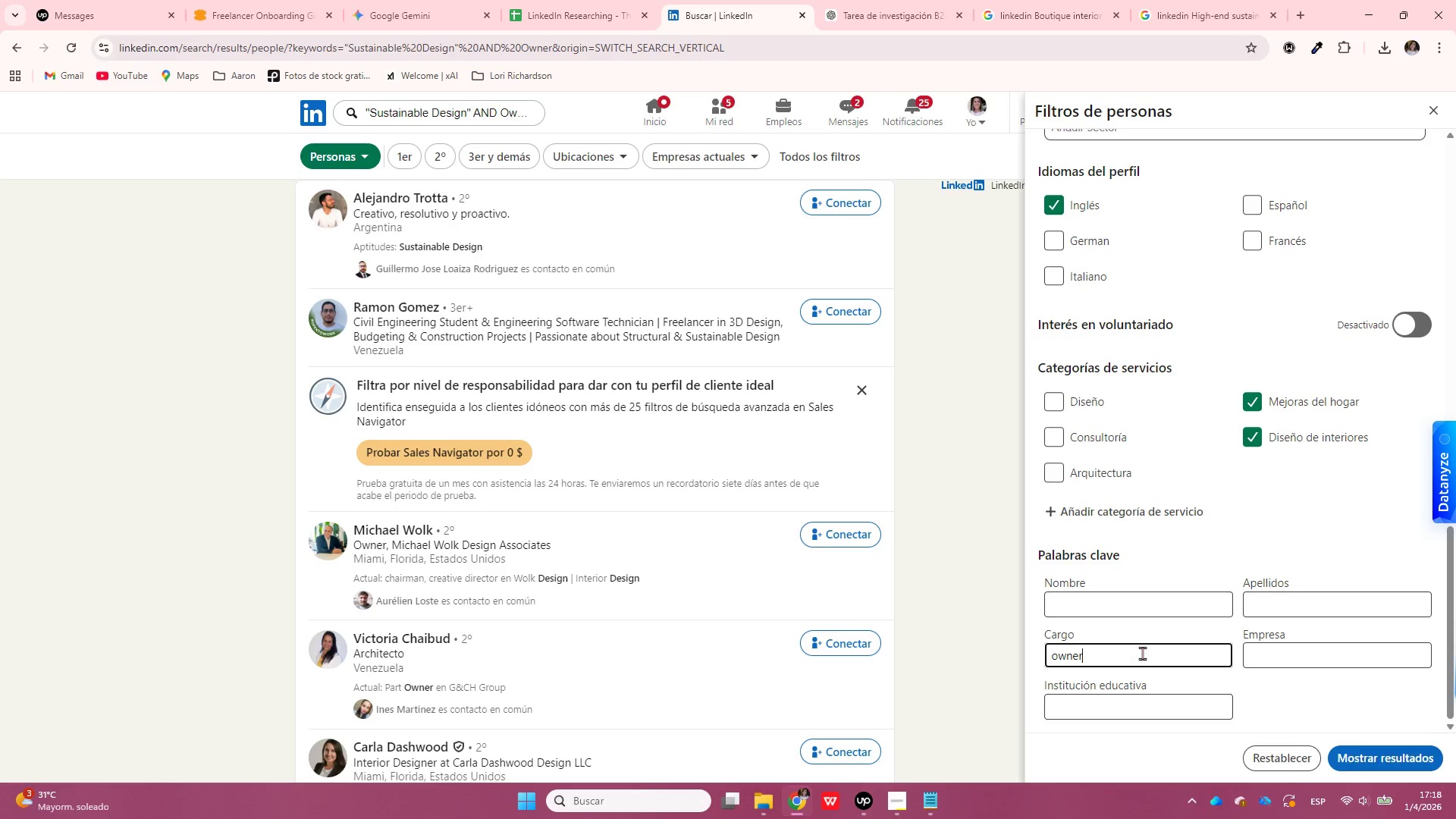 
triple_click([1143, 654])
 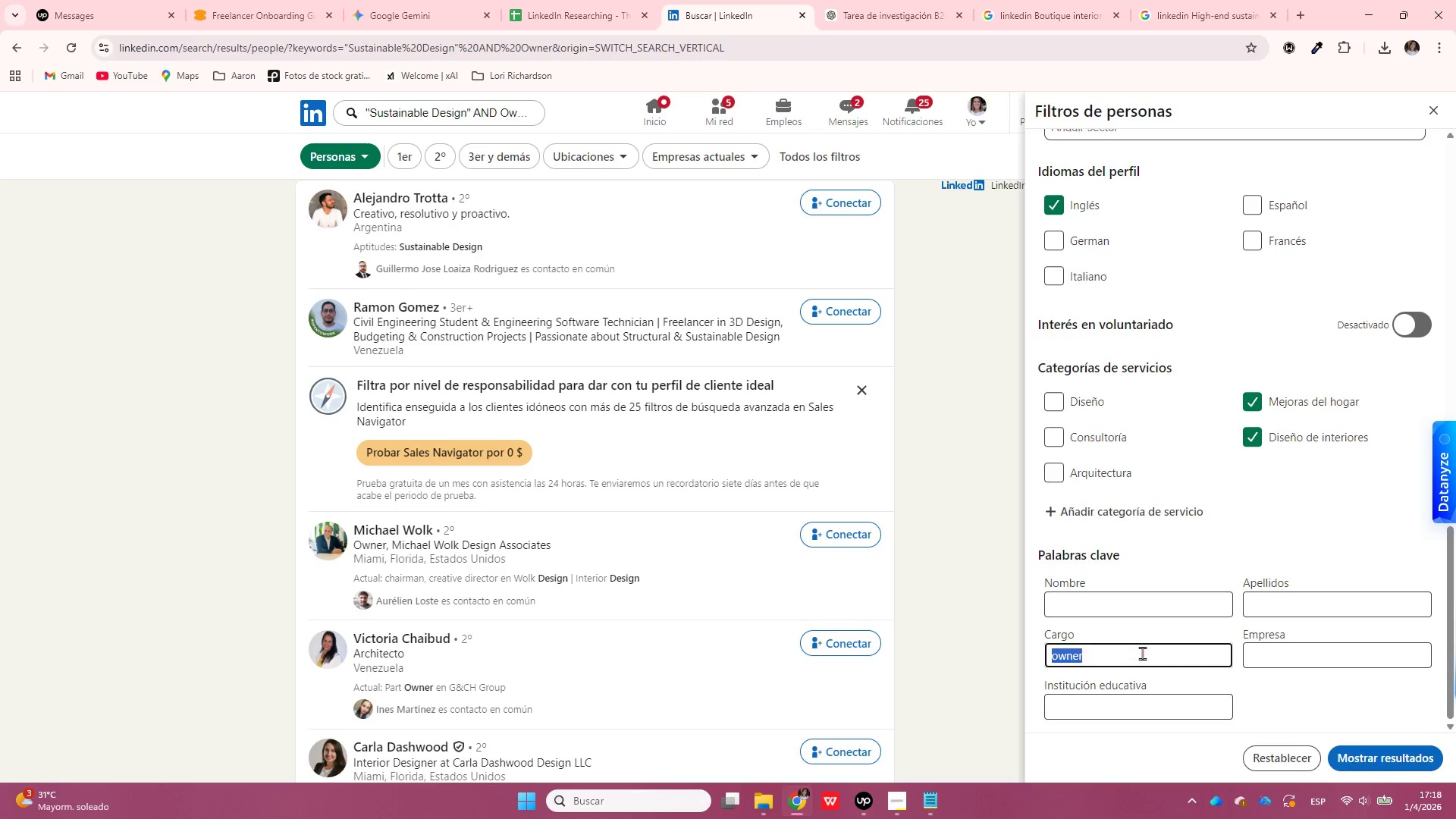 
triple_click([1143, 654])
 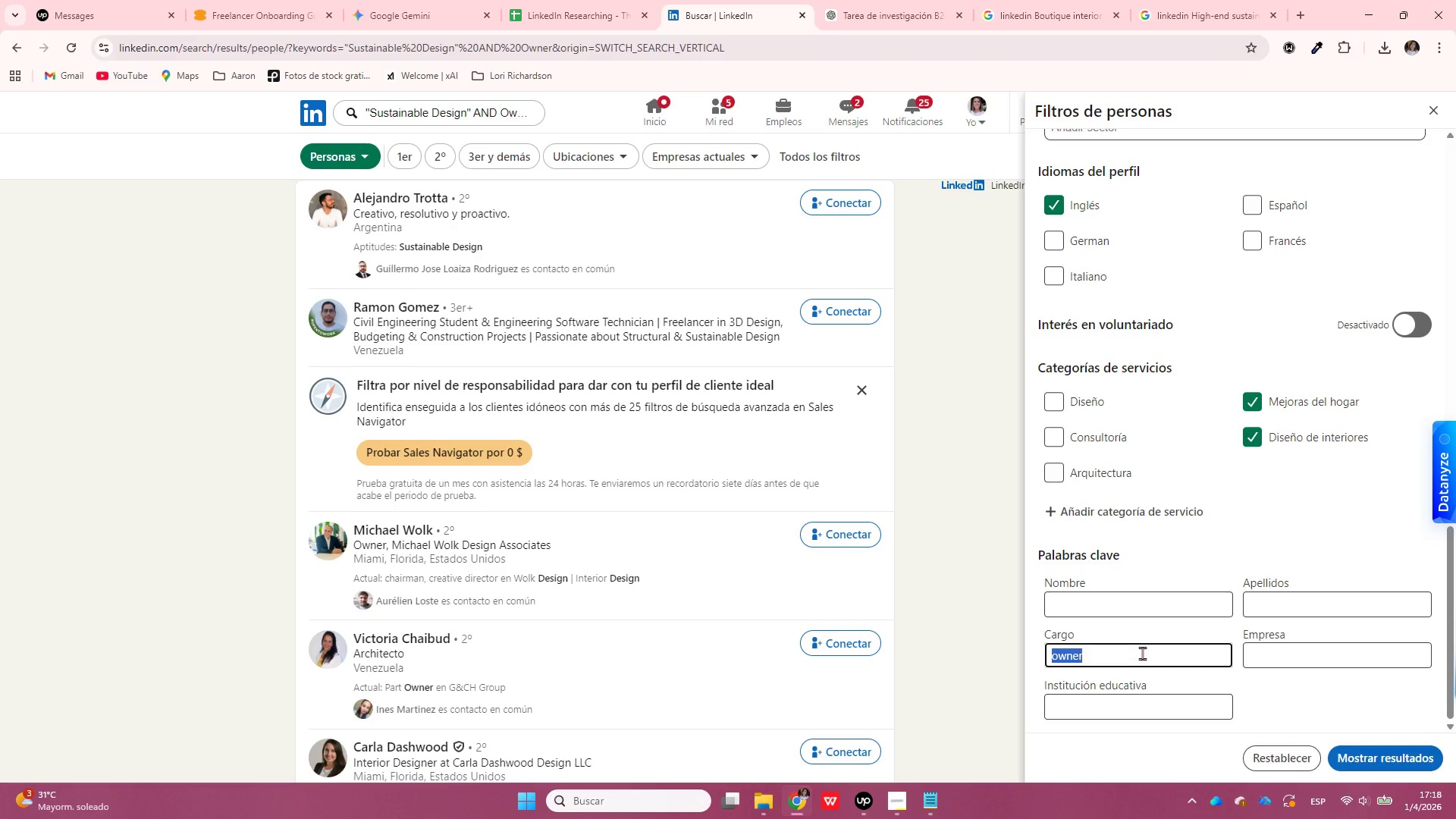 
key(Backspace)
 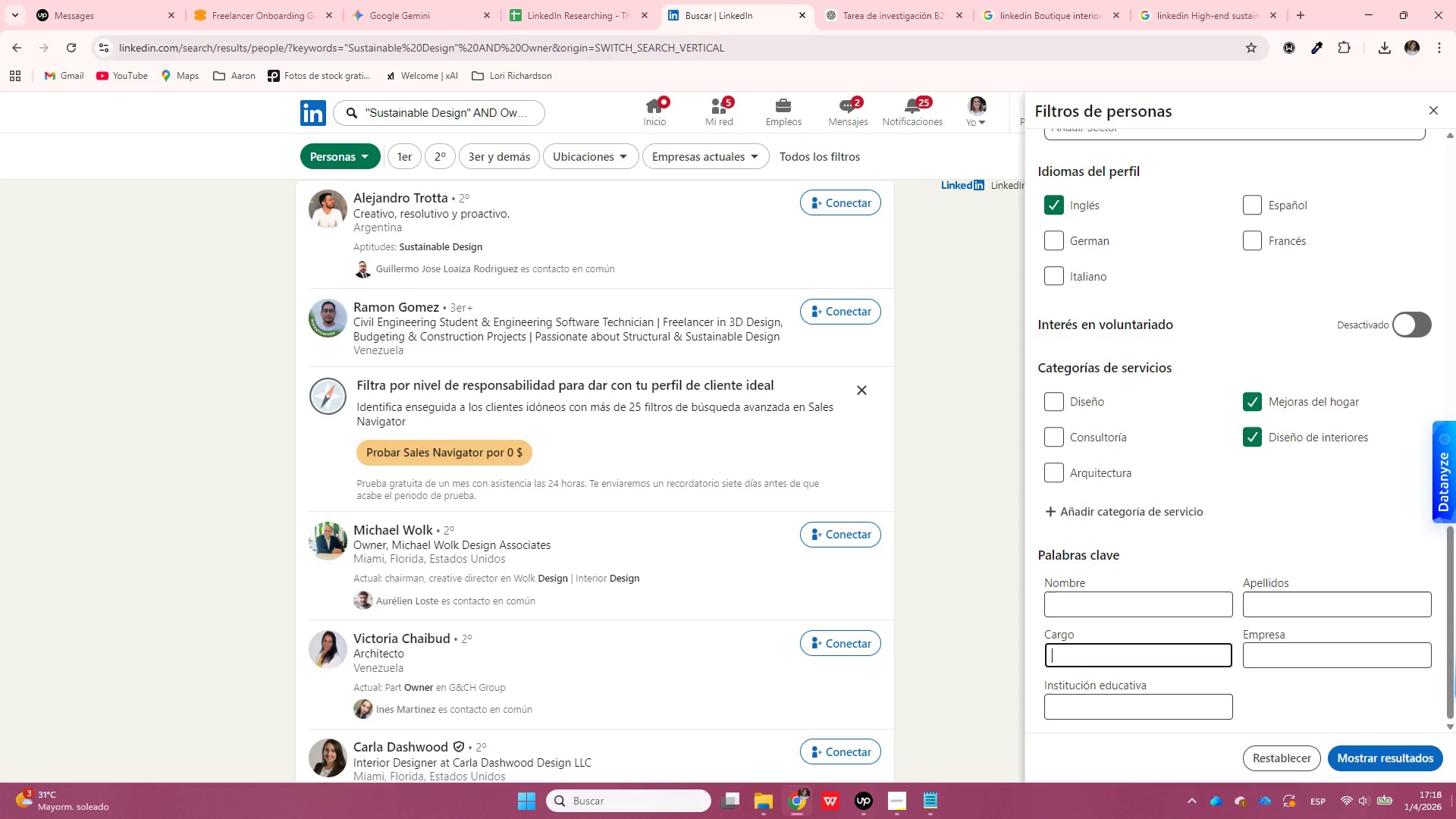 
left_click([1363, 761])
 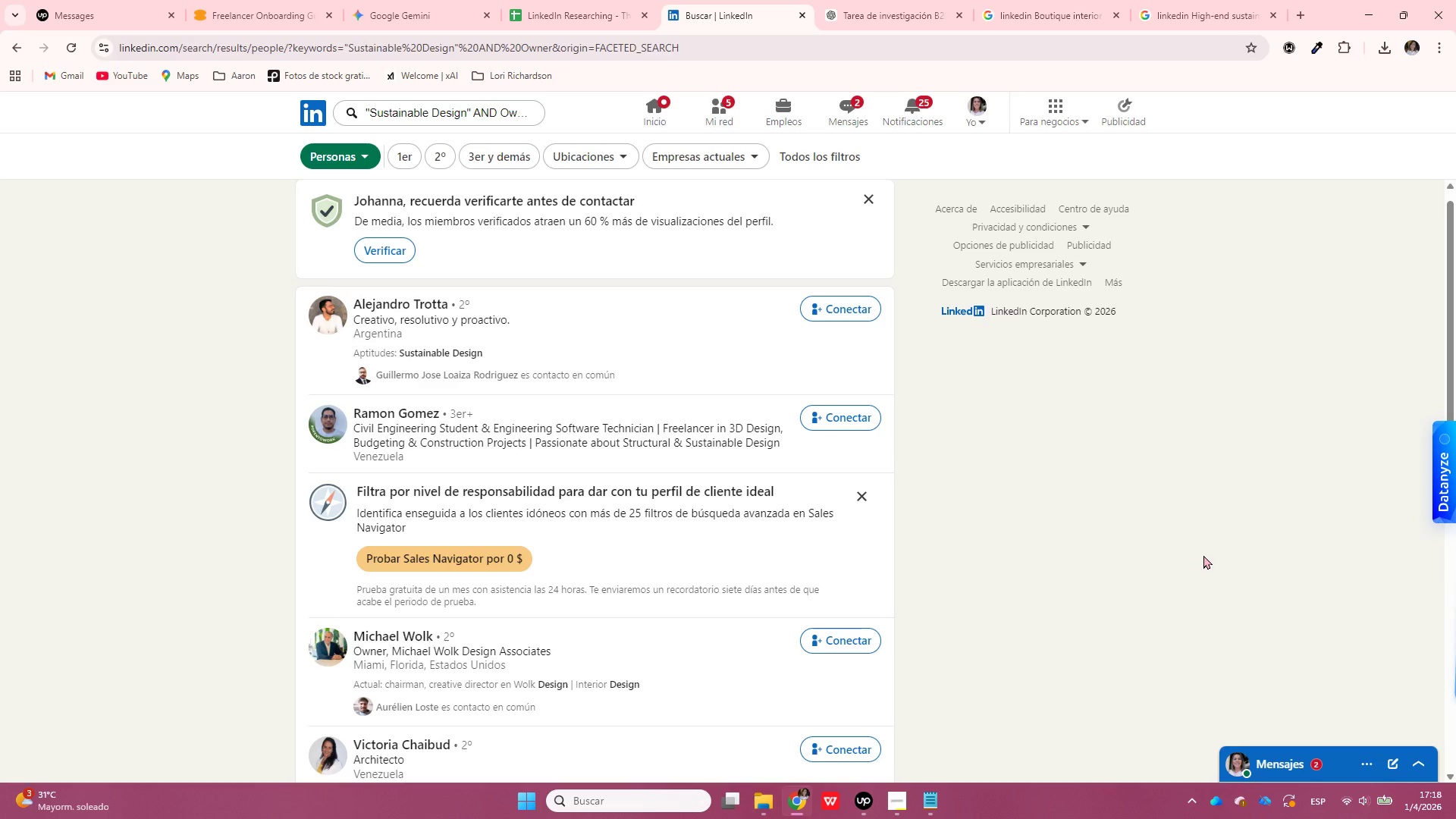 
wait(19.78)
 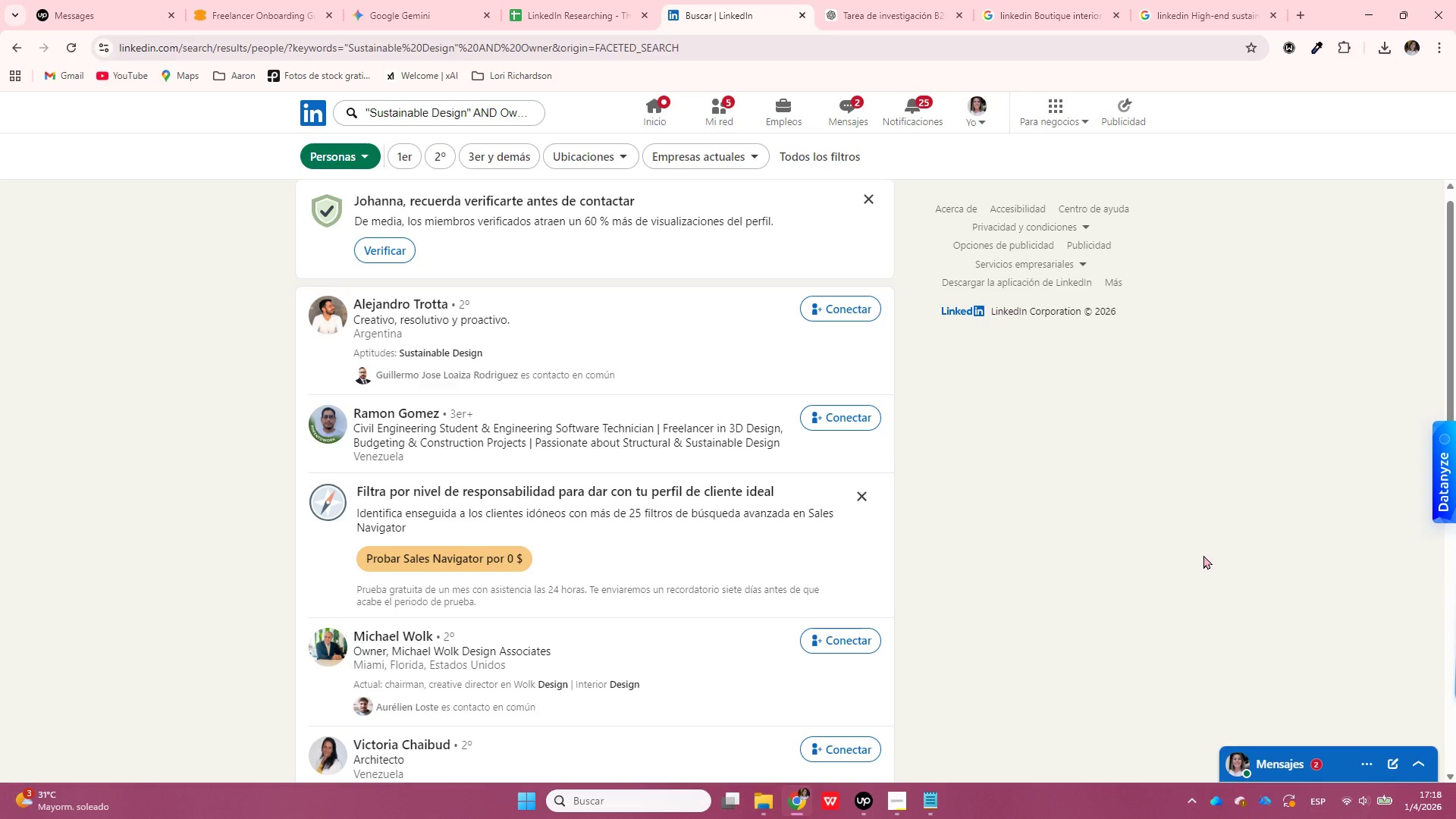 
scroll: coordinate [1194, 551], scroll_direction: down, amount: 3.0
 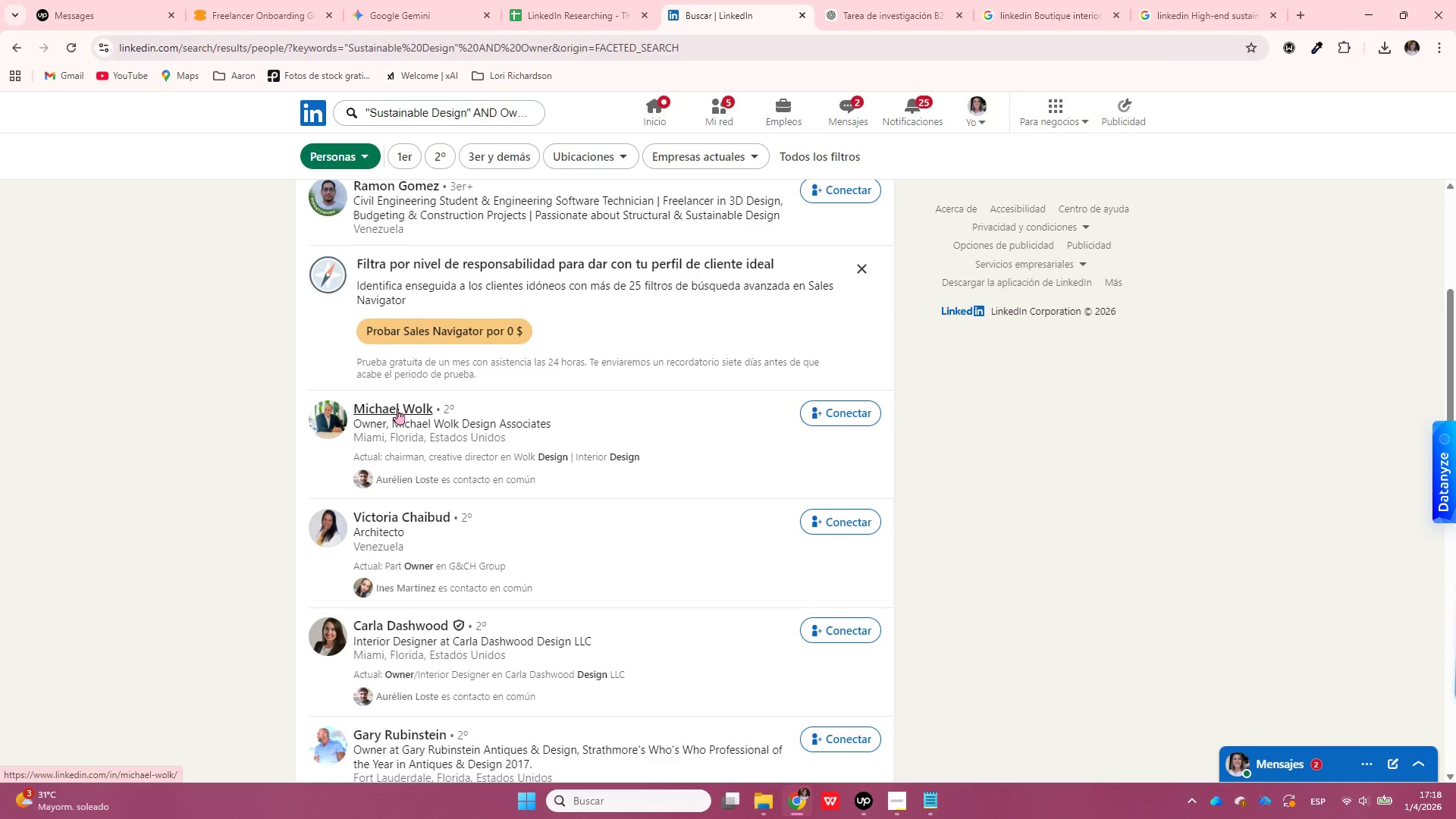 
right_click([397, 409])
 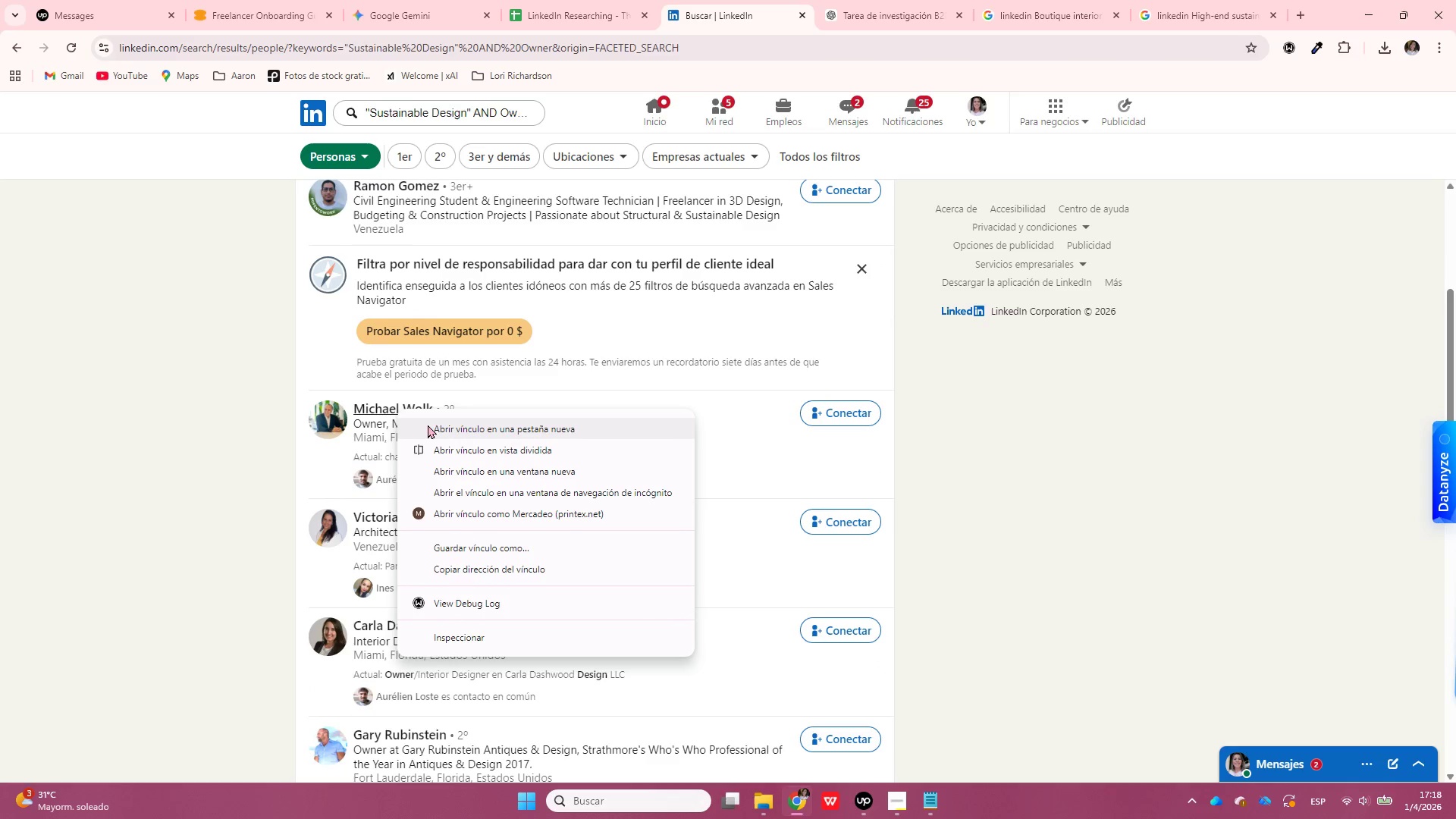 
left_click([429, 426])
 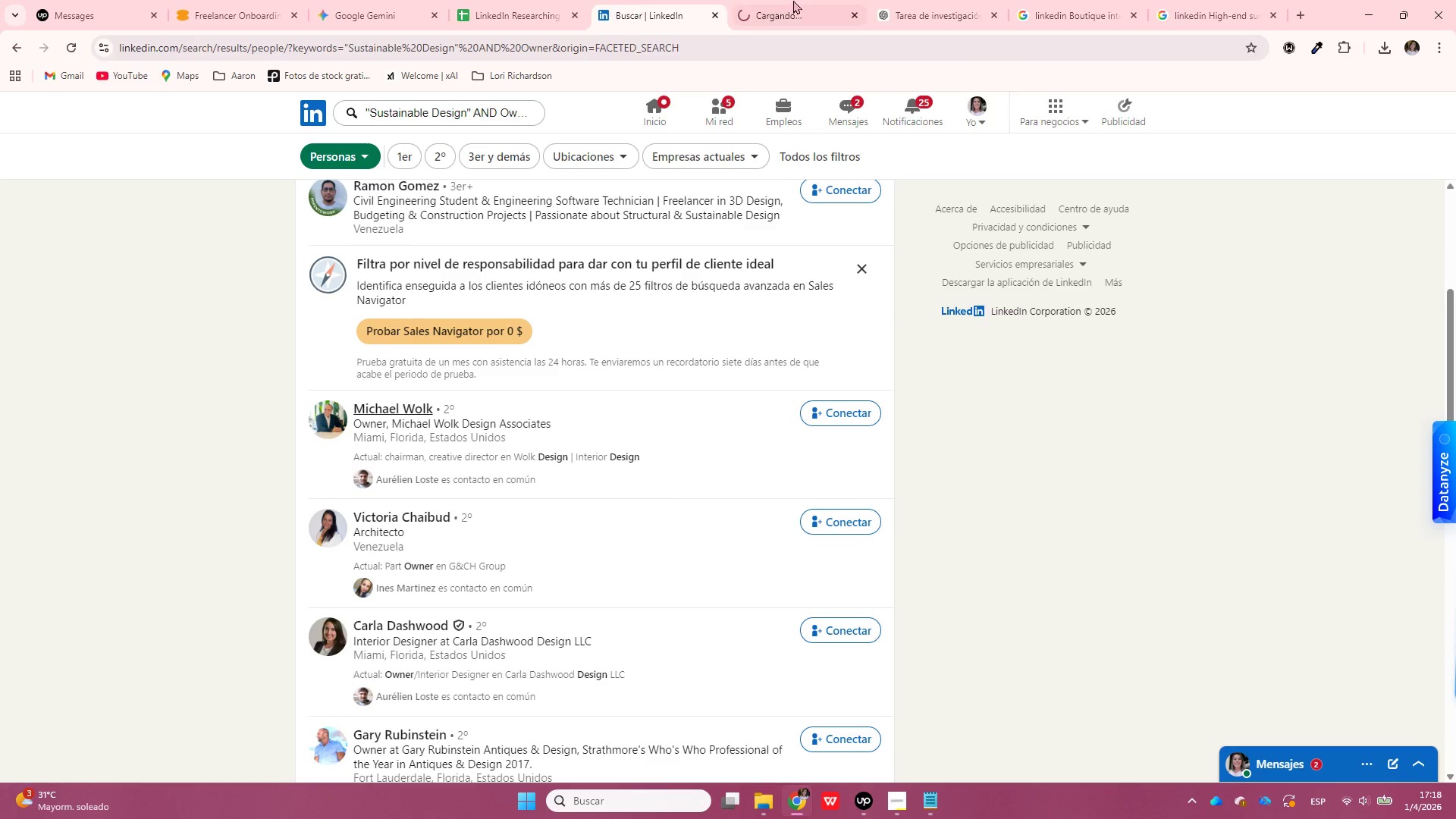 
left_click([795, 0])
 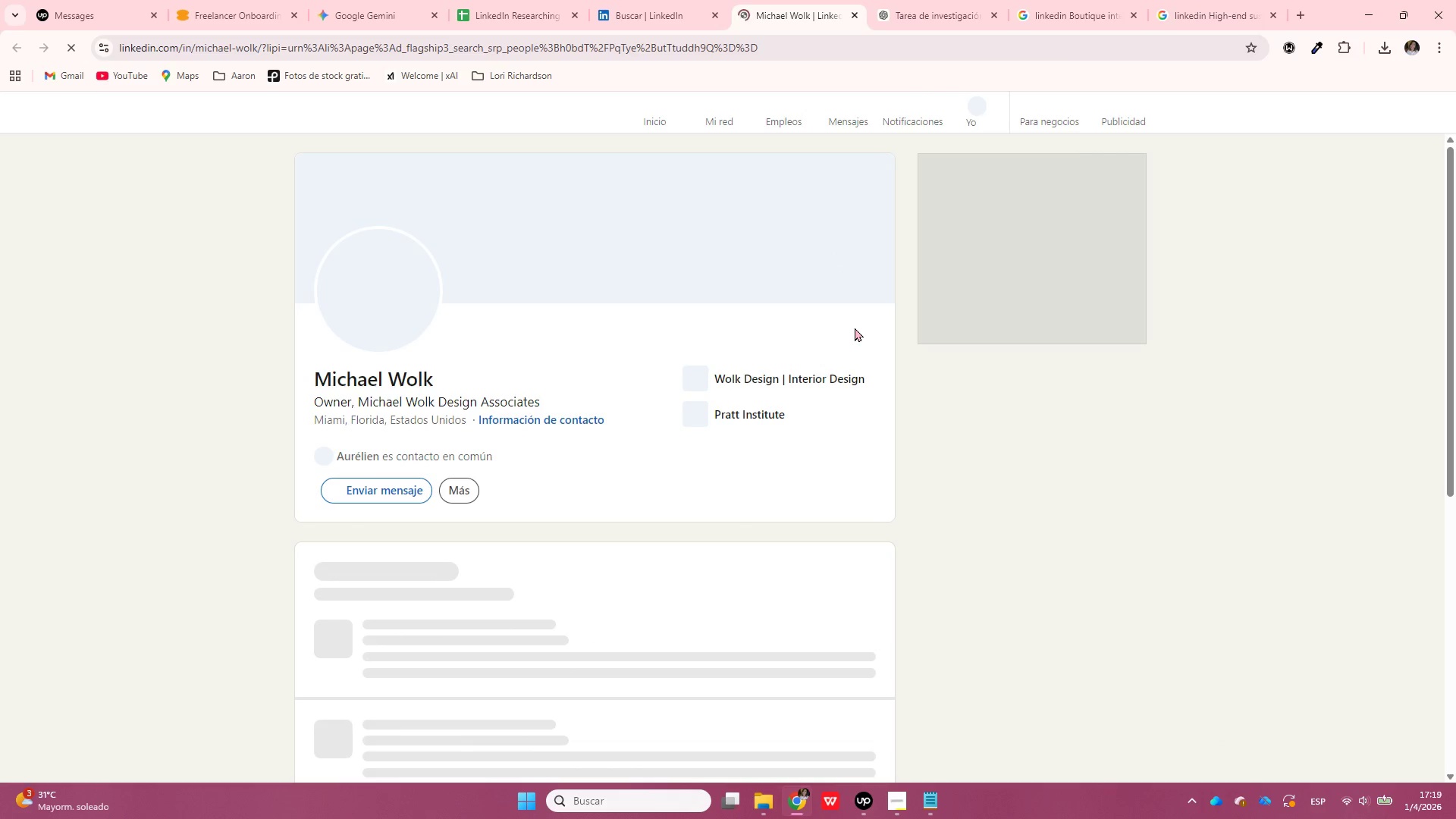 
mouse_move([900, 425])
 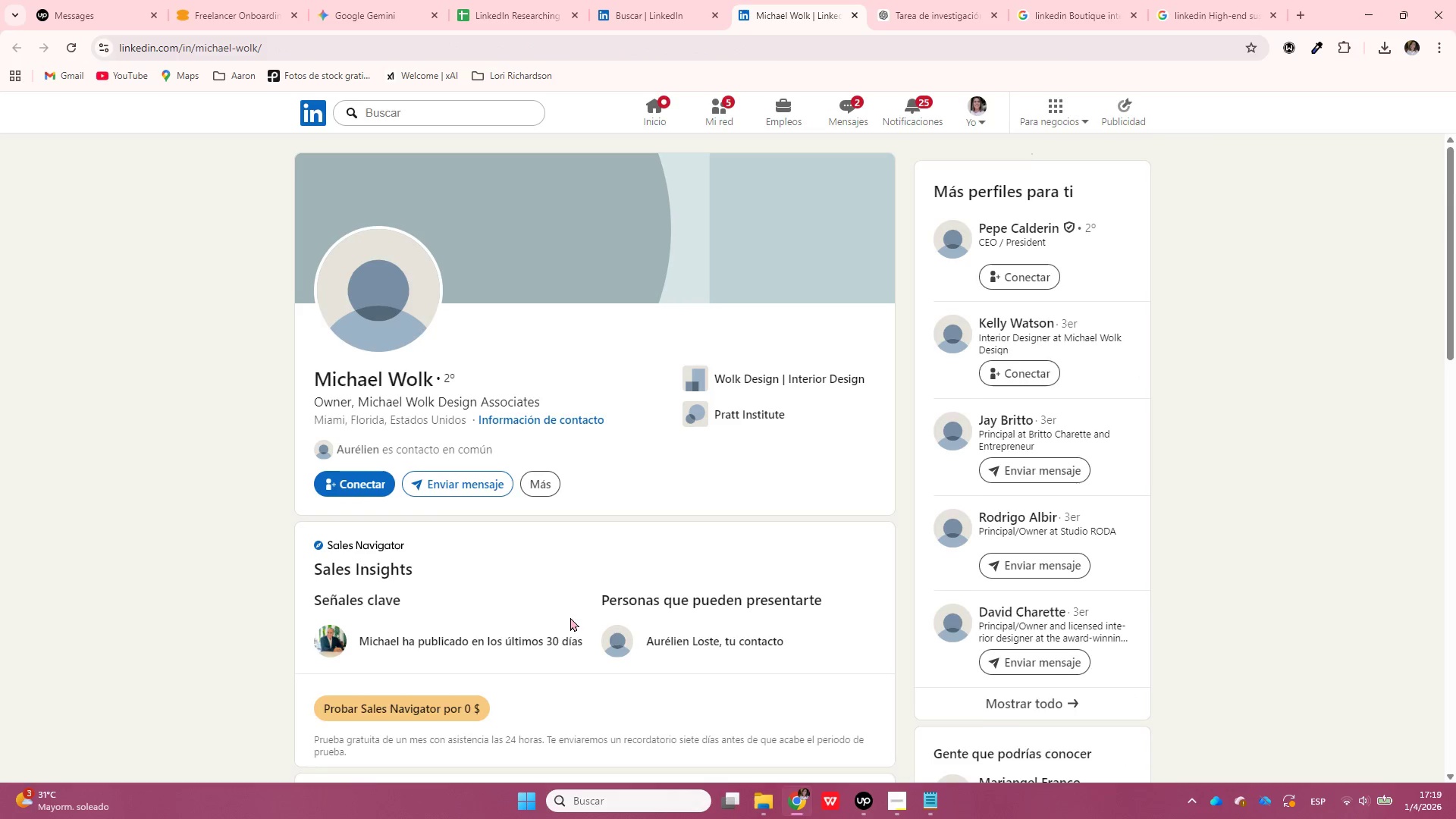 
scroll: coordinate [570, 617], scroll_direction: down, amount: 1.0
 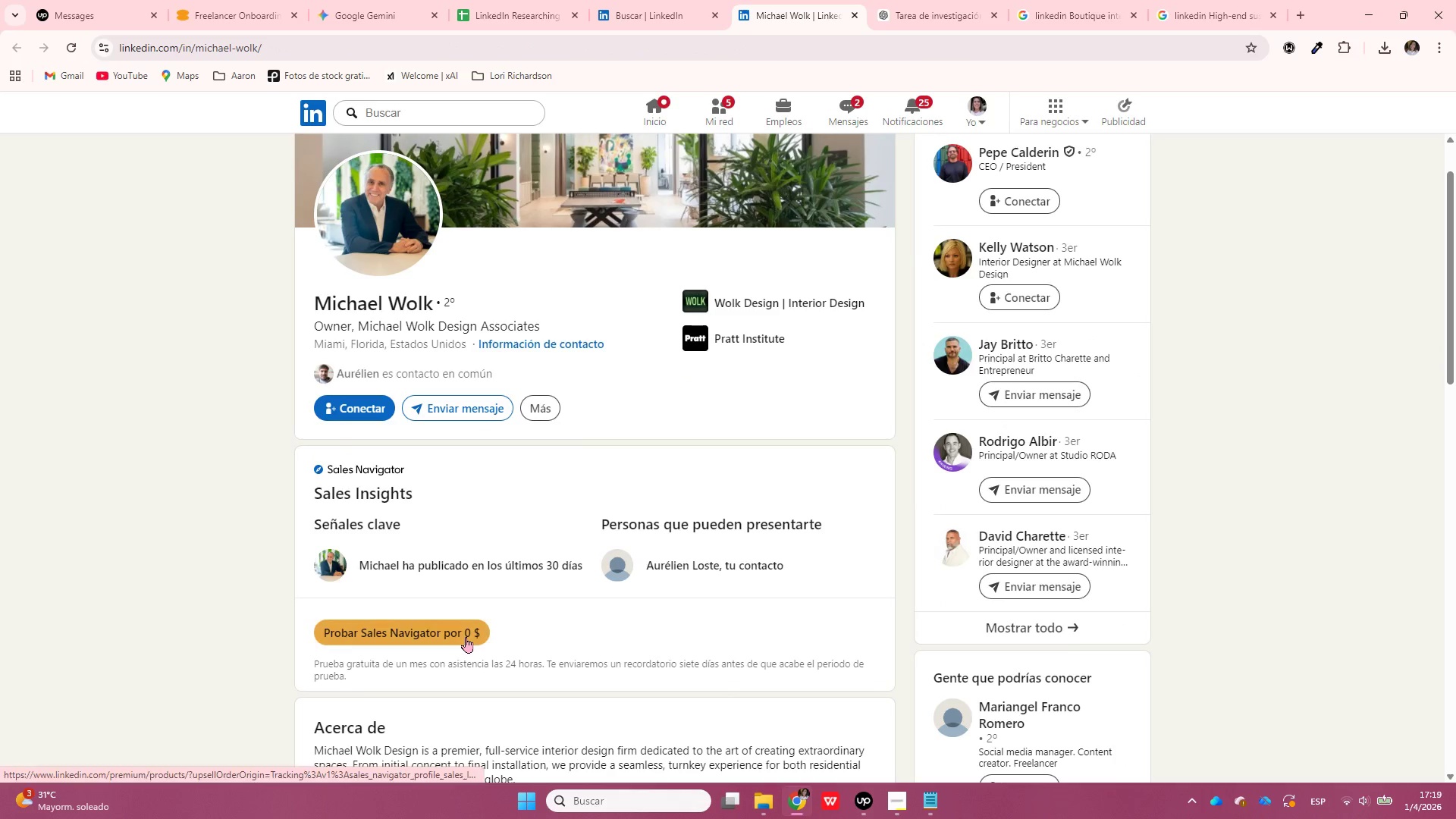 
left_click([466, 637])
 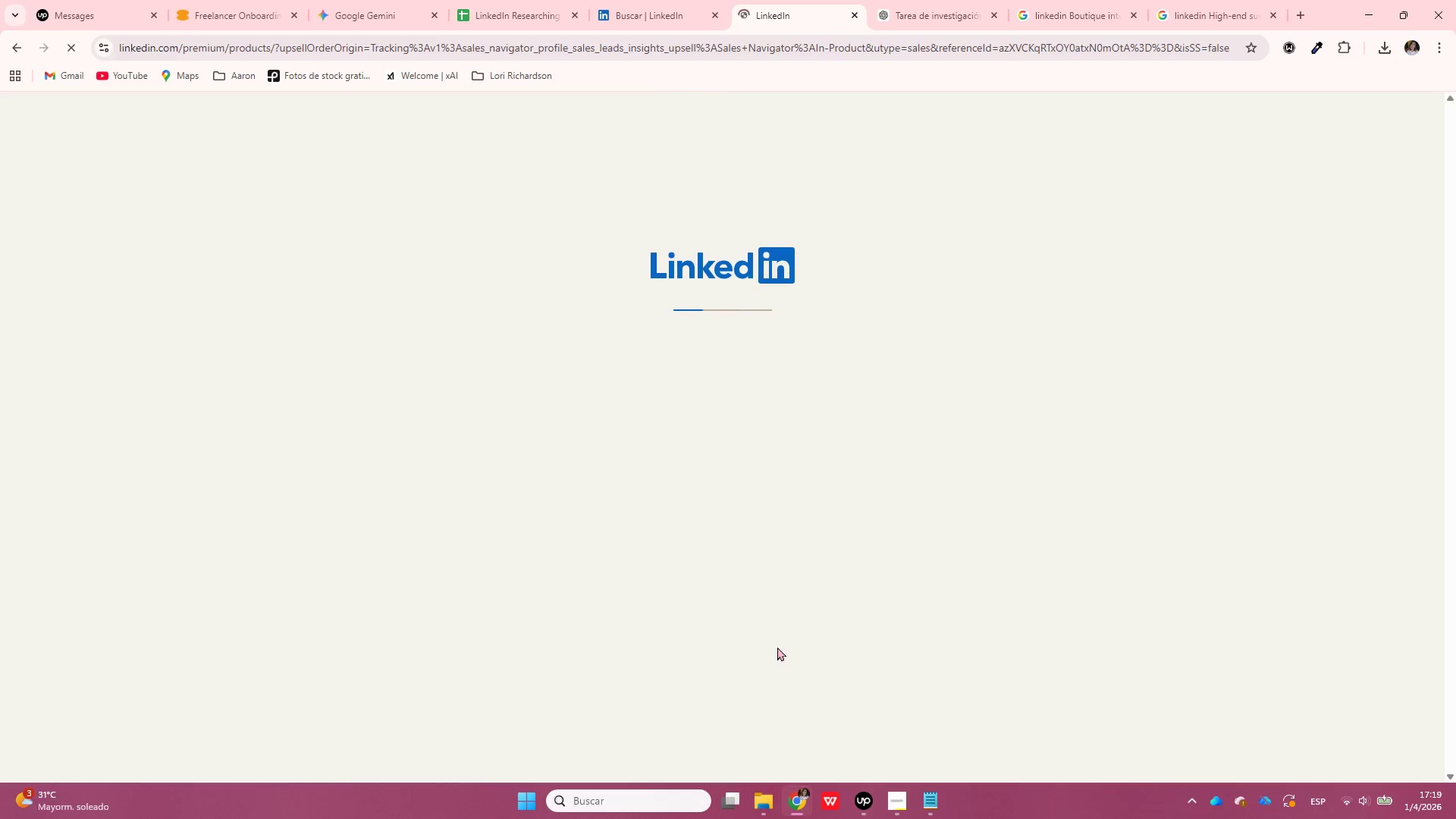 
wait(13.44)
 